 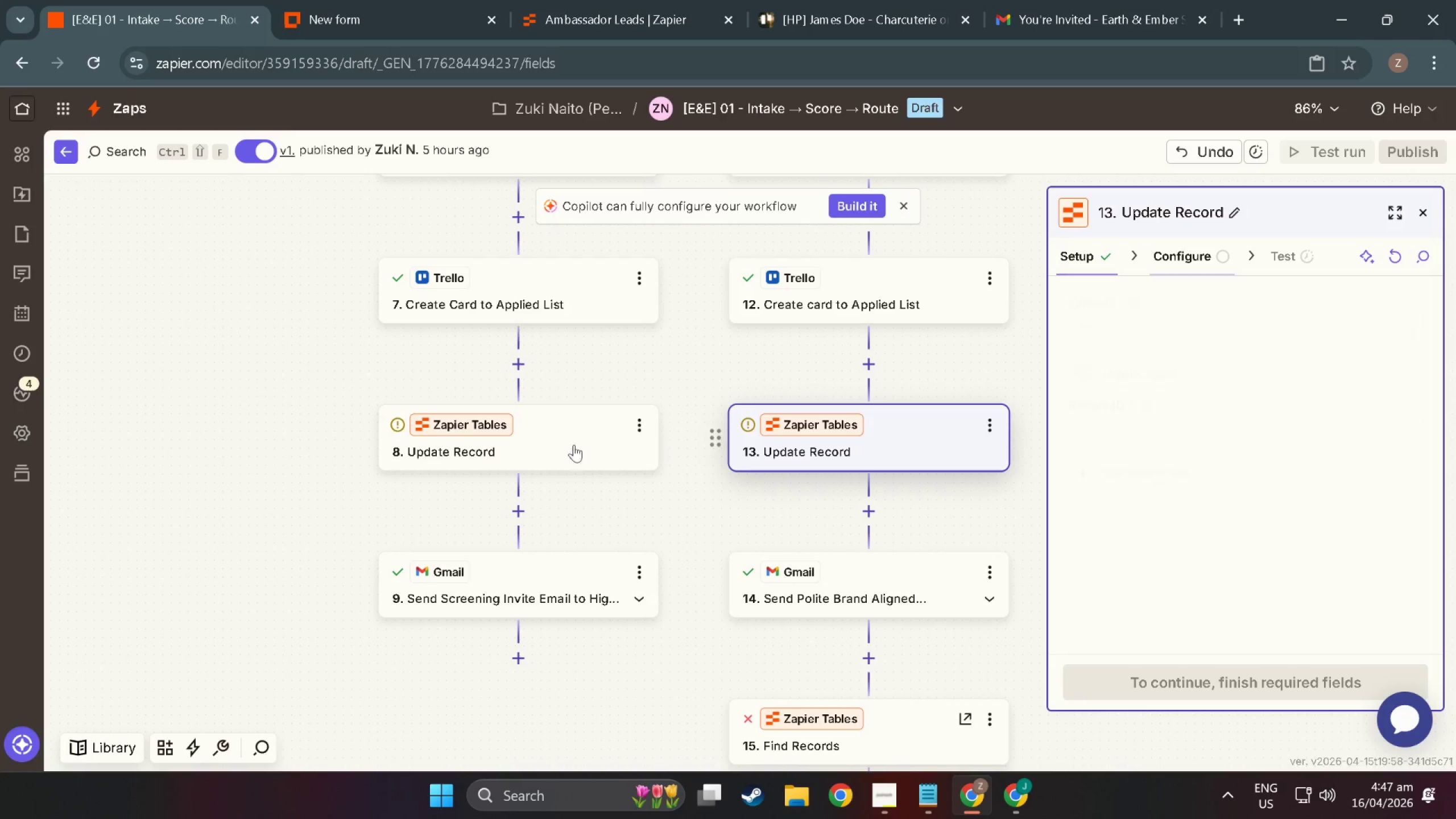 
left_click([563, 442])
 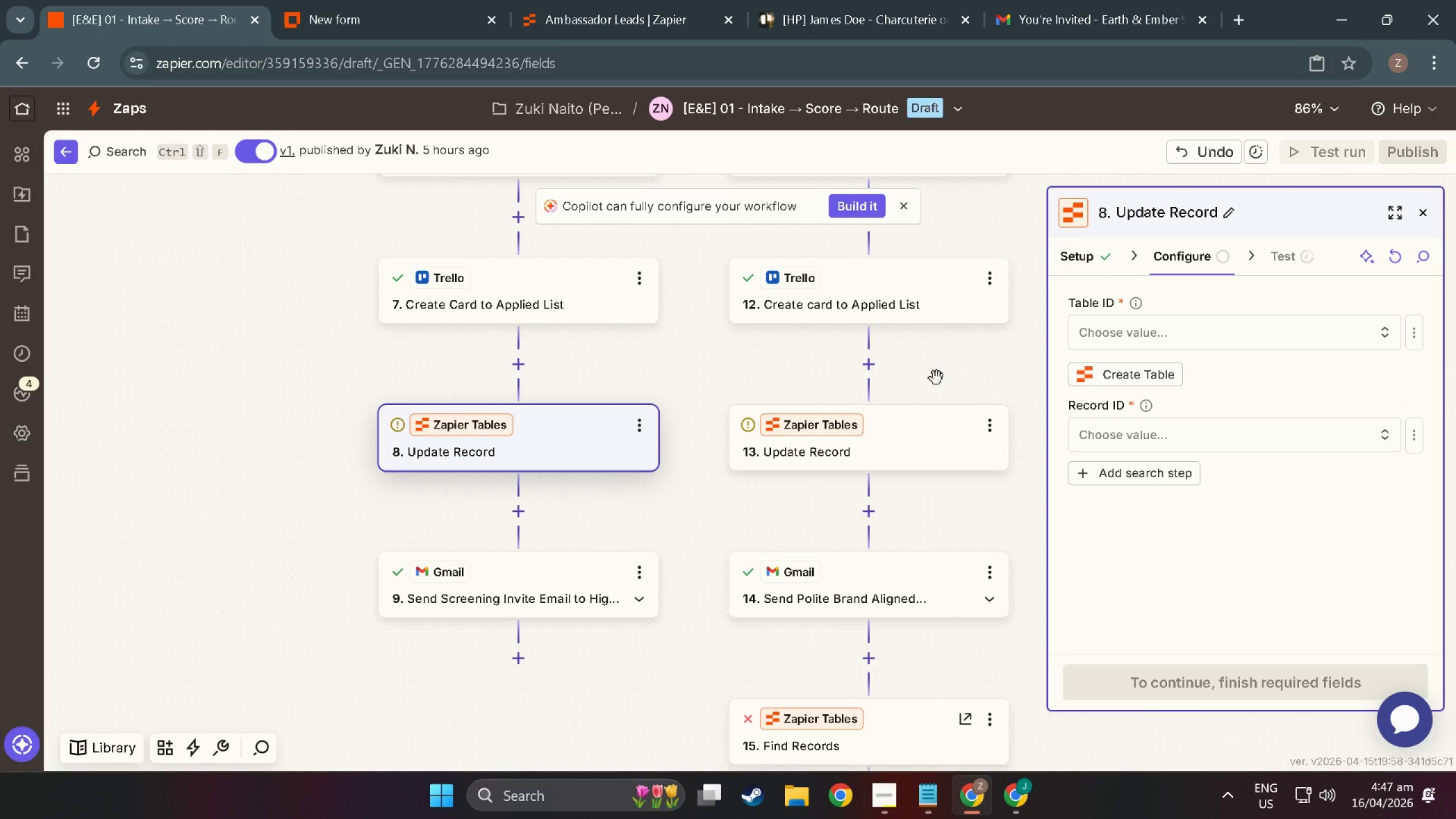 
scroll: coordinate [751, 506], scroll_direction: up, amount: 12.0
 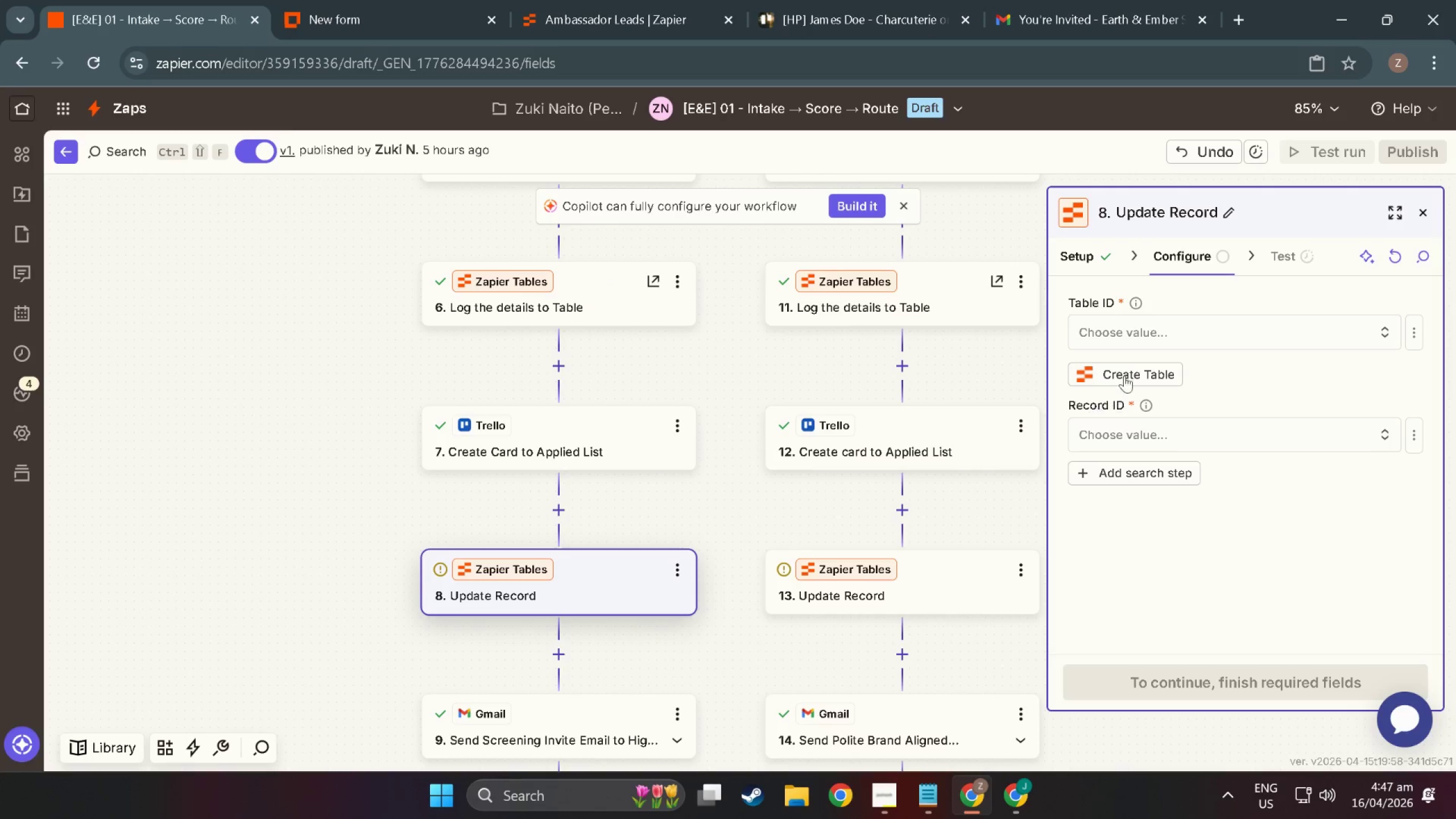 
left_click([1138, 328])
 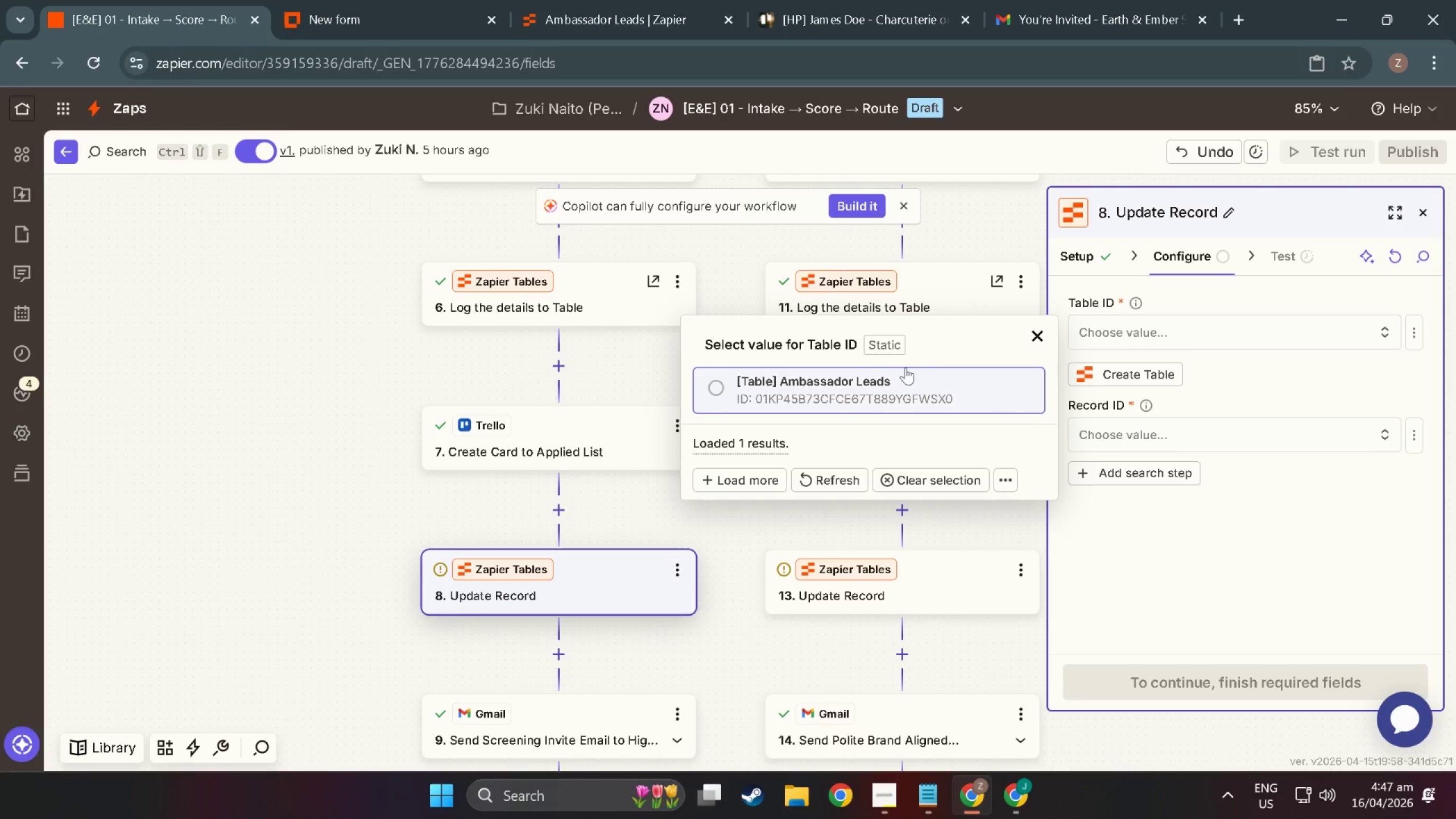 
left_click([858, 383])
 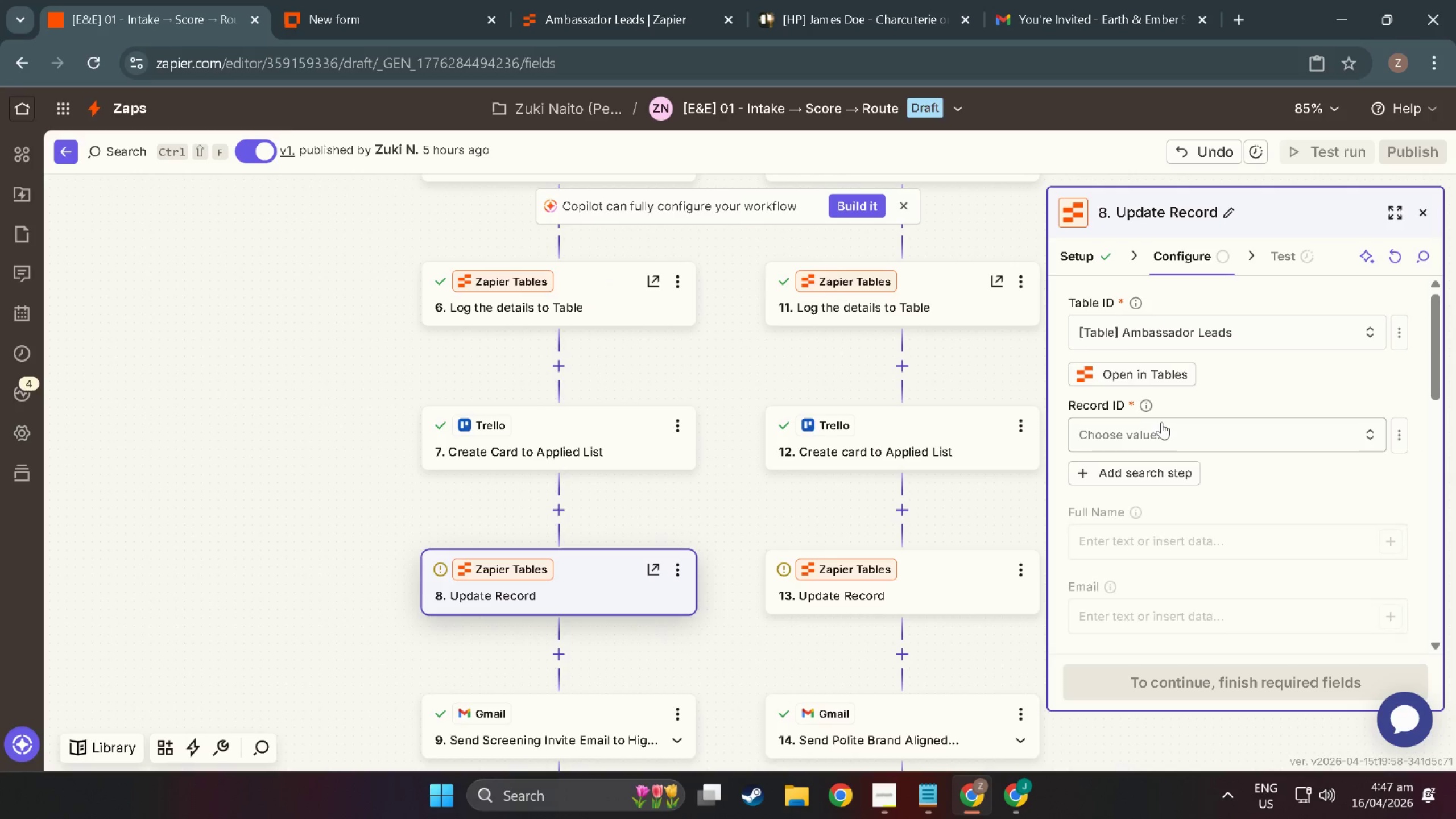 
left_click([1149, 403])
 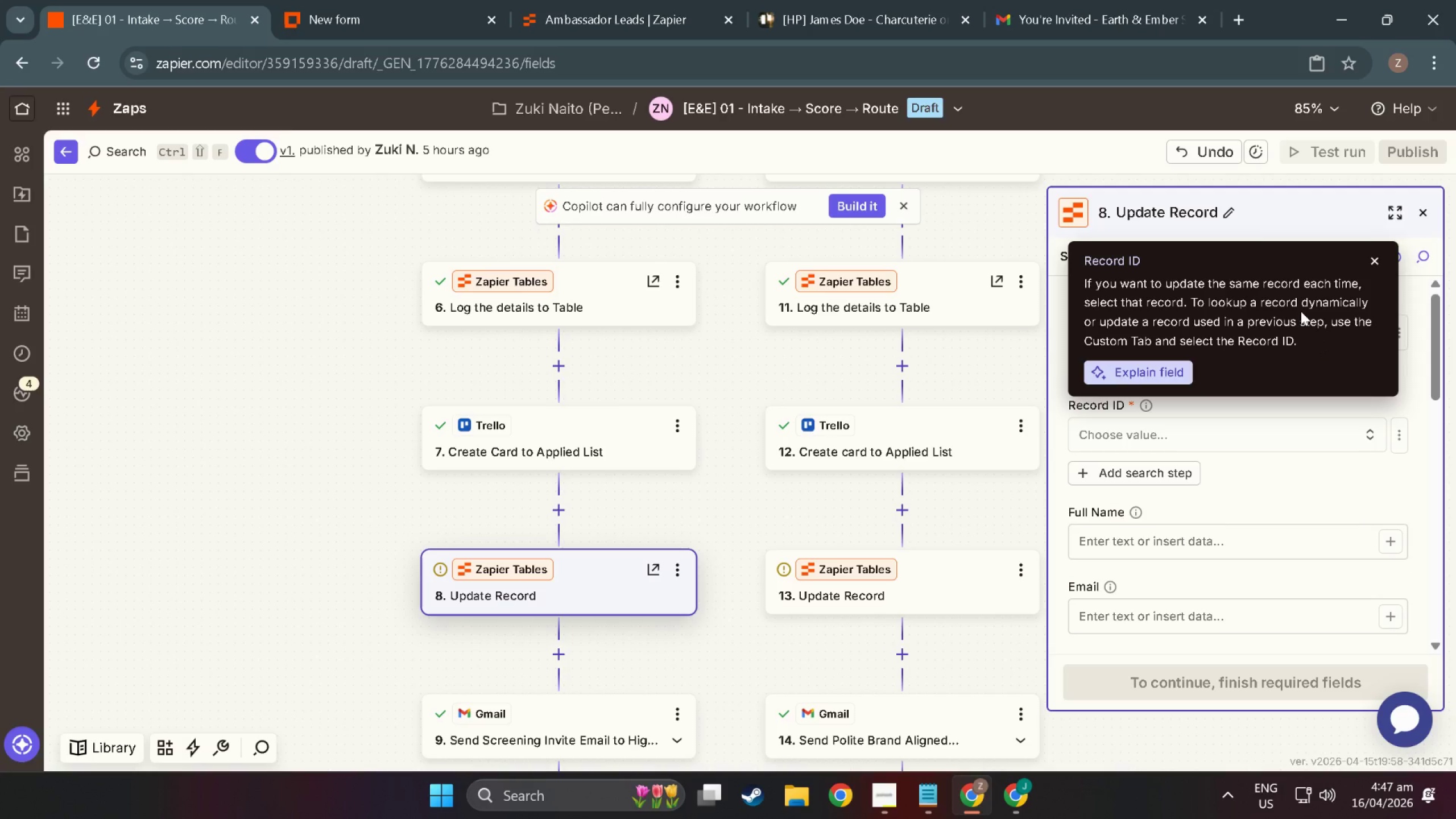 
wait(22.02)
 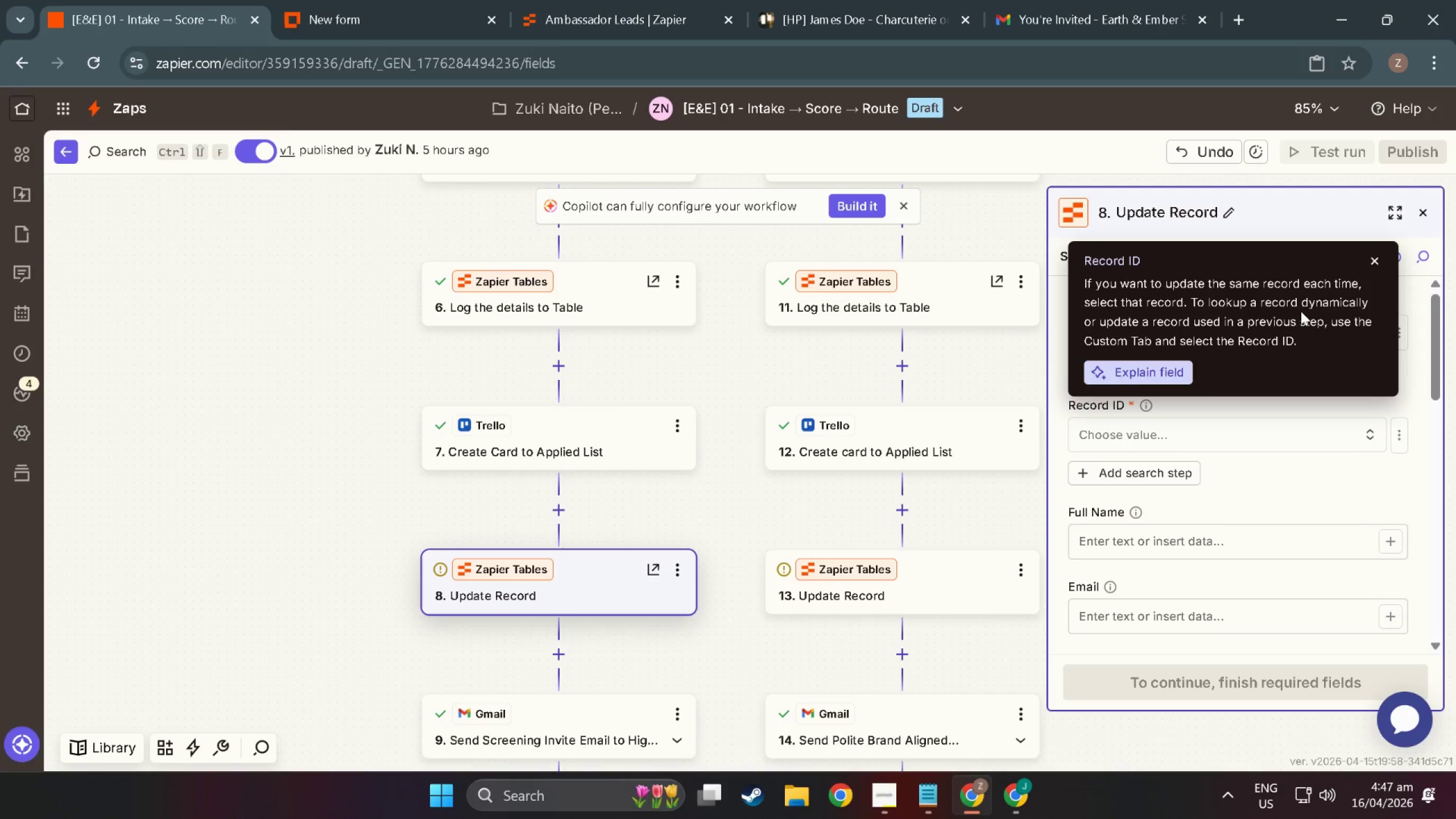 
left_click([1375, 262])
 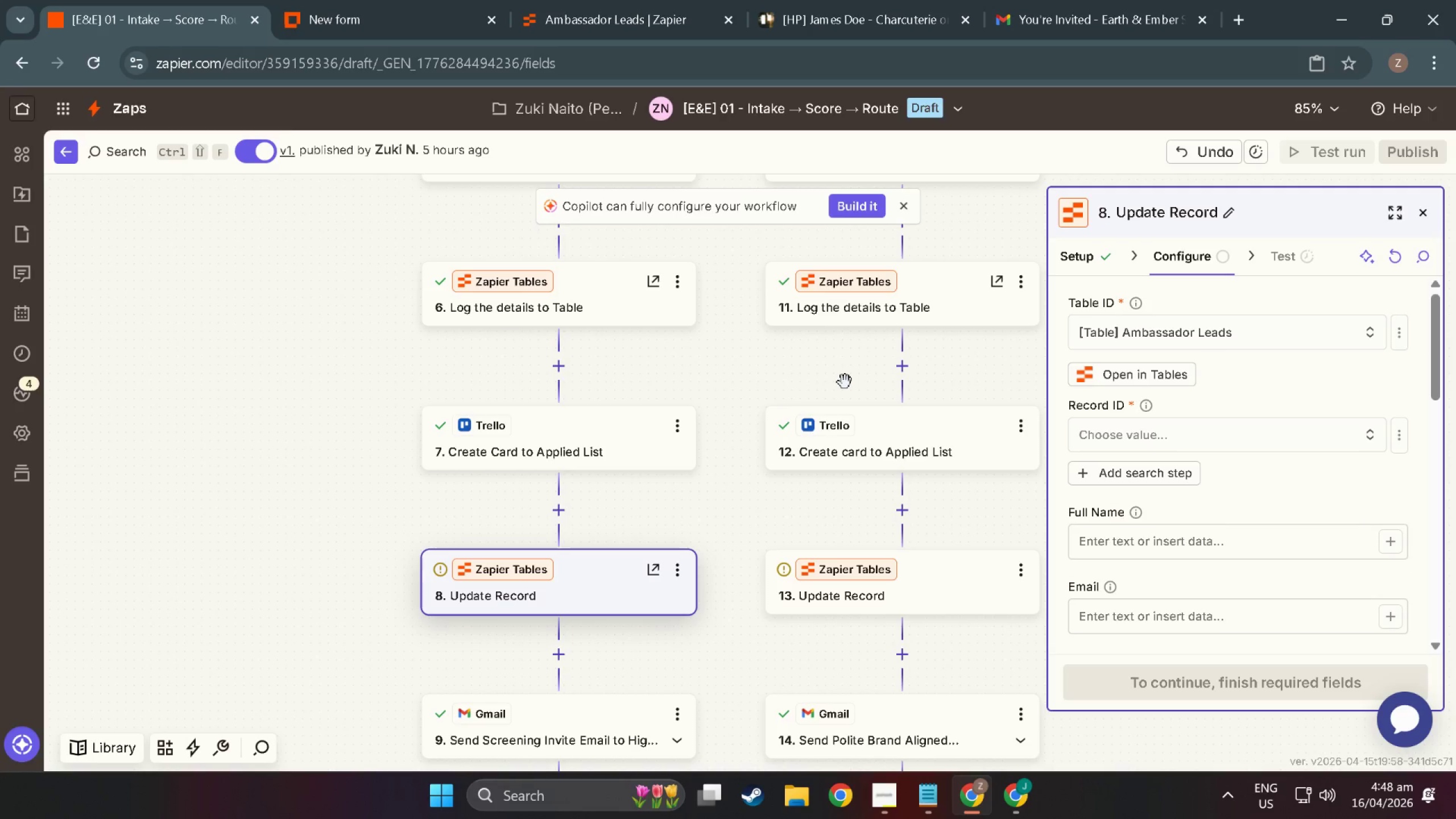 
wait(52.59)
 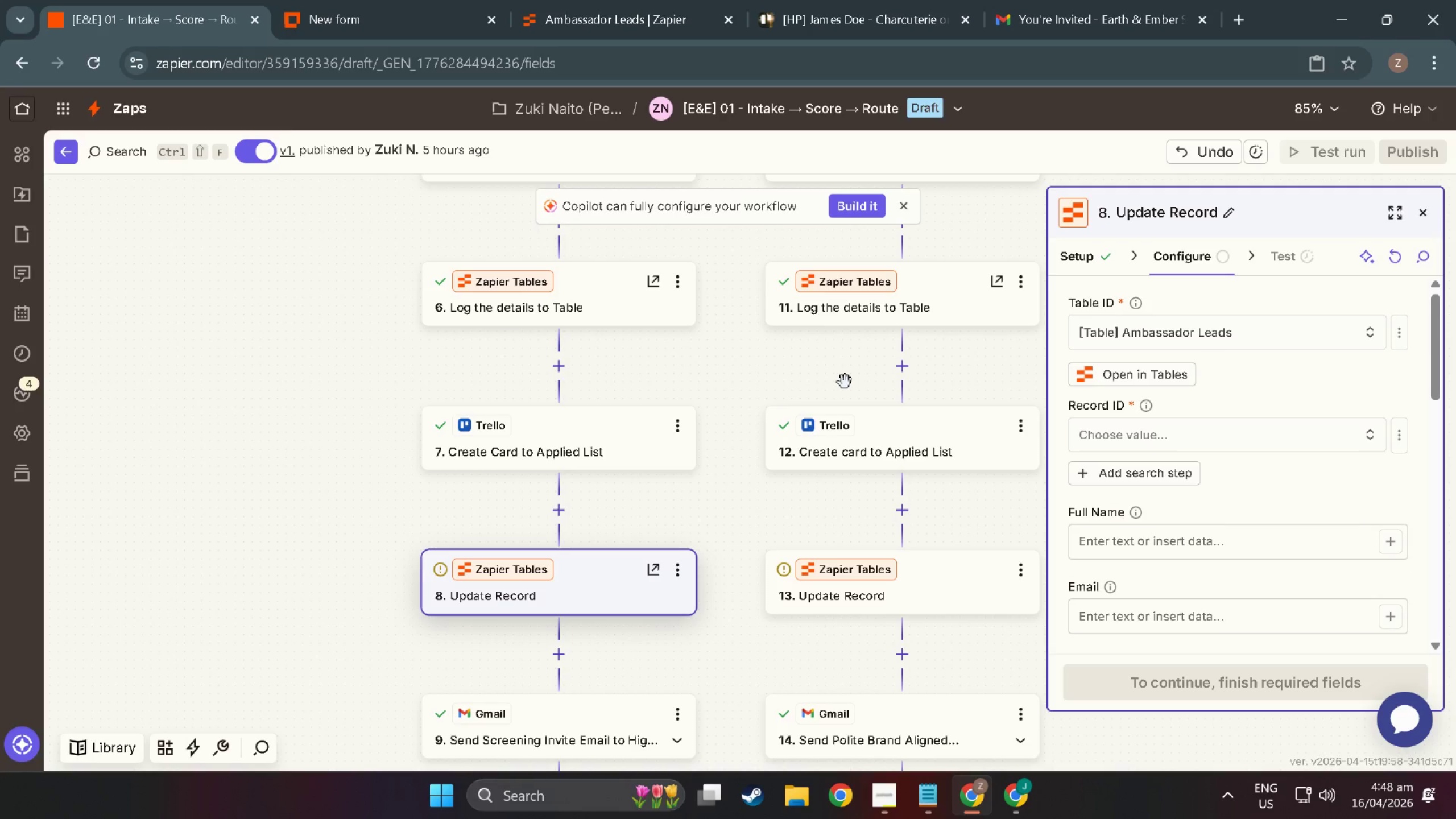 
scroll: coordinate [1173, 534], scroll_direction: down, amount: 8.0
 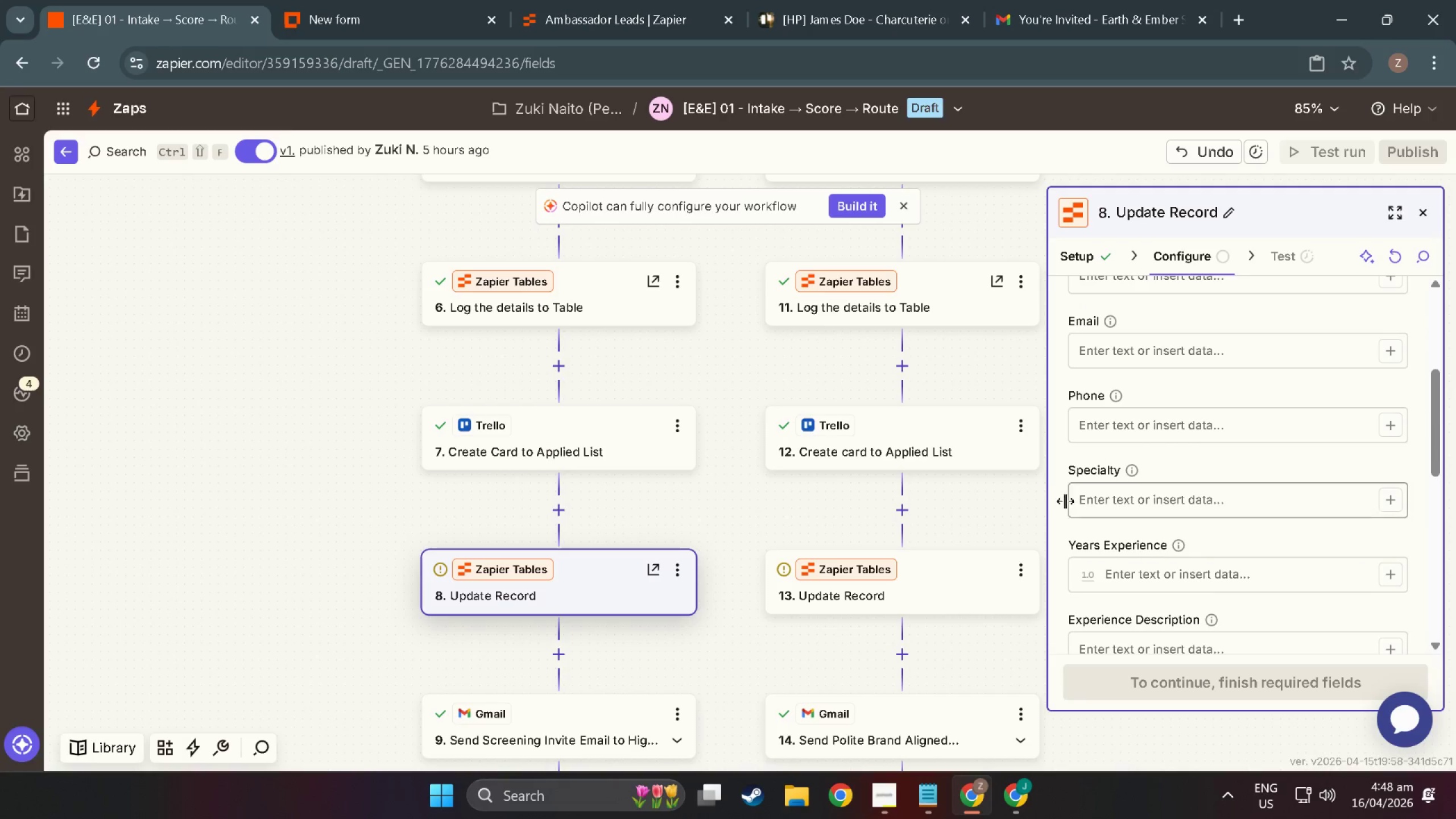 
scroll: coordinate [1151, 518], scroll_direction: up, amount: 10.0
 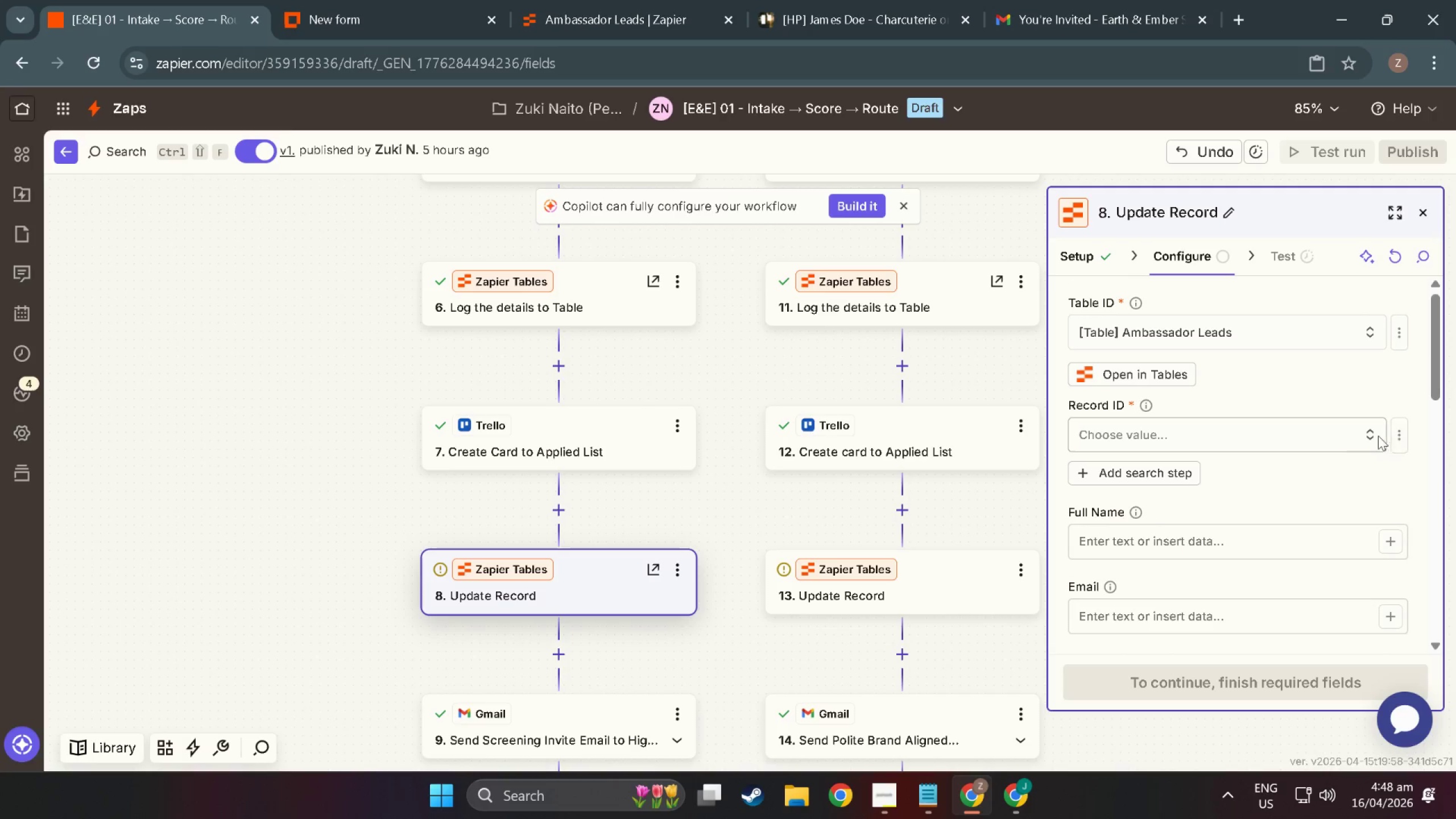 
left_click([1337, 437])
 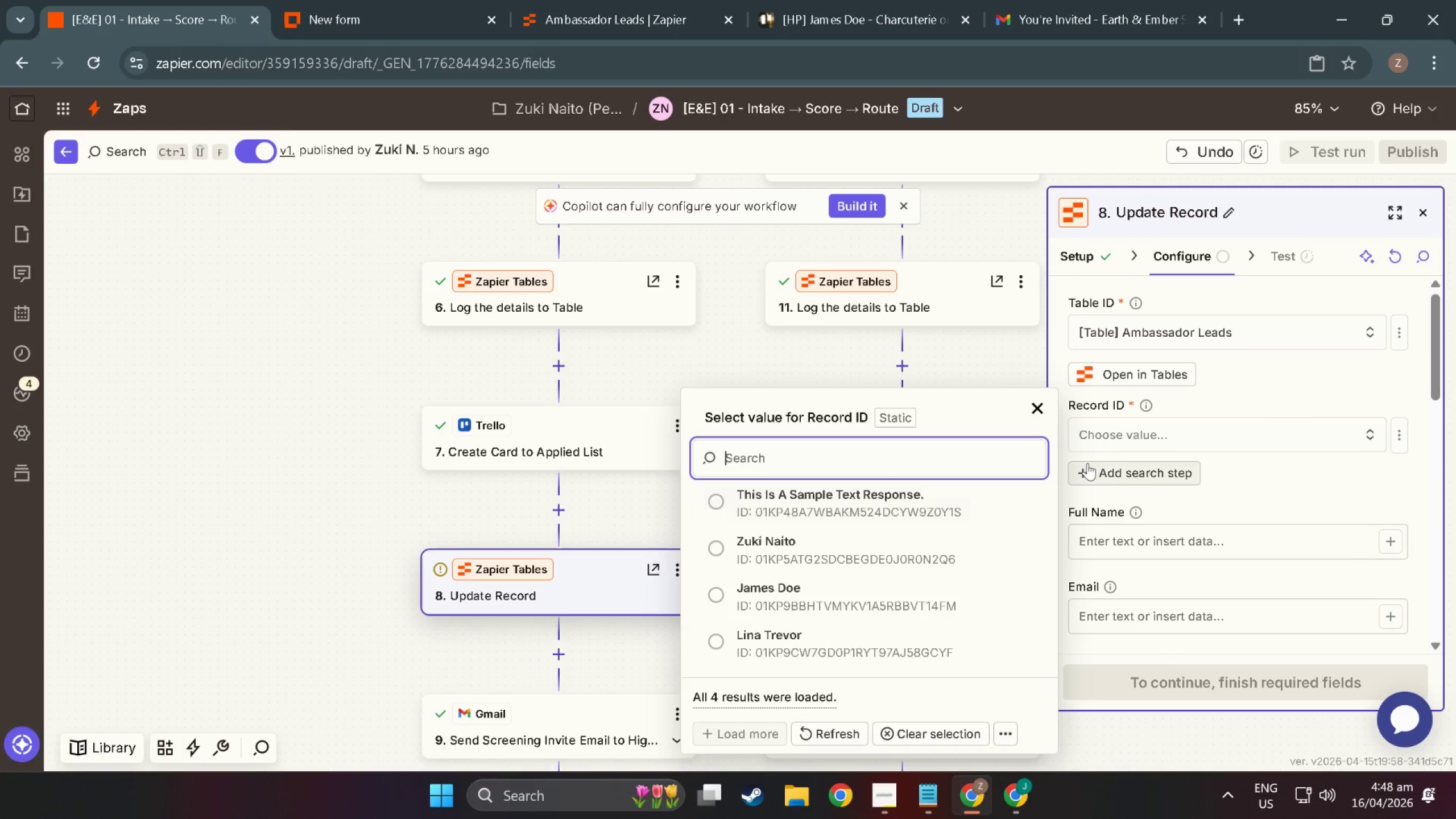 
scroll: coordinate [918, 581], scroll_direction: down, amount: 4.0
 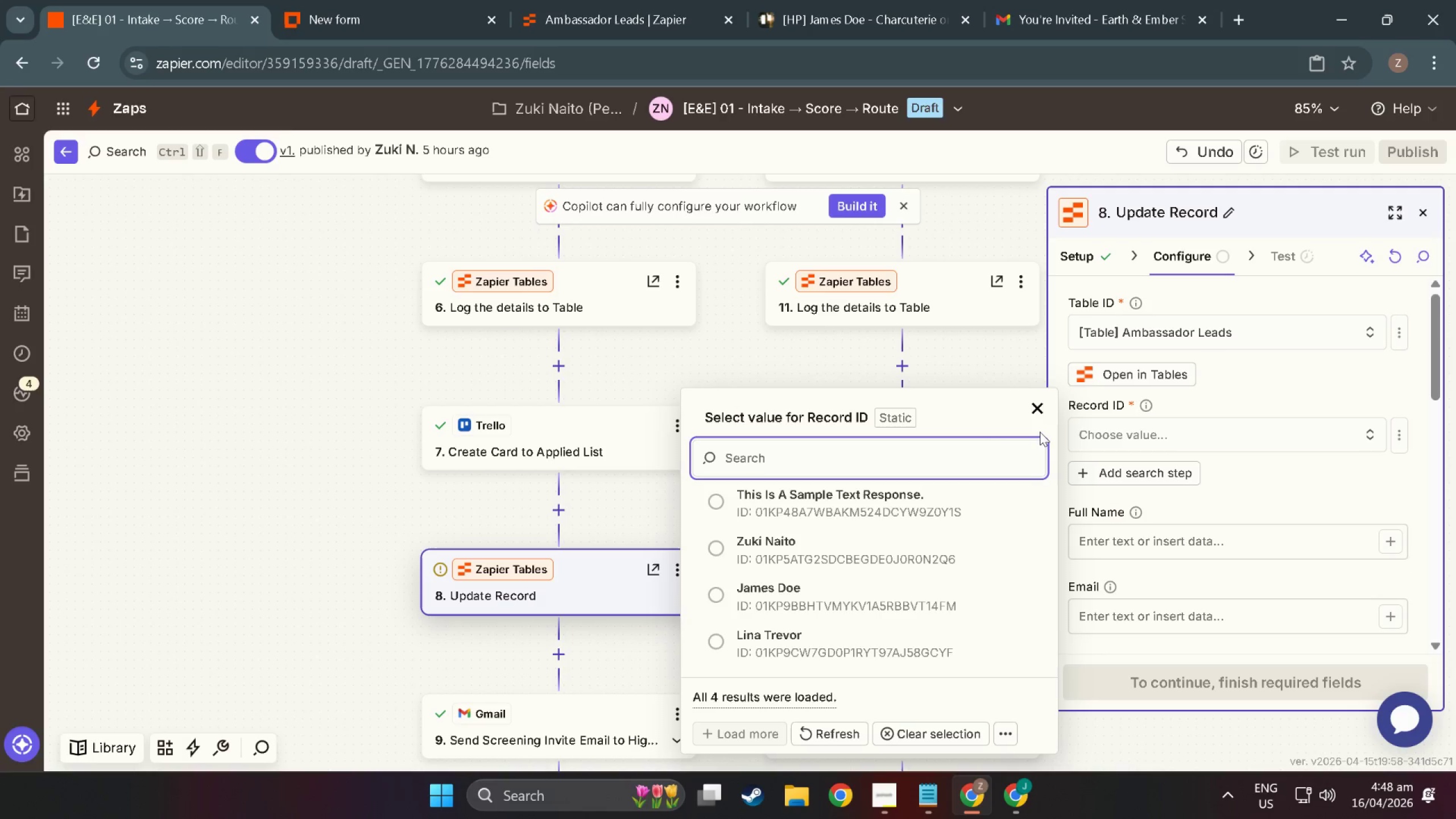 
left_click([1039, 418])
 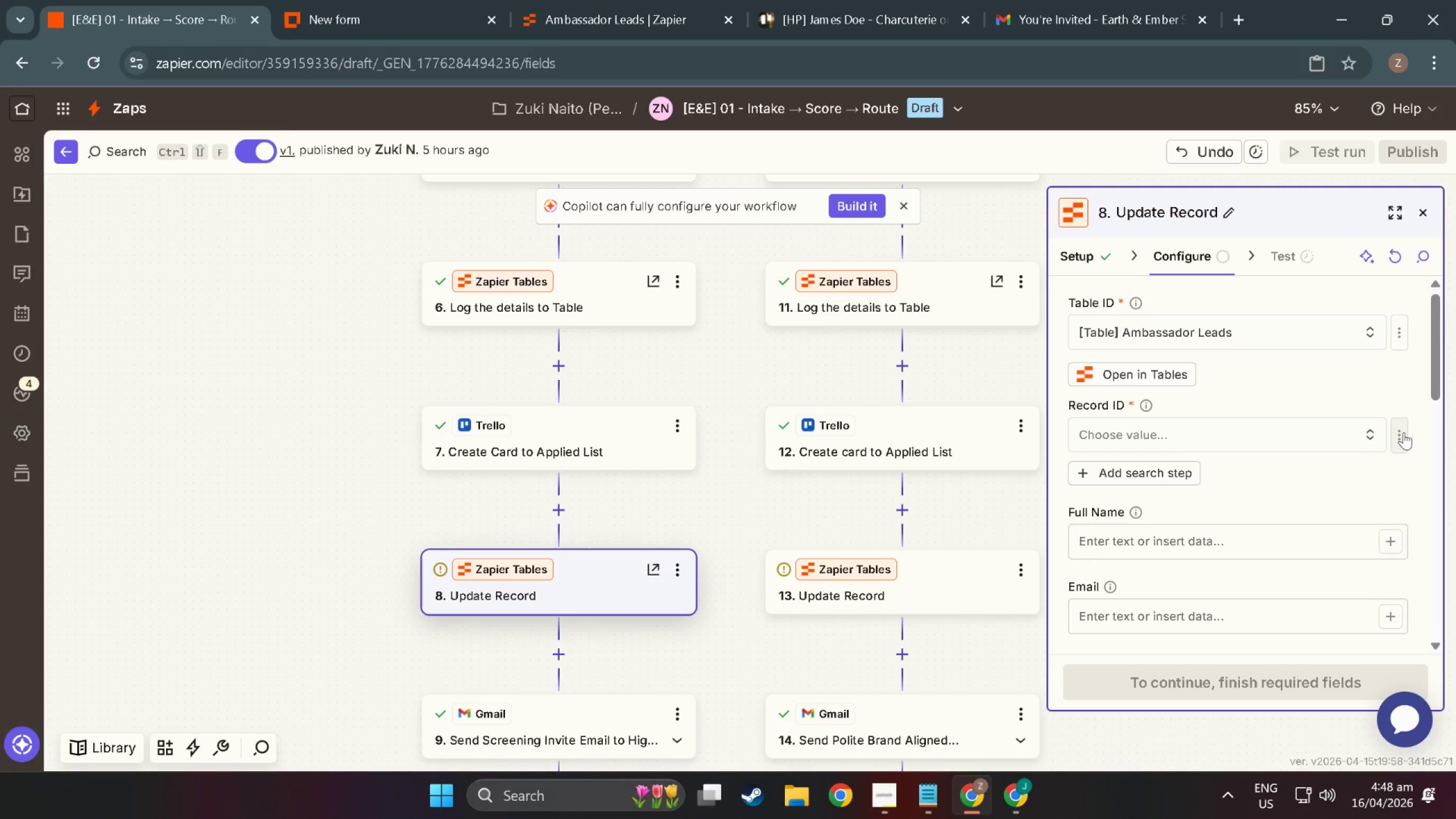 
left_click([1404, 435])
 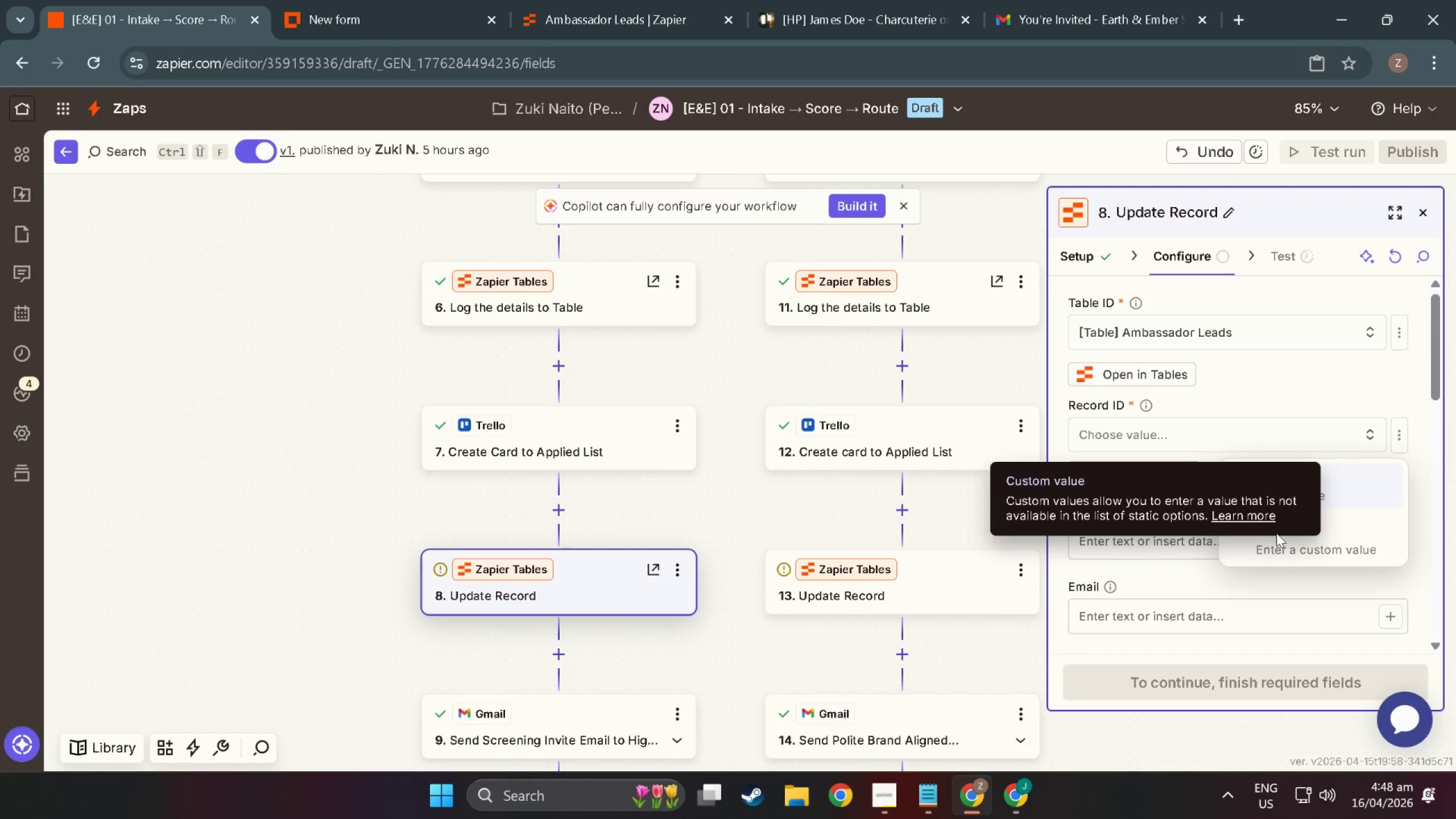 
left_click([1345, 535])
 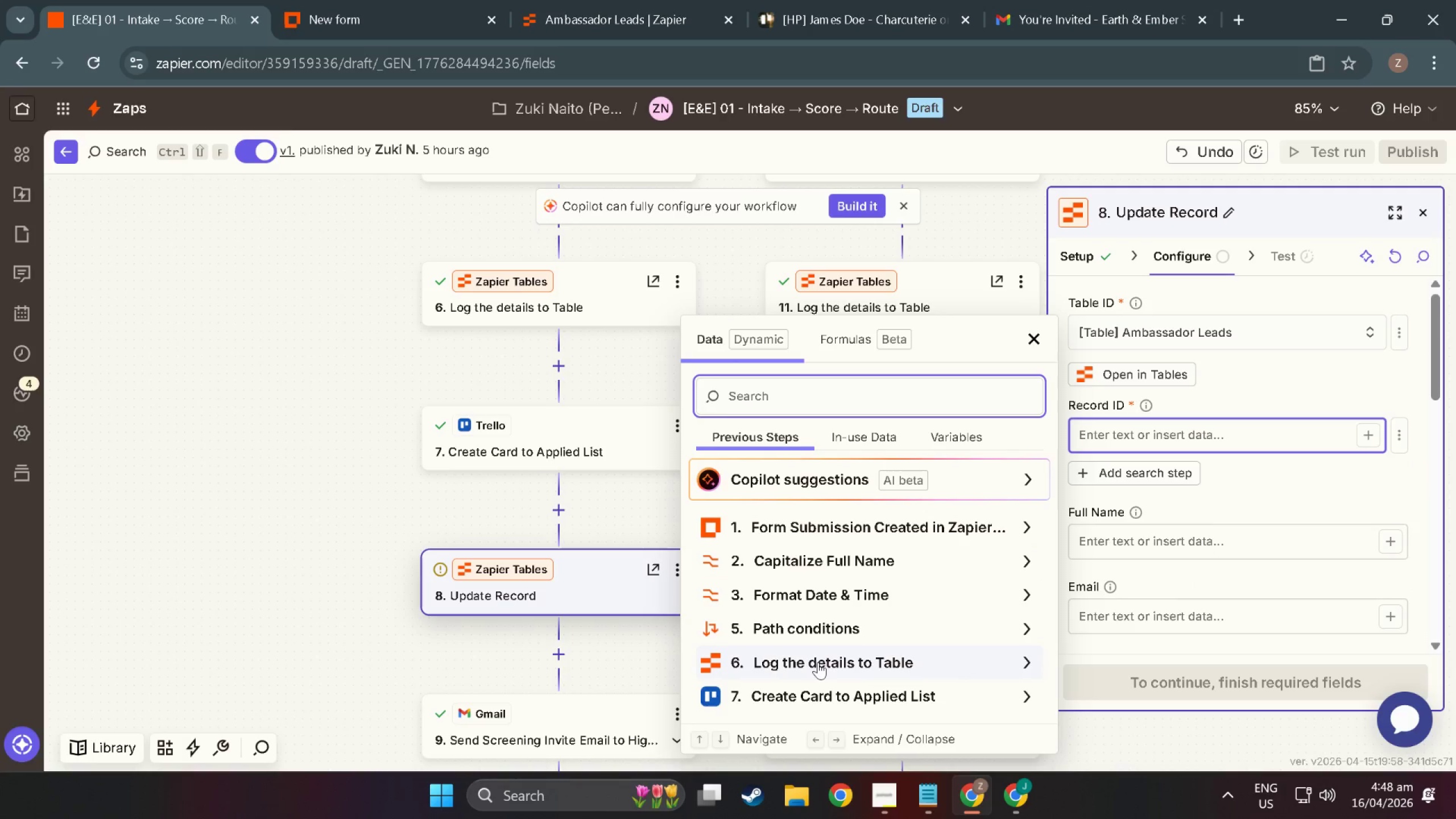 
left_click([818, 662])
 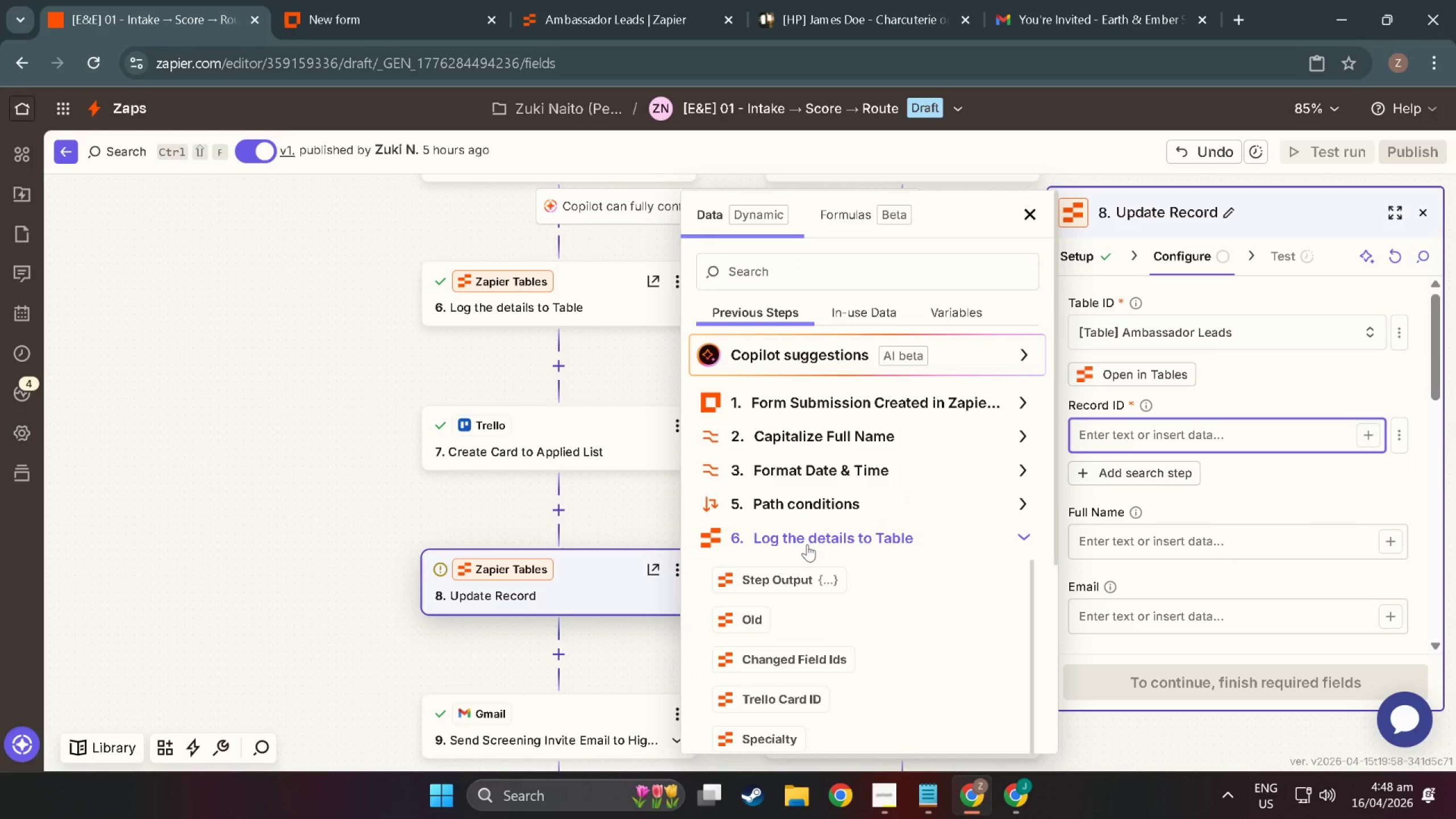 
scroll: coordinate [830, 703], scroll_direction: down, amount: 33.0
 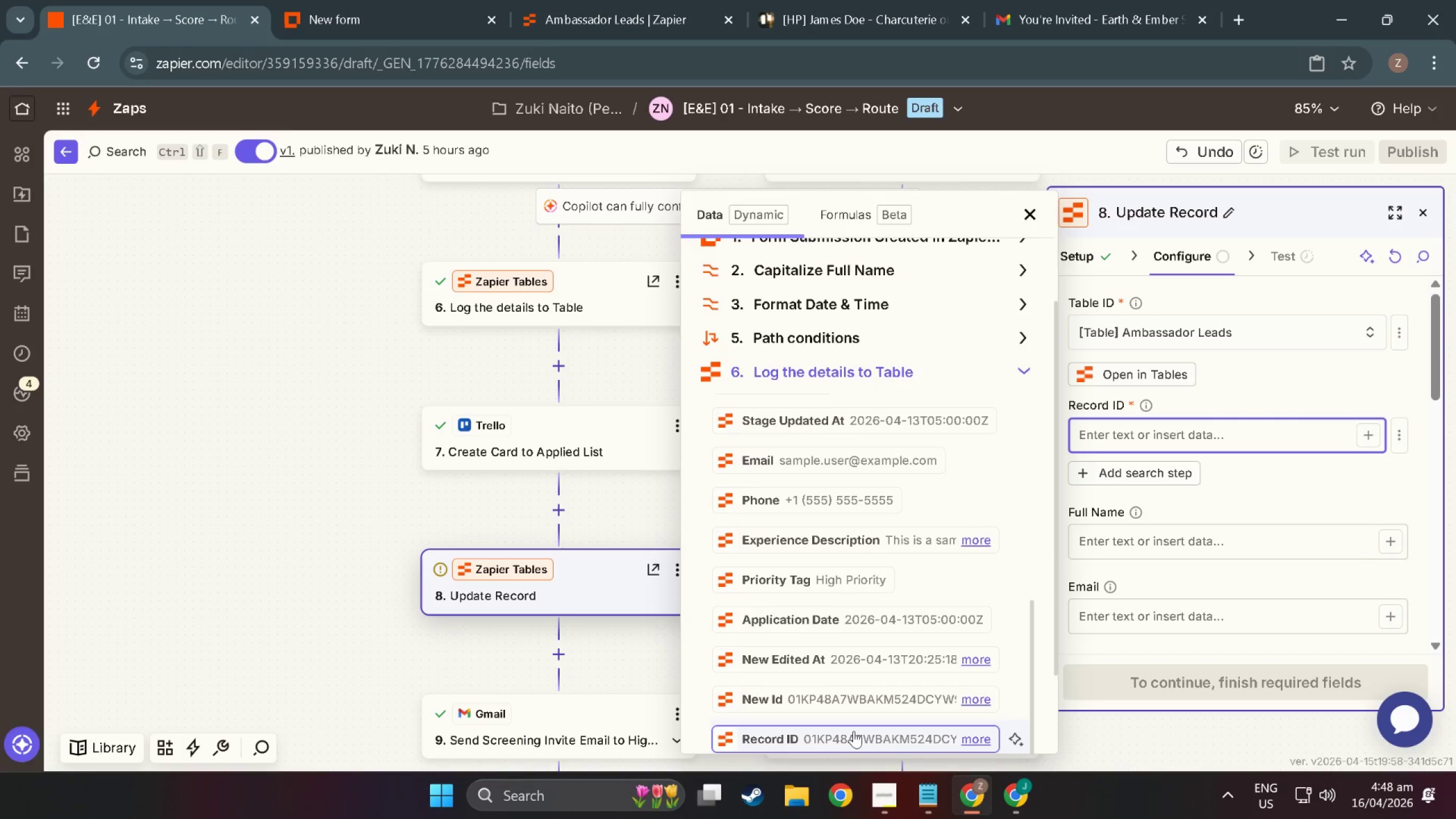 
left_click([854, 731])
 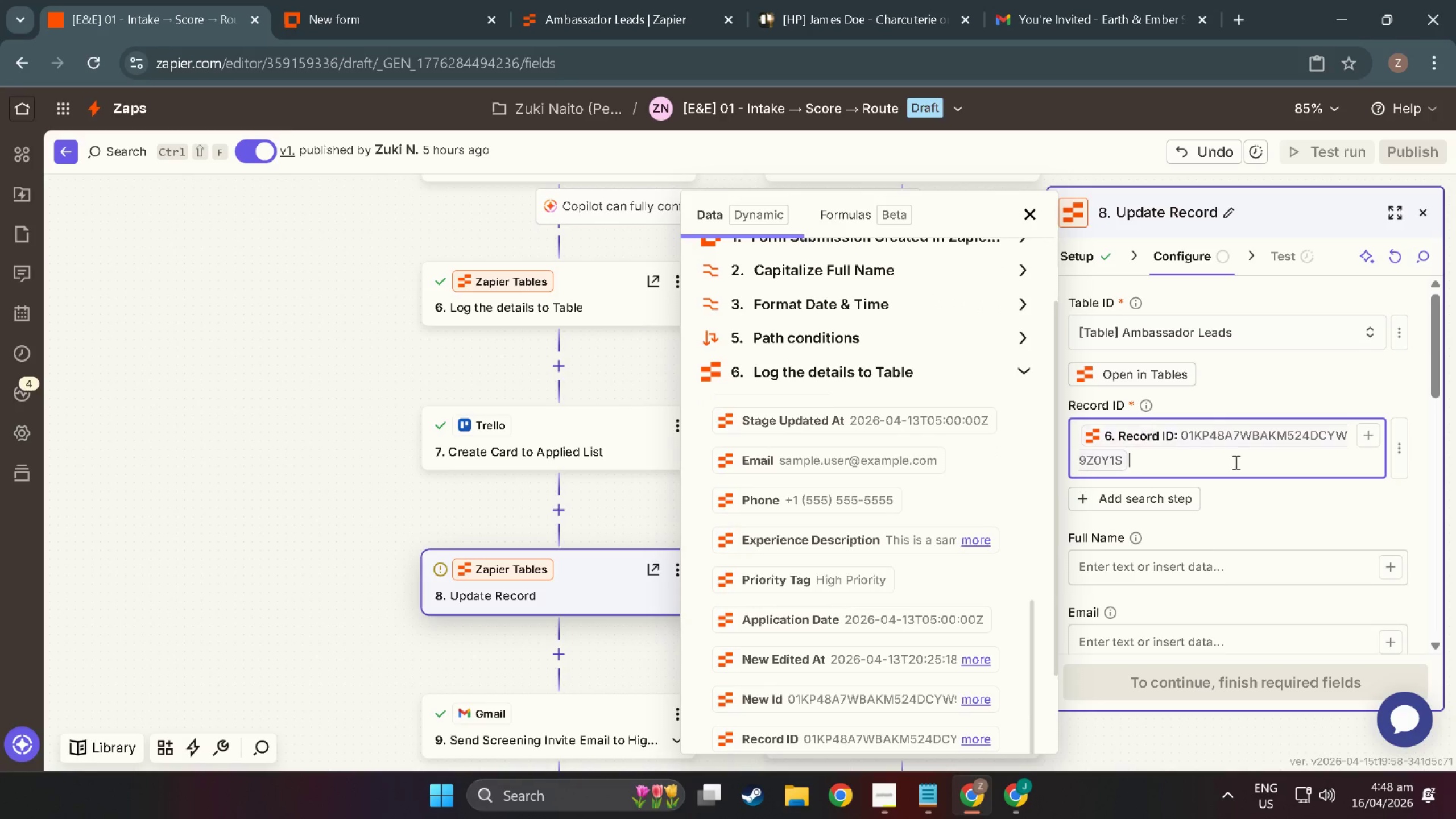 
left_click([1263, 495])
 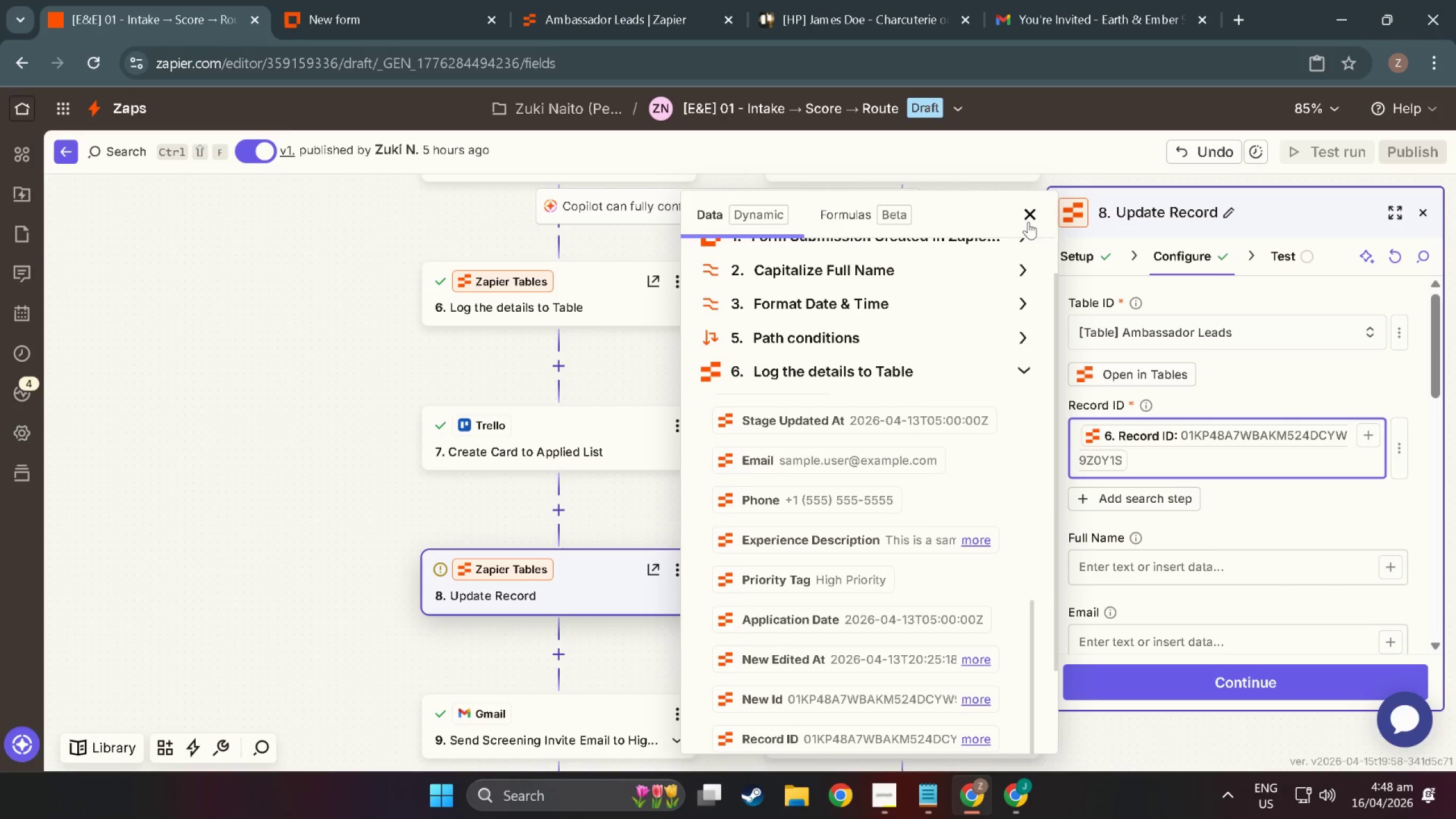 
left_click([1028, 221])
 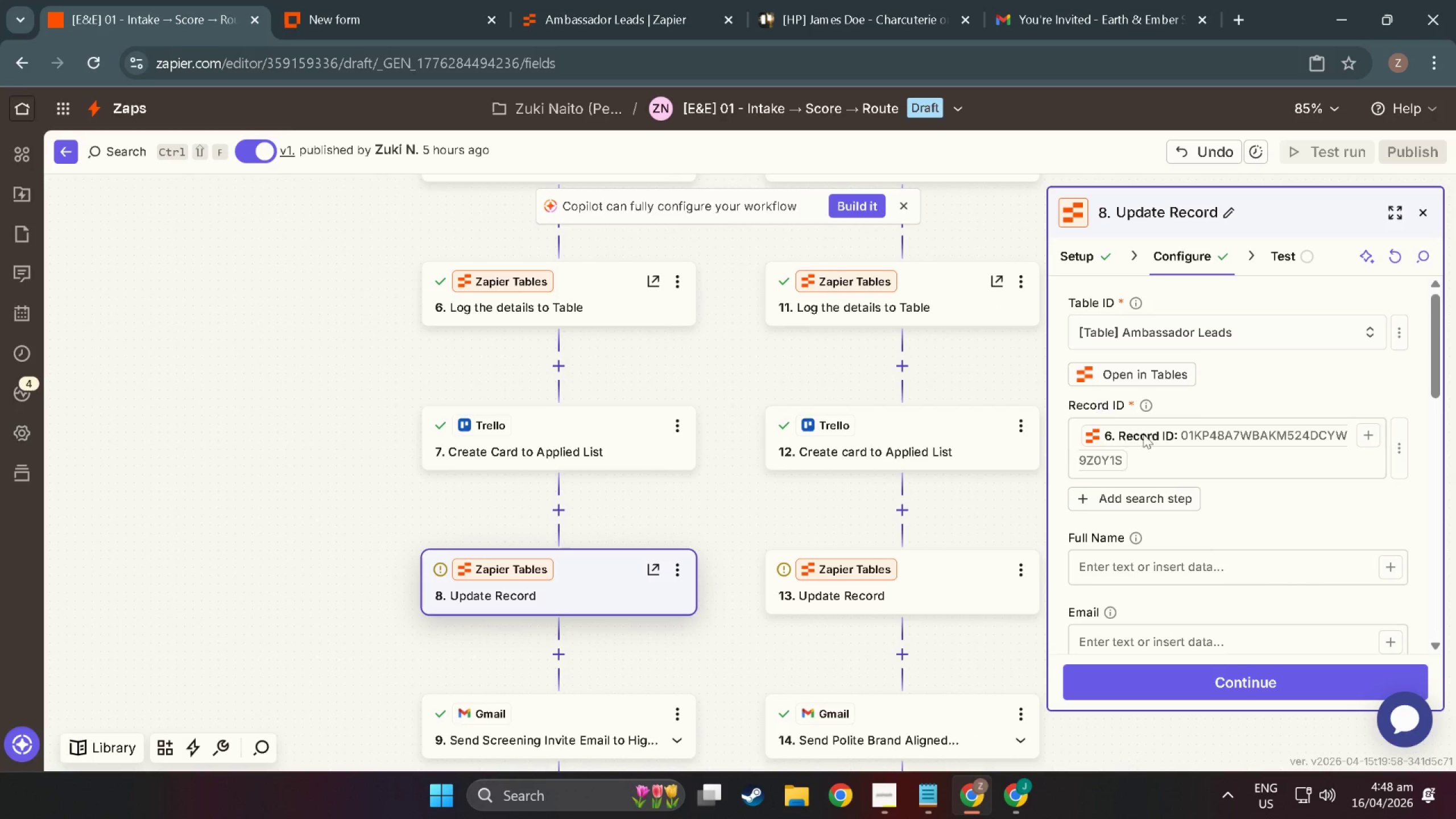 
scroll: coordinate [1138, 613], scroll_direction: down, amount: 12.0
 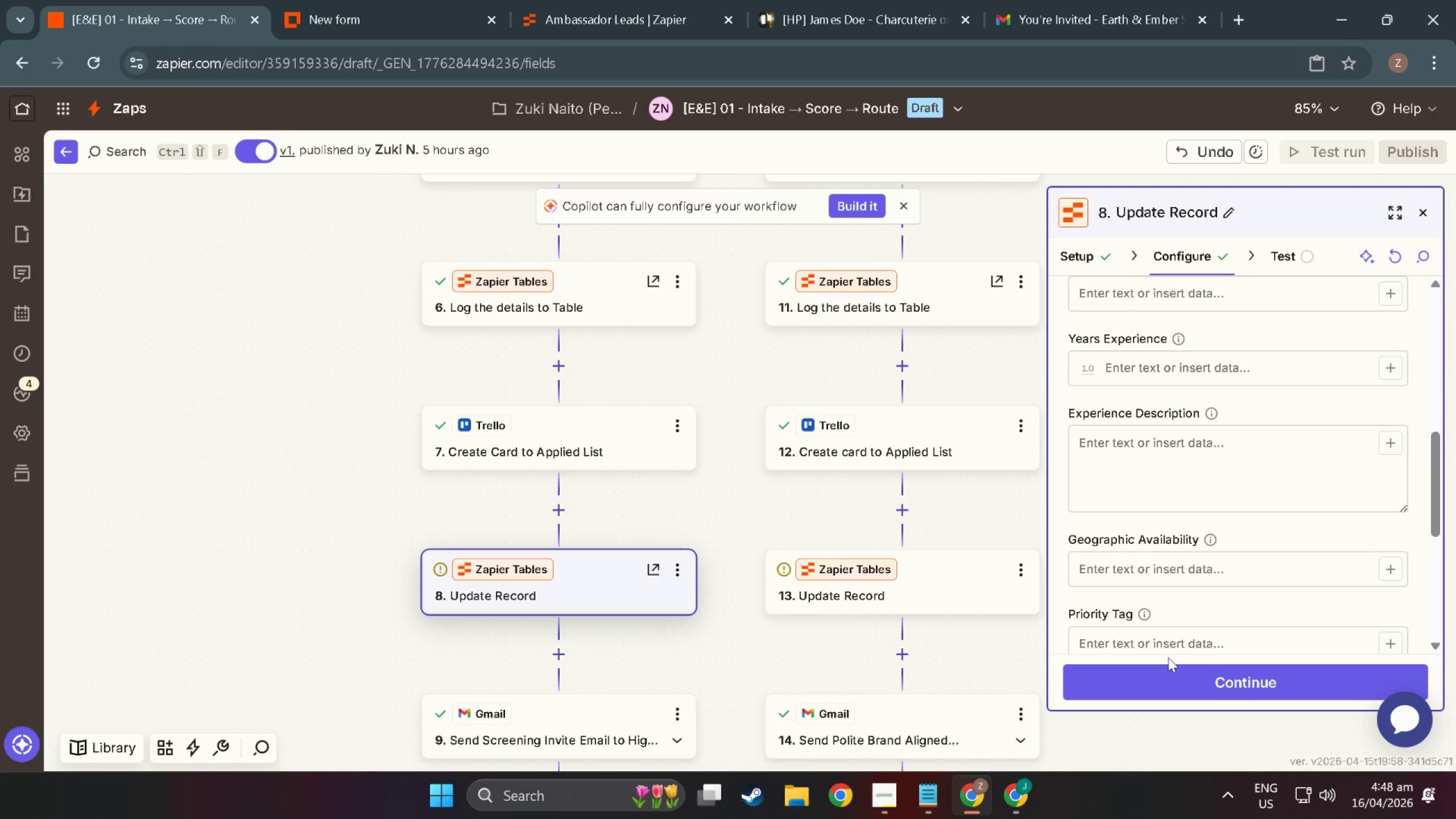 
scroll: coordinate [1227, 556], scroll_direction: up, amount: 24.0
 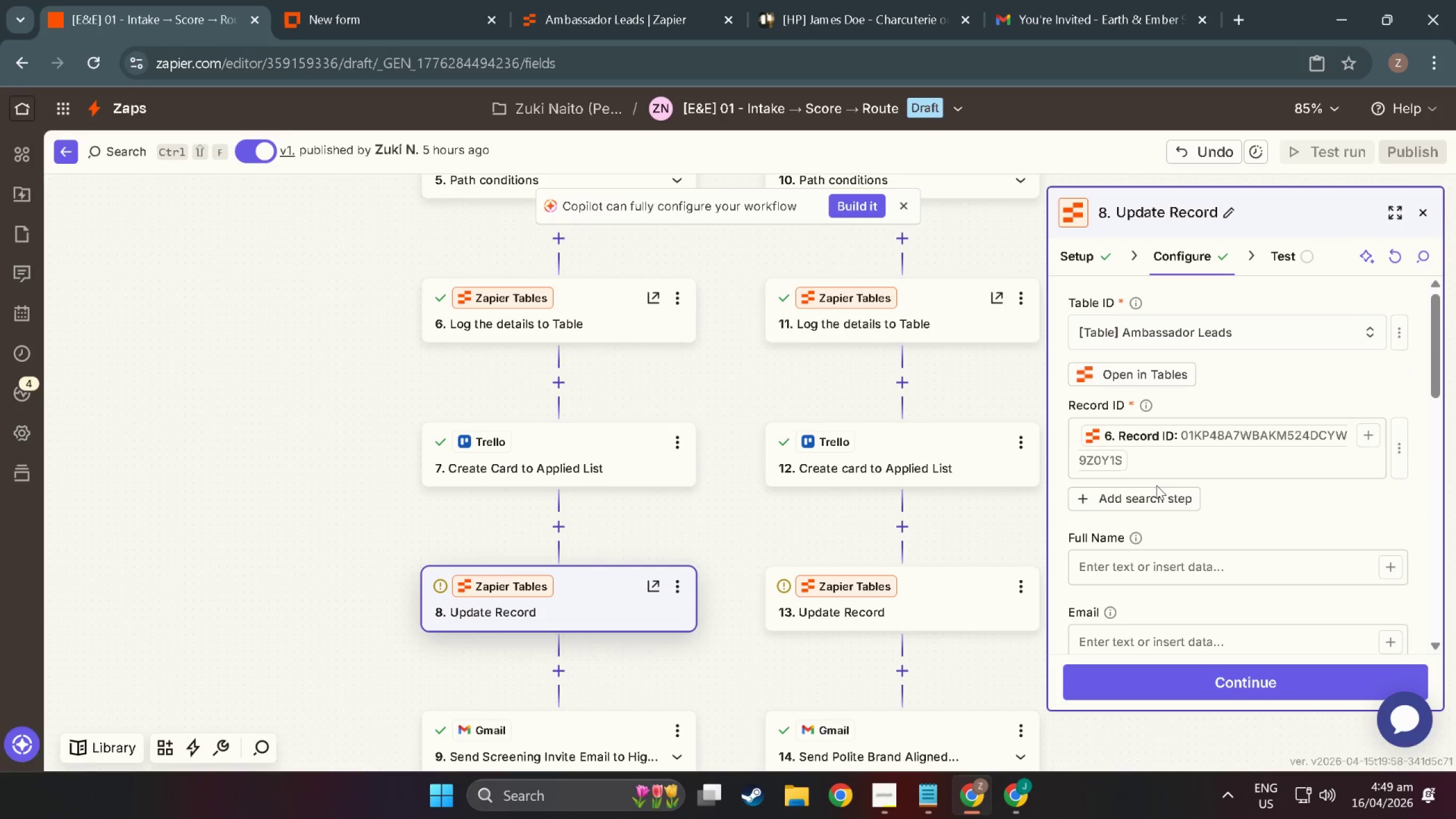 
scroll: coordinate [1158, 544], scroll_direction: down, amount: 32.0
 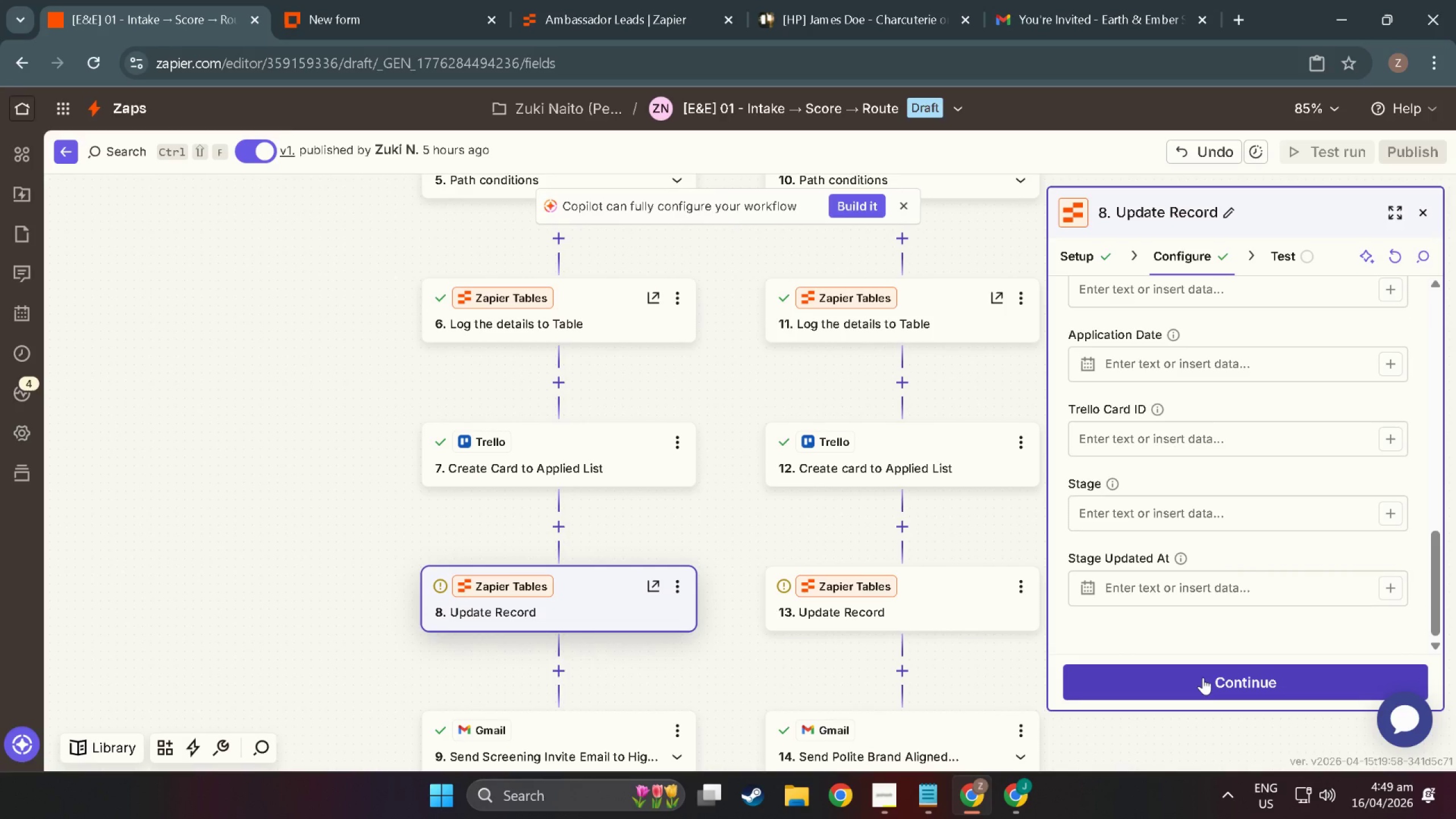 
left_click([1203, 677])
 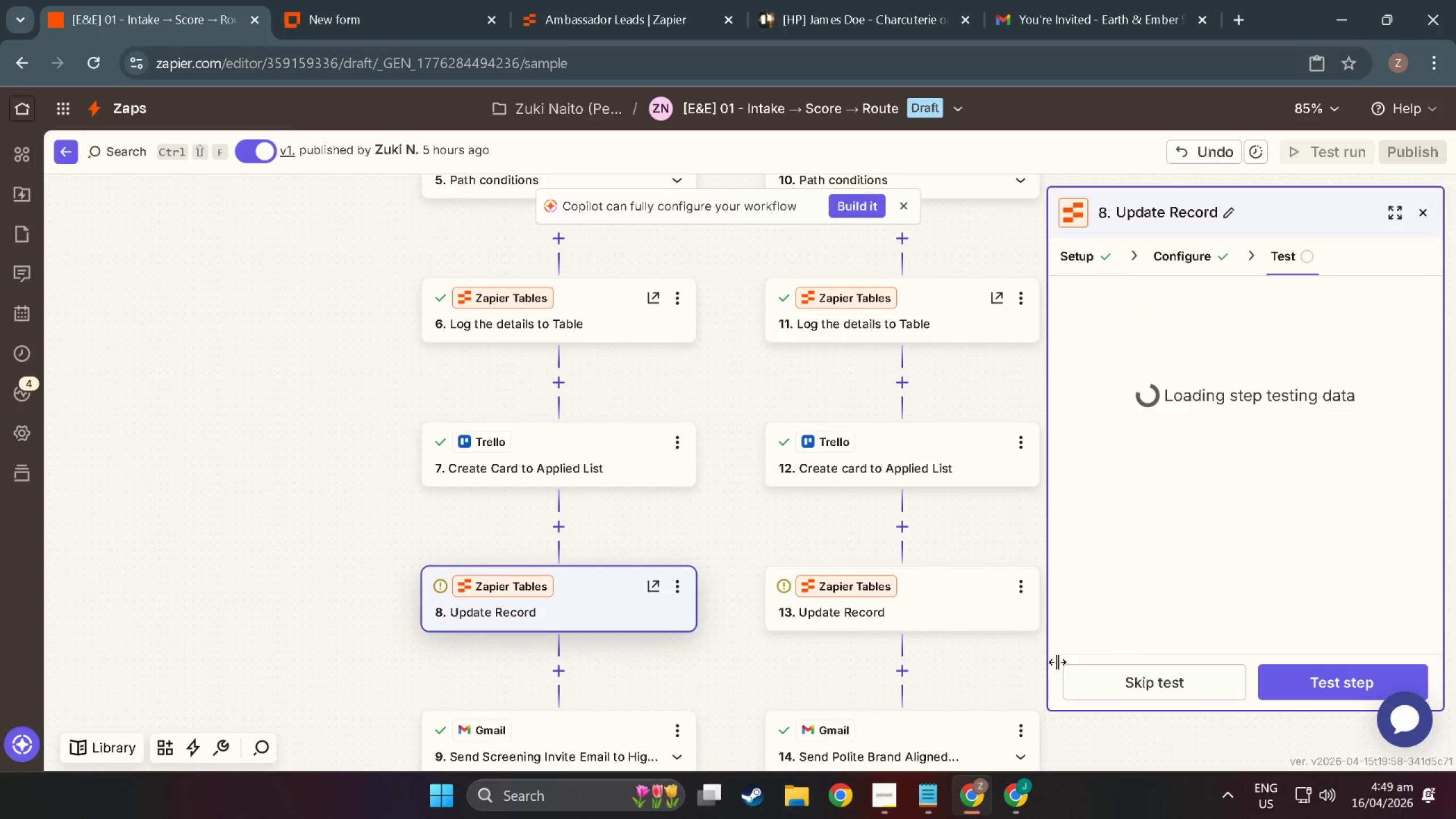 
left_click([585, 597])
 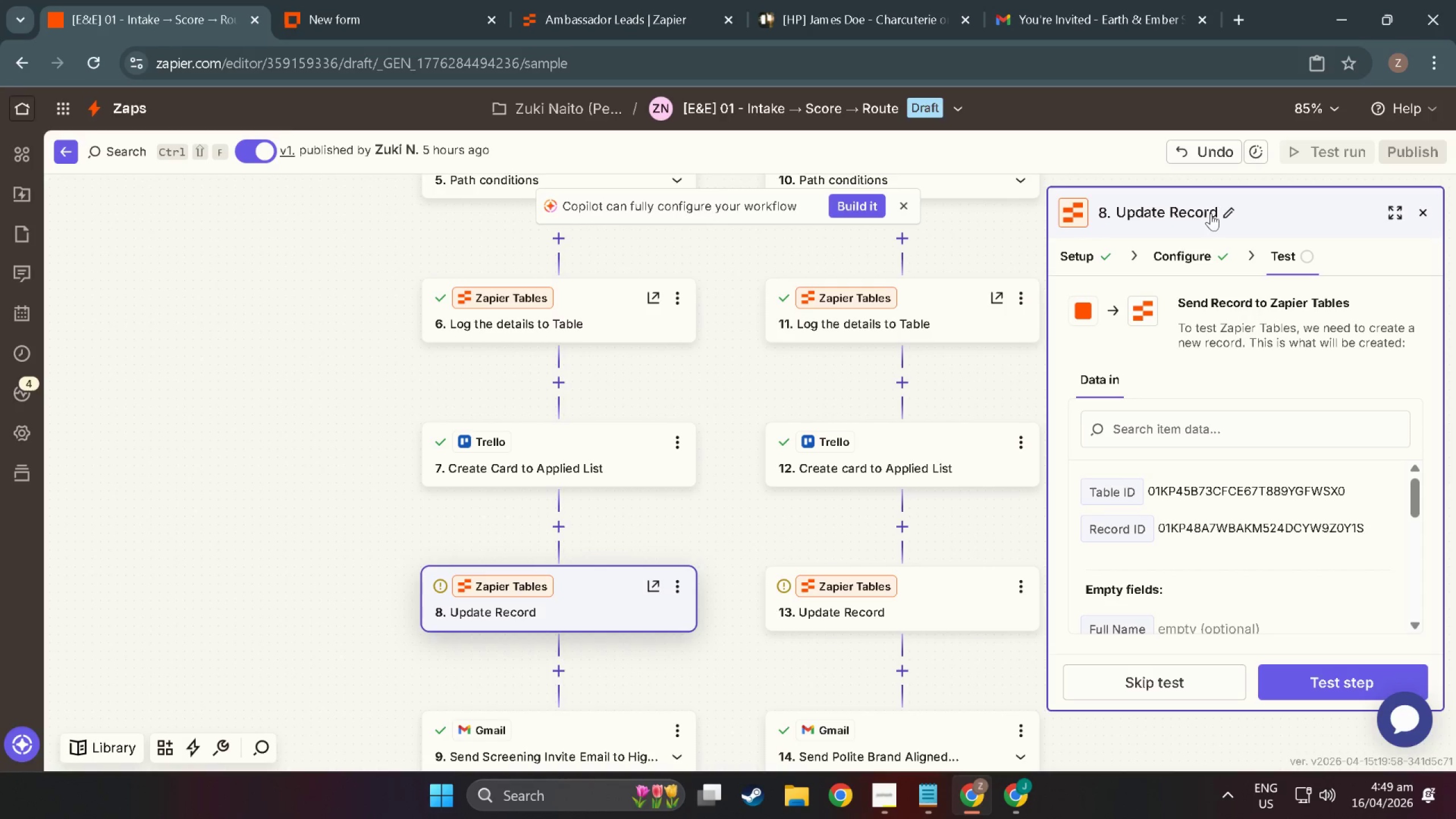 
left_click([1196, 253])
 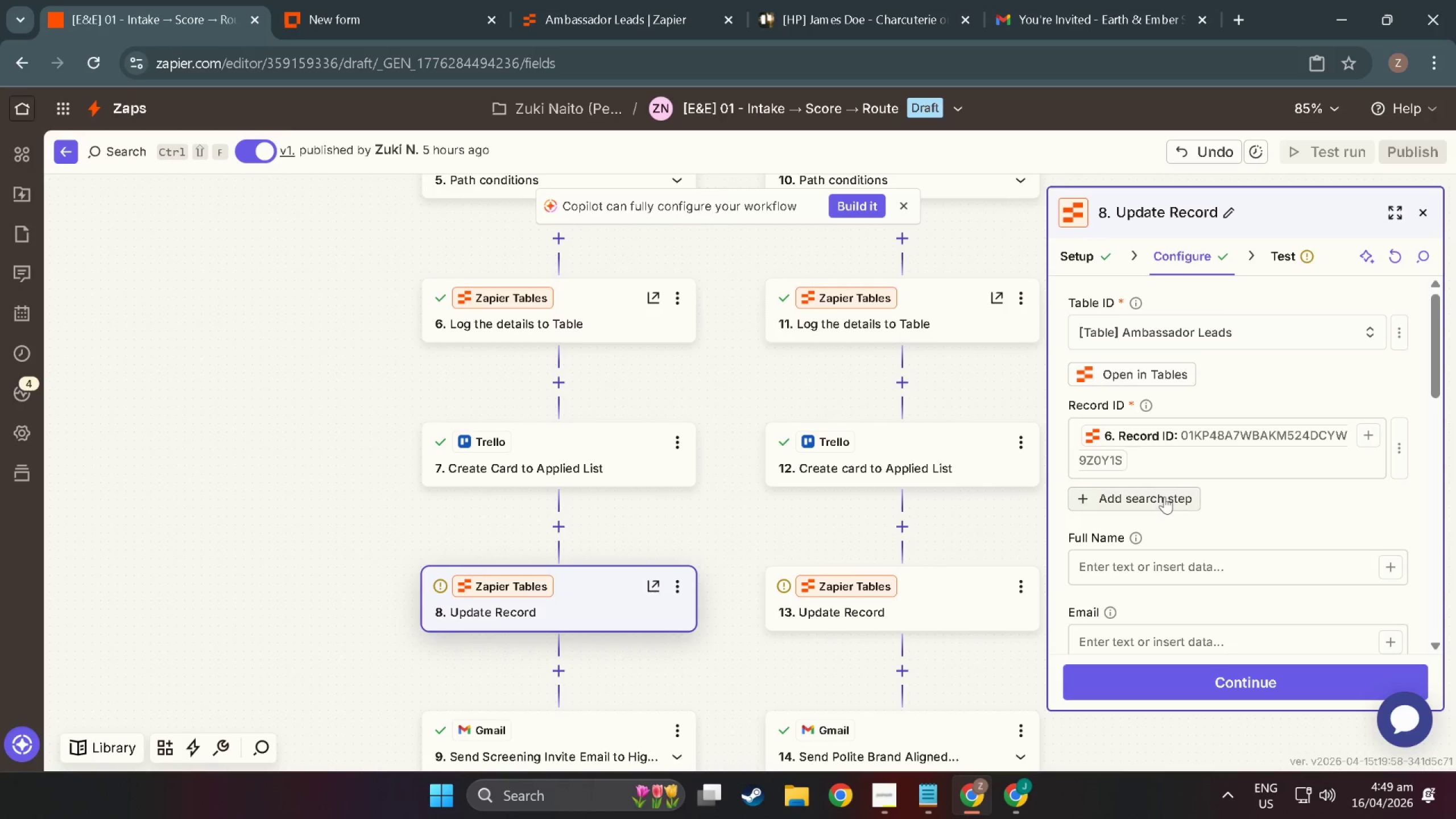 
scroll: coordinate [1164, 497], scroll_direction: down, amount: 1.0
 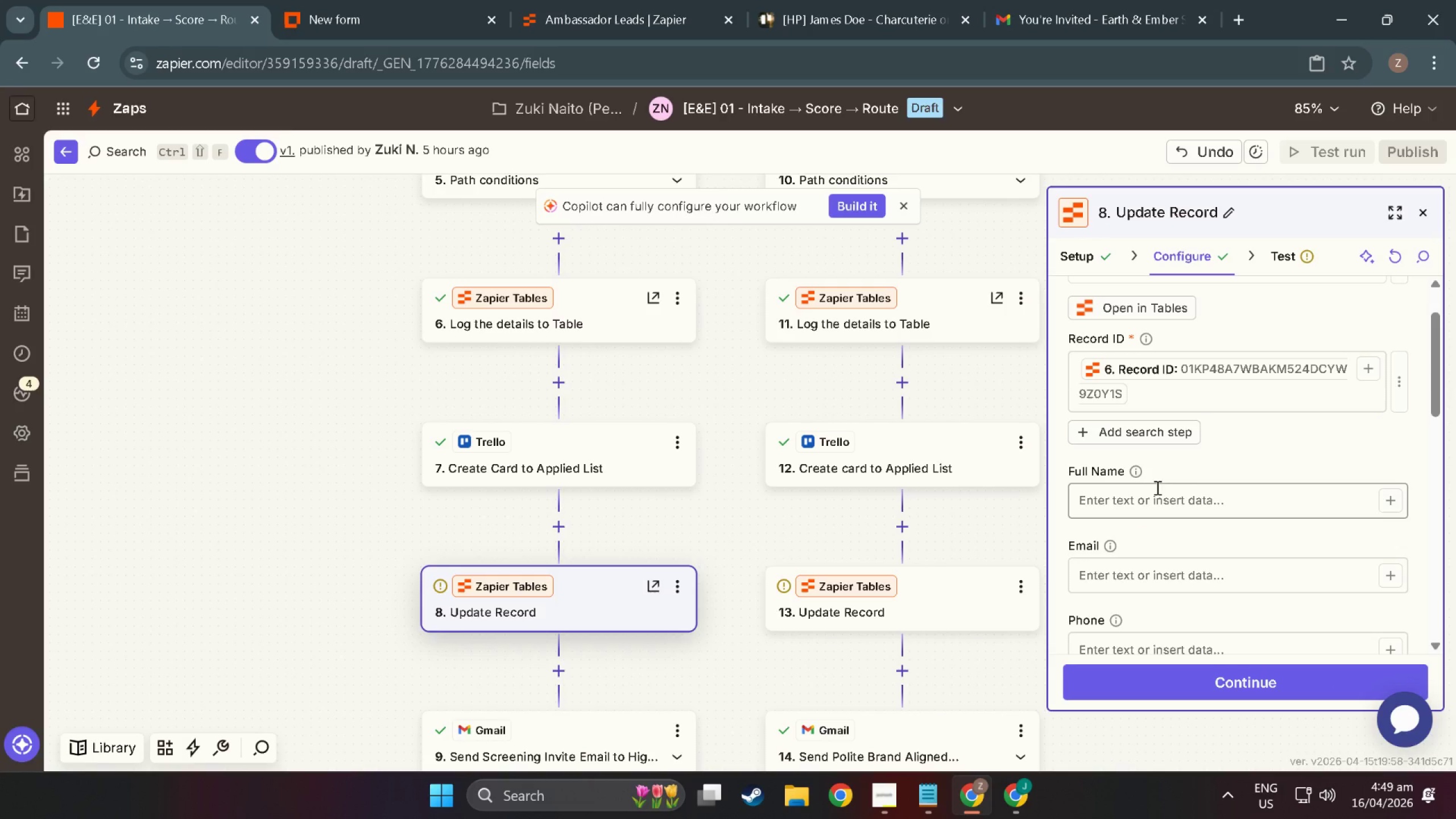 
wait(9.26)
 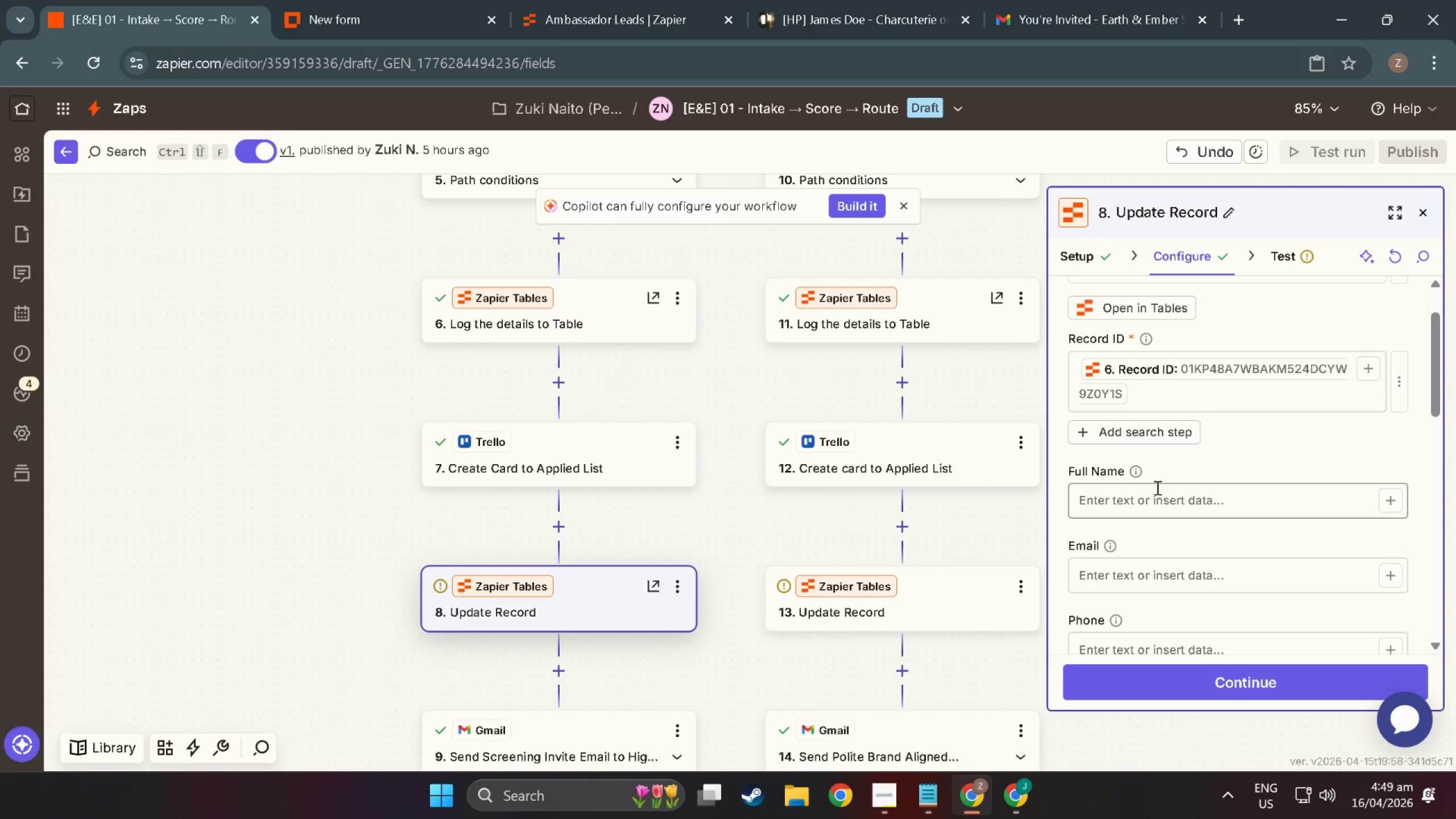 
scroll: coordinate [1145, 440], scroll_direction: down, amount: 4.0
 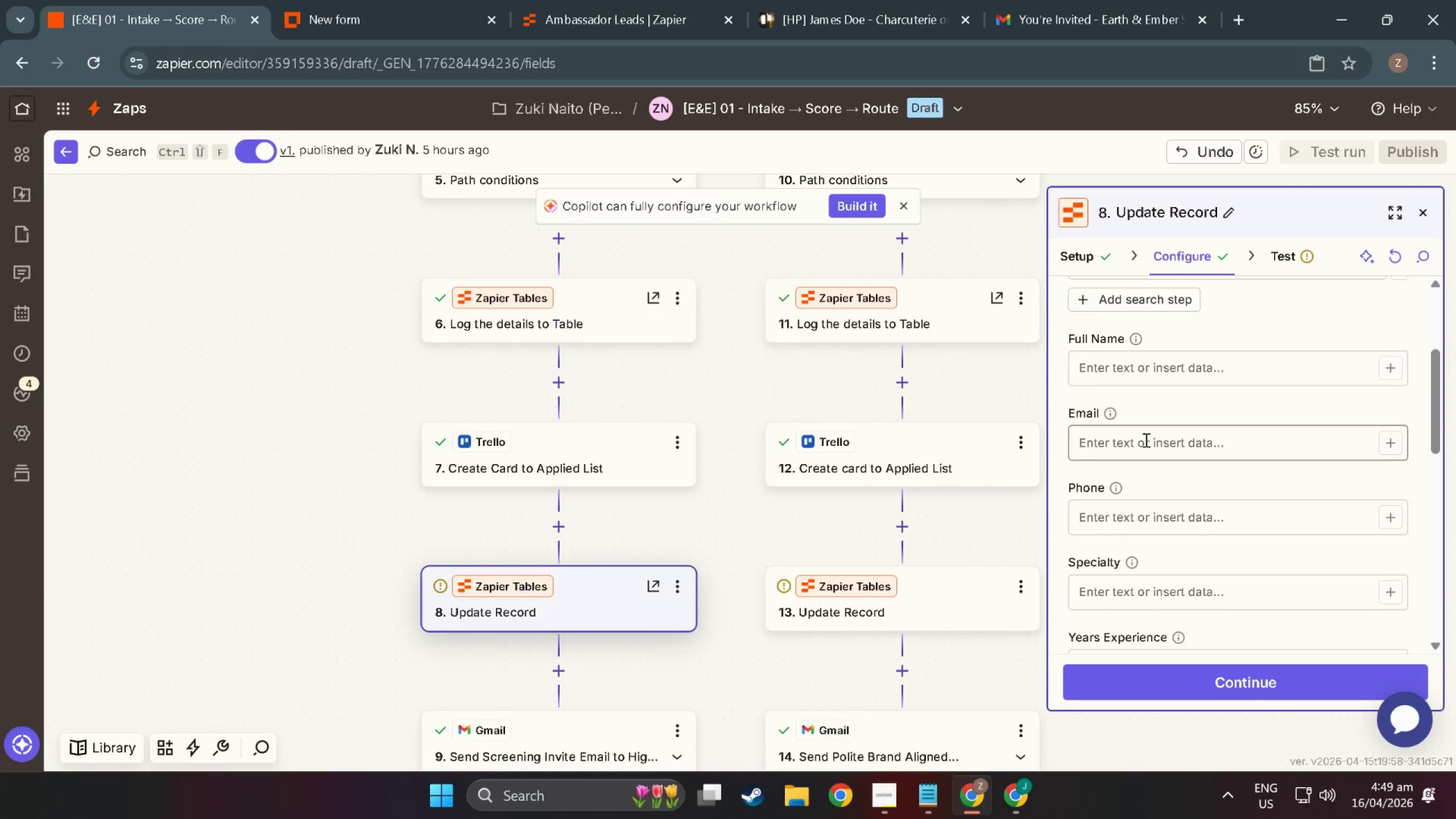 
scroll: coordinate [1156, 423], scroll_direction: up, amount: 5.0
 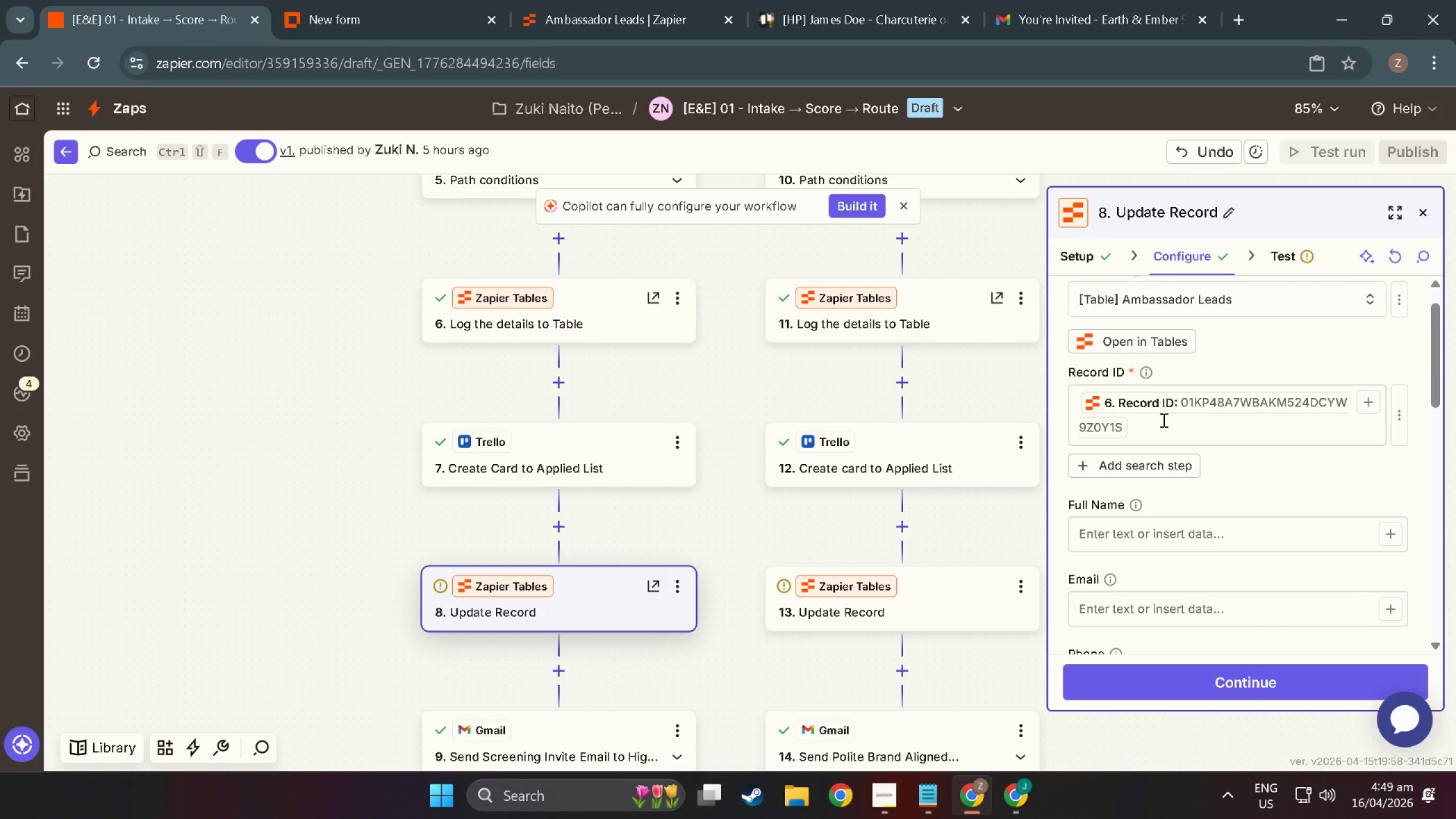 
scroll: coordinate [1130, 493], scroll_direction: down, amount: 12.0
 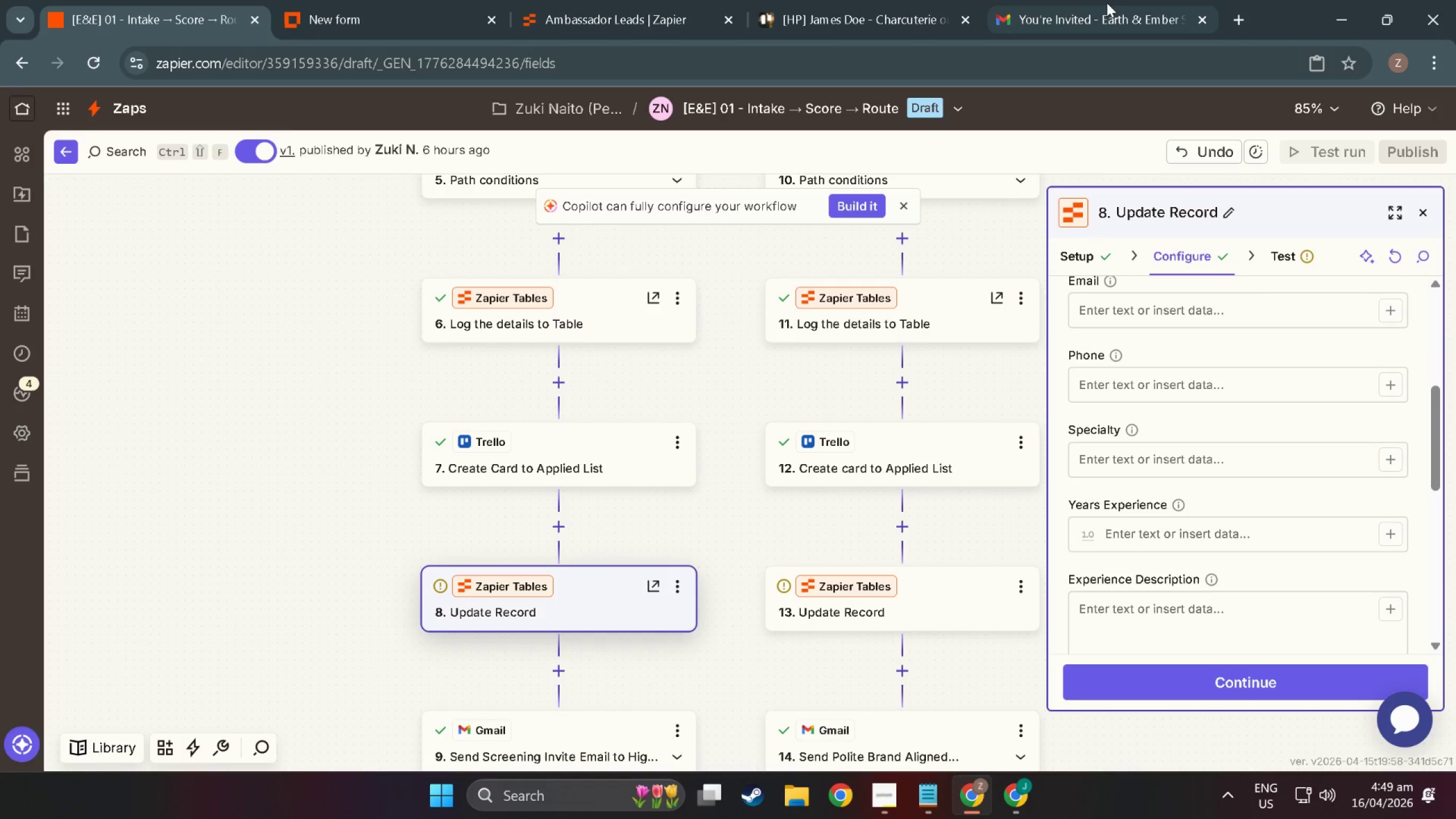 
left_click([840, 0])
 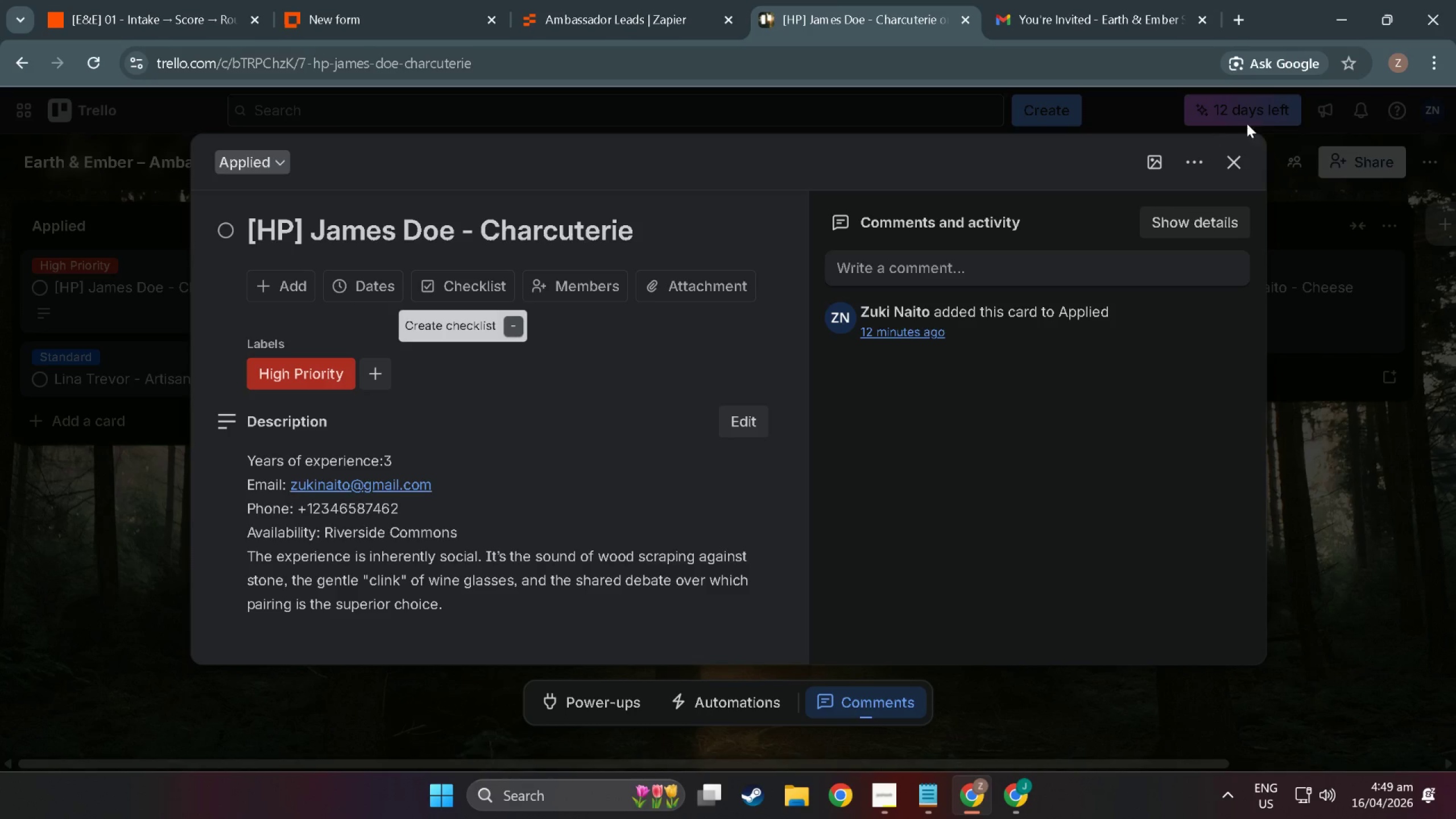 
mouse_move([1186, 183])
 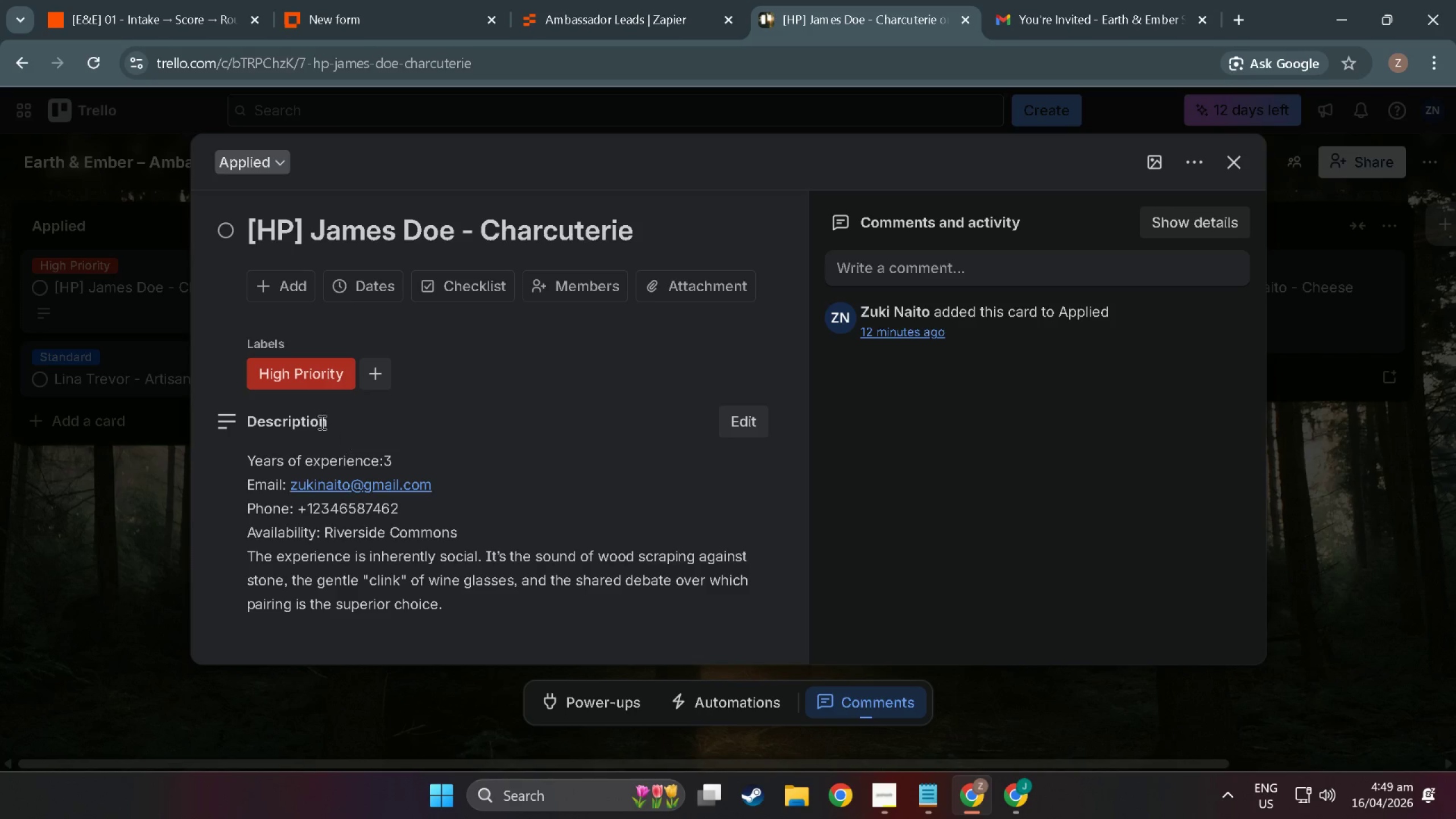 
scroll: coordinate [313, 423], scroll_direction: down, amount: 1.0
 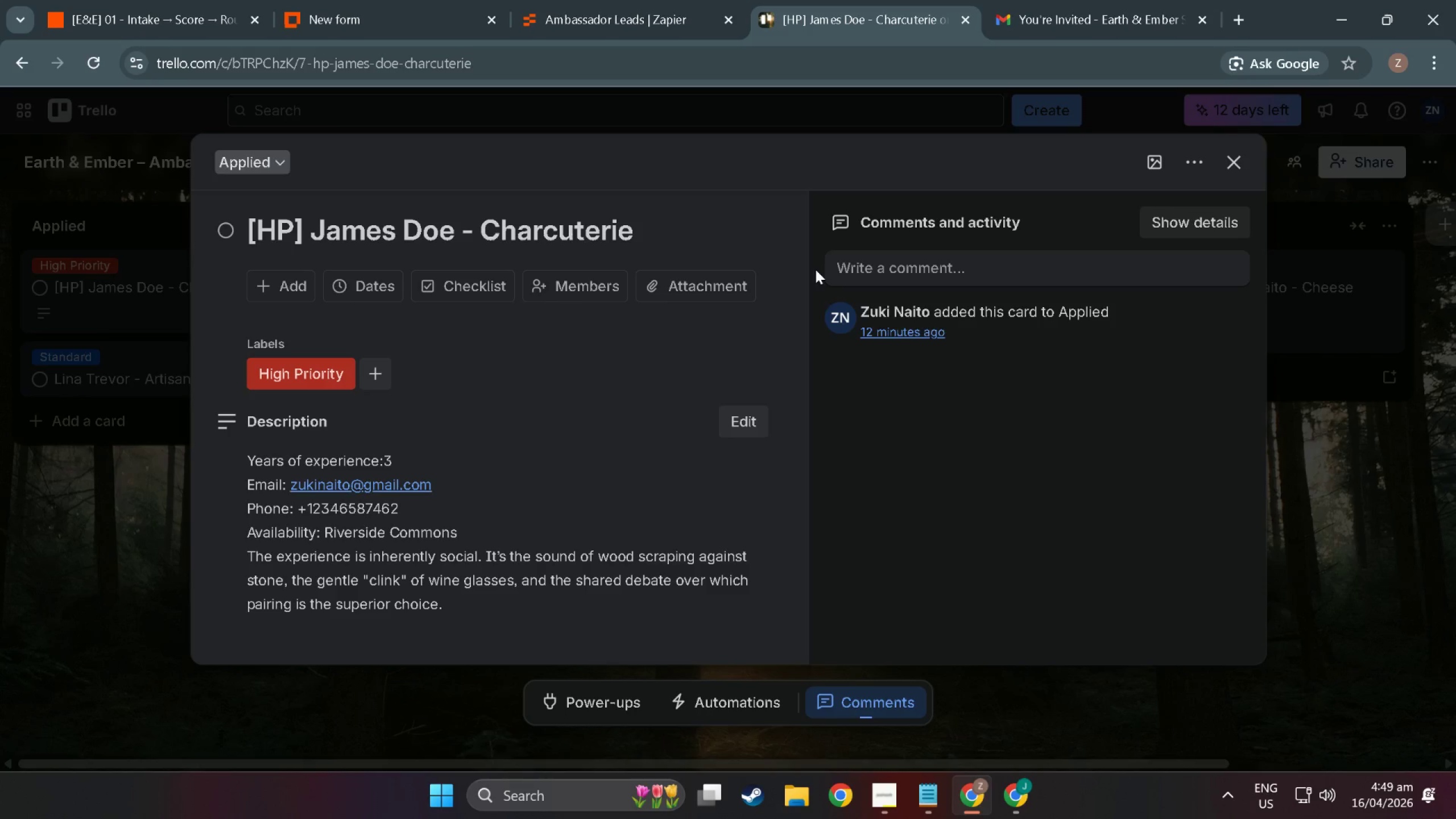 
left_click([1198, 231])
 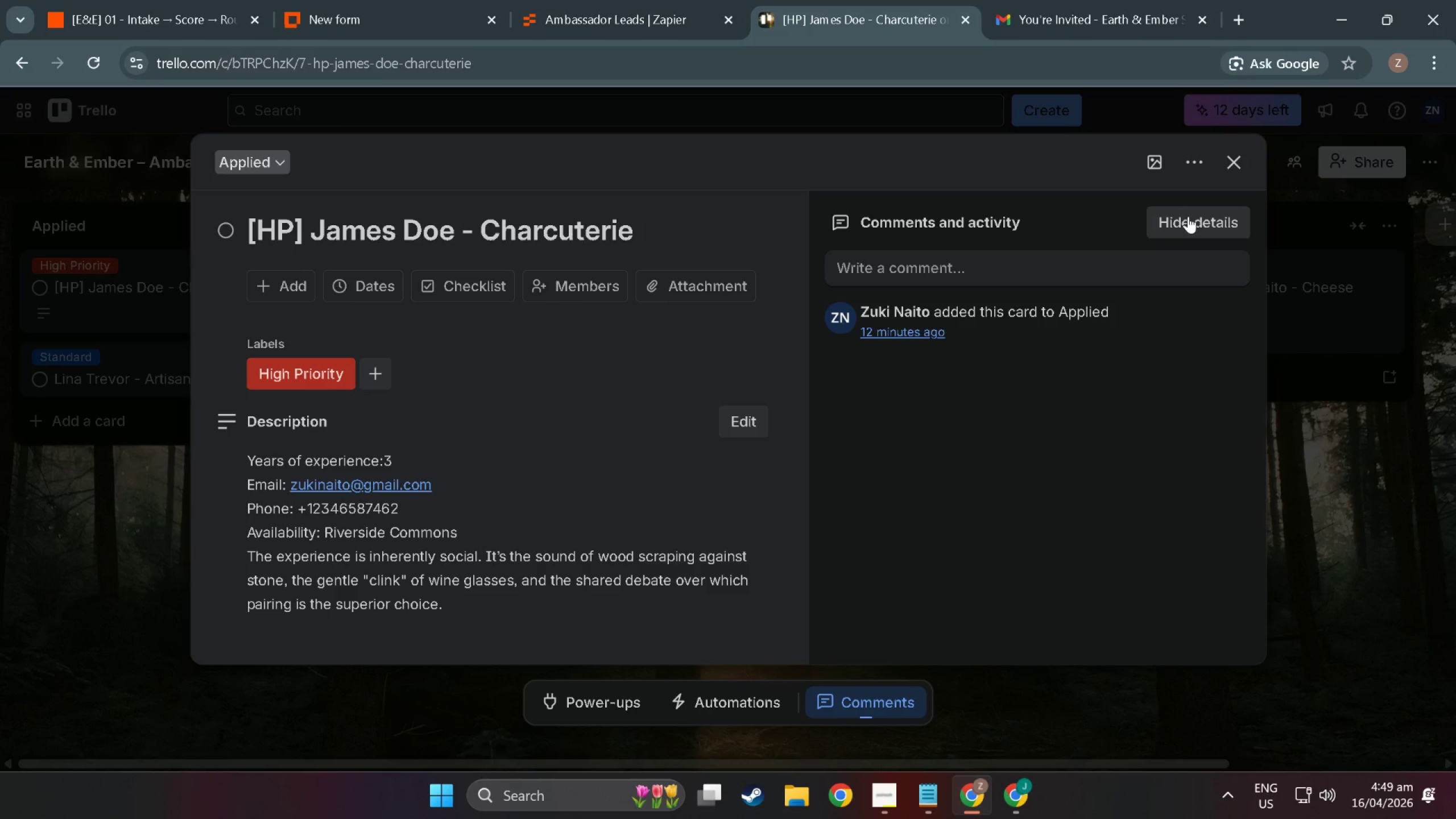 
left_click([1188, 216])
 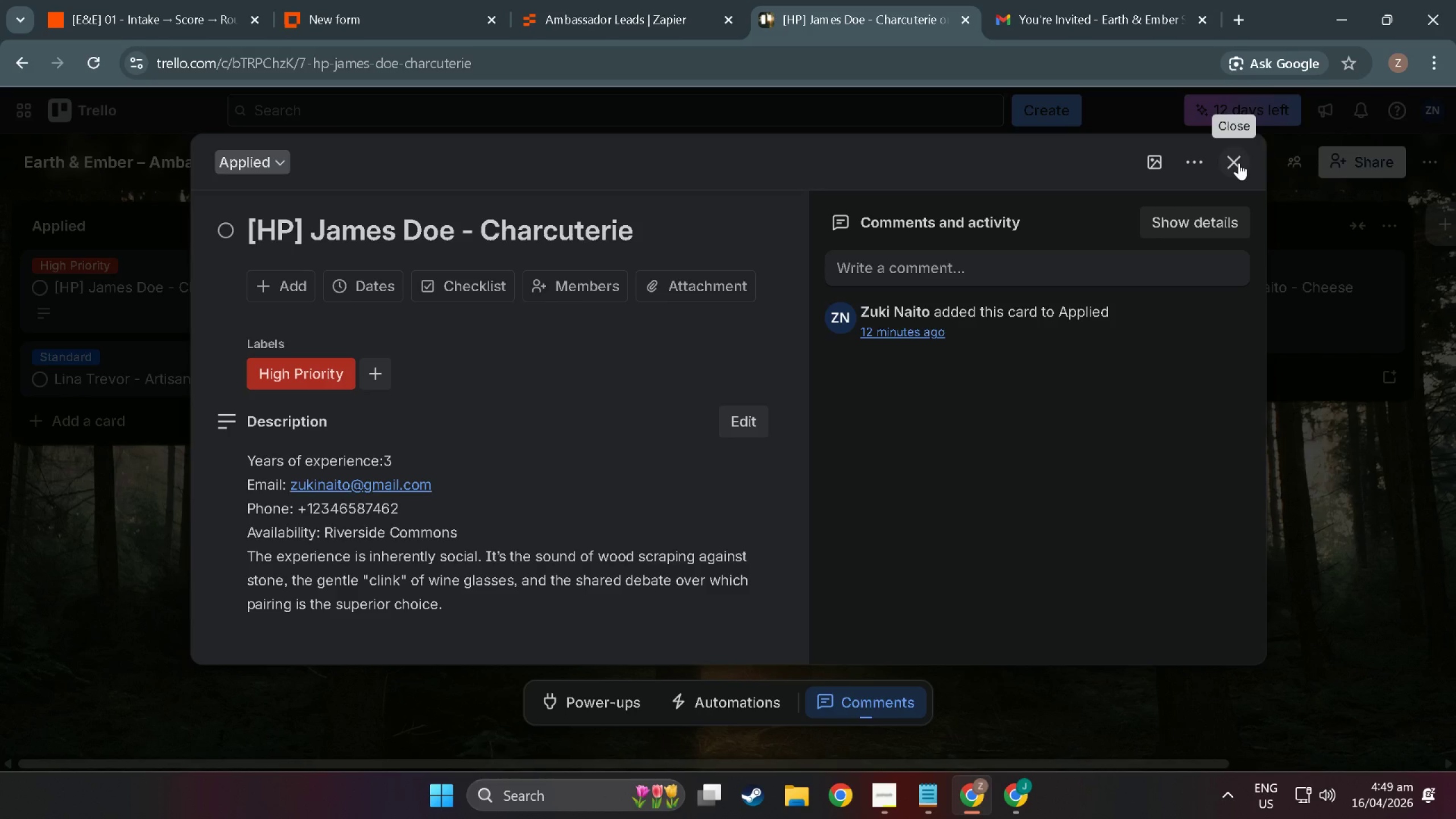 
left_click([1239, 163])
 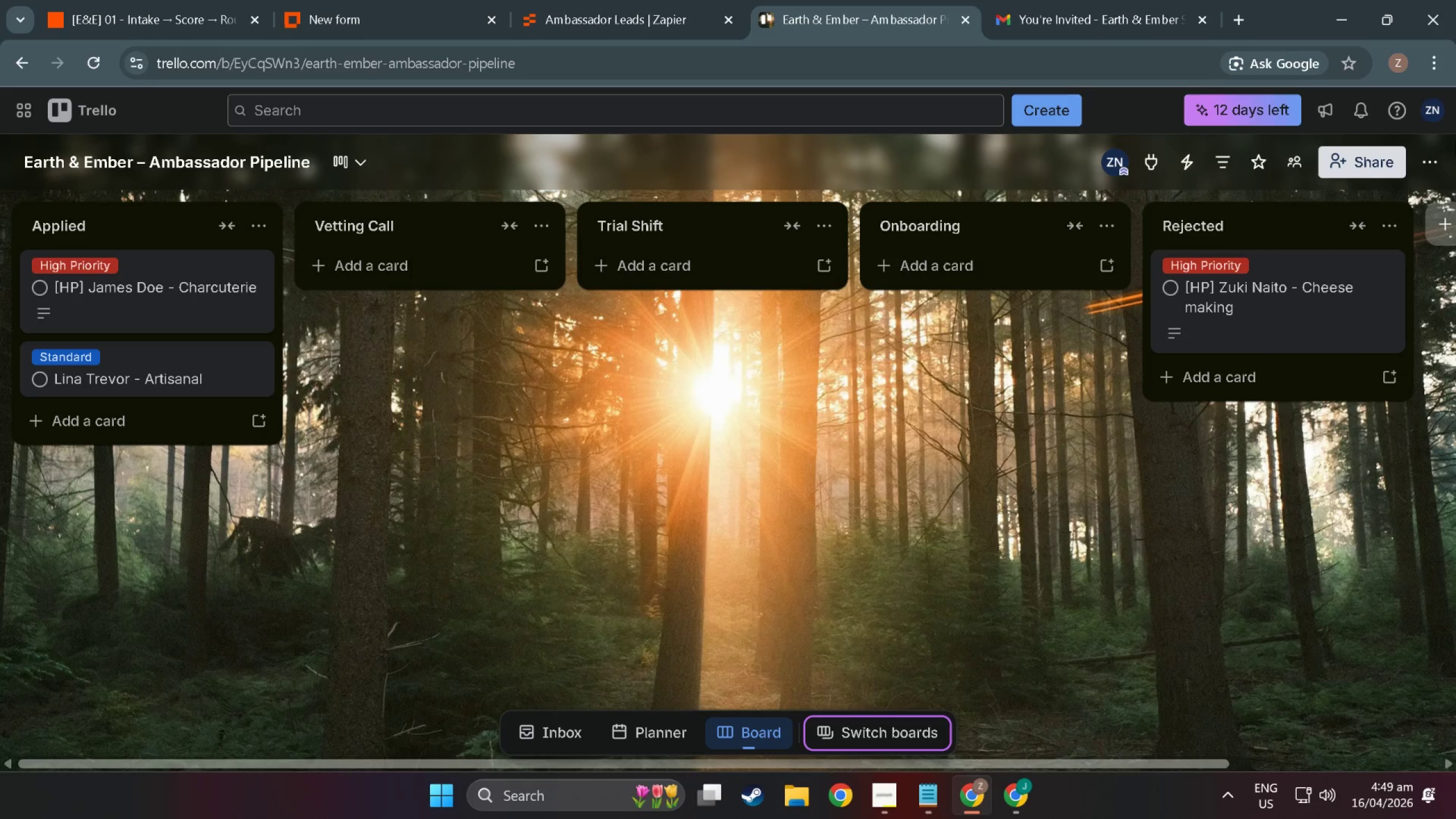 
mouse_move([1374, 271])
 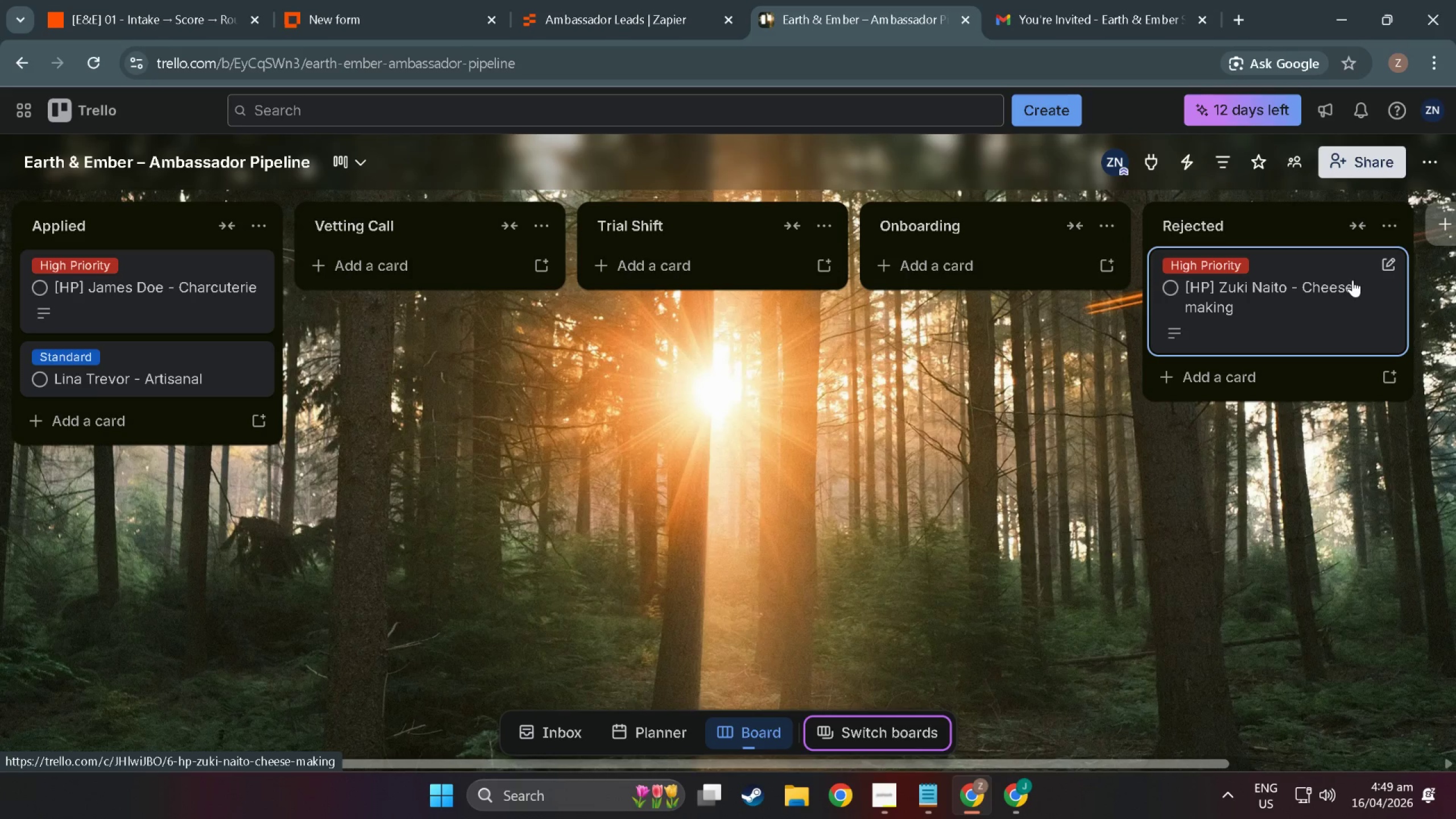 
left_click([1352, 280])
 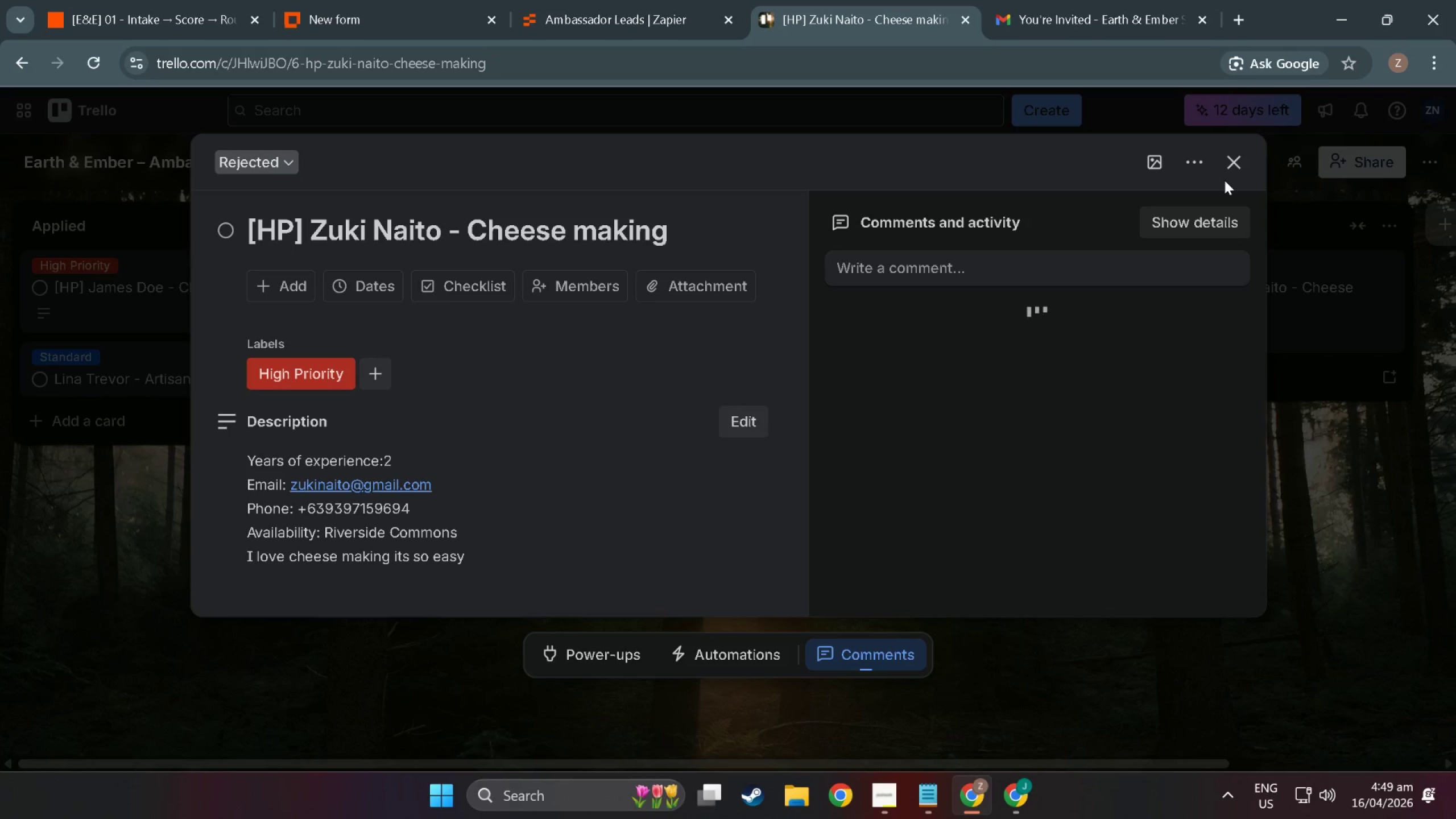 
left_click([1205, 171])
 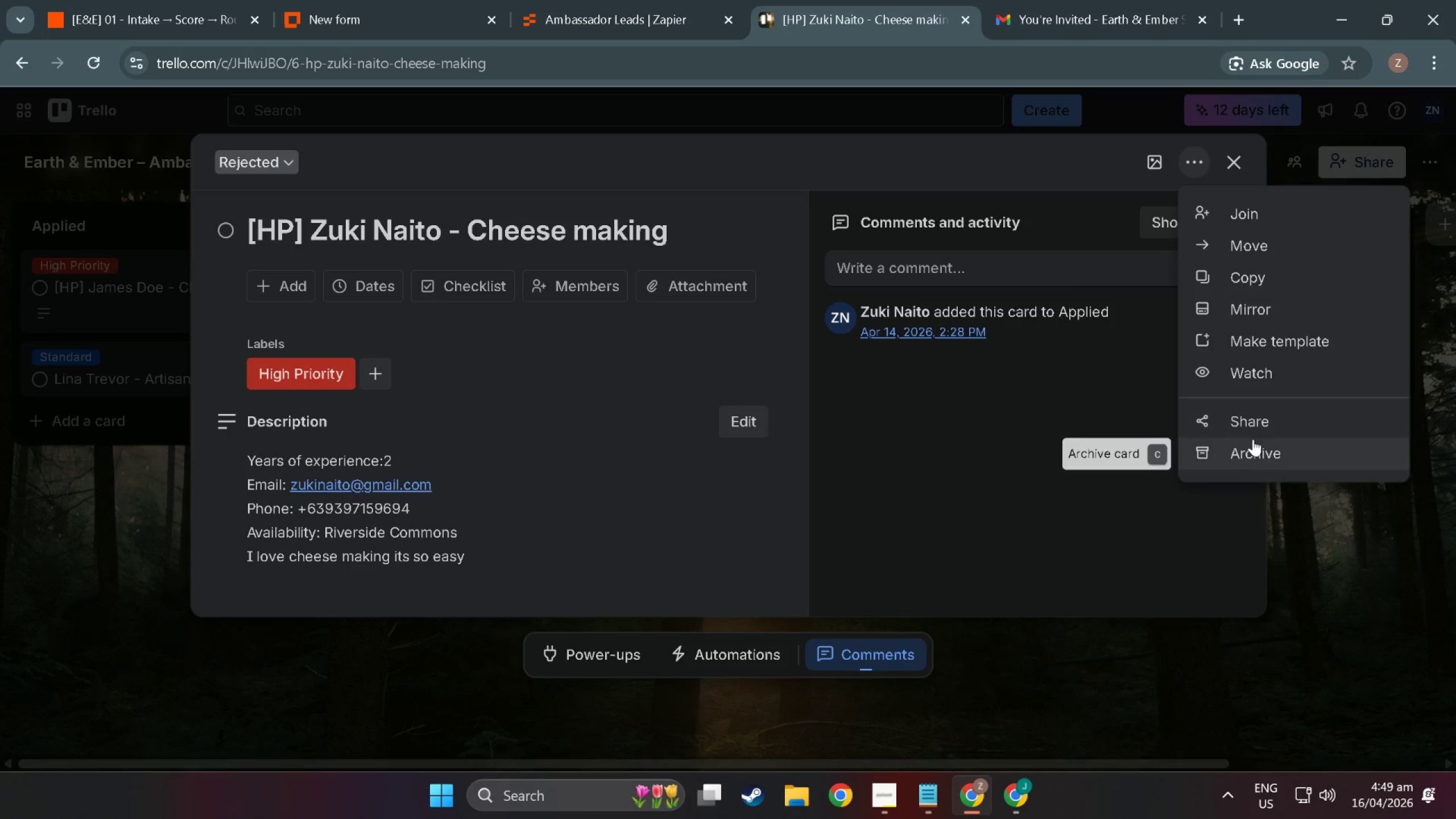 
left_click([1255, 449])
 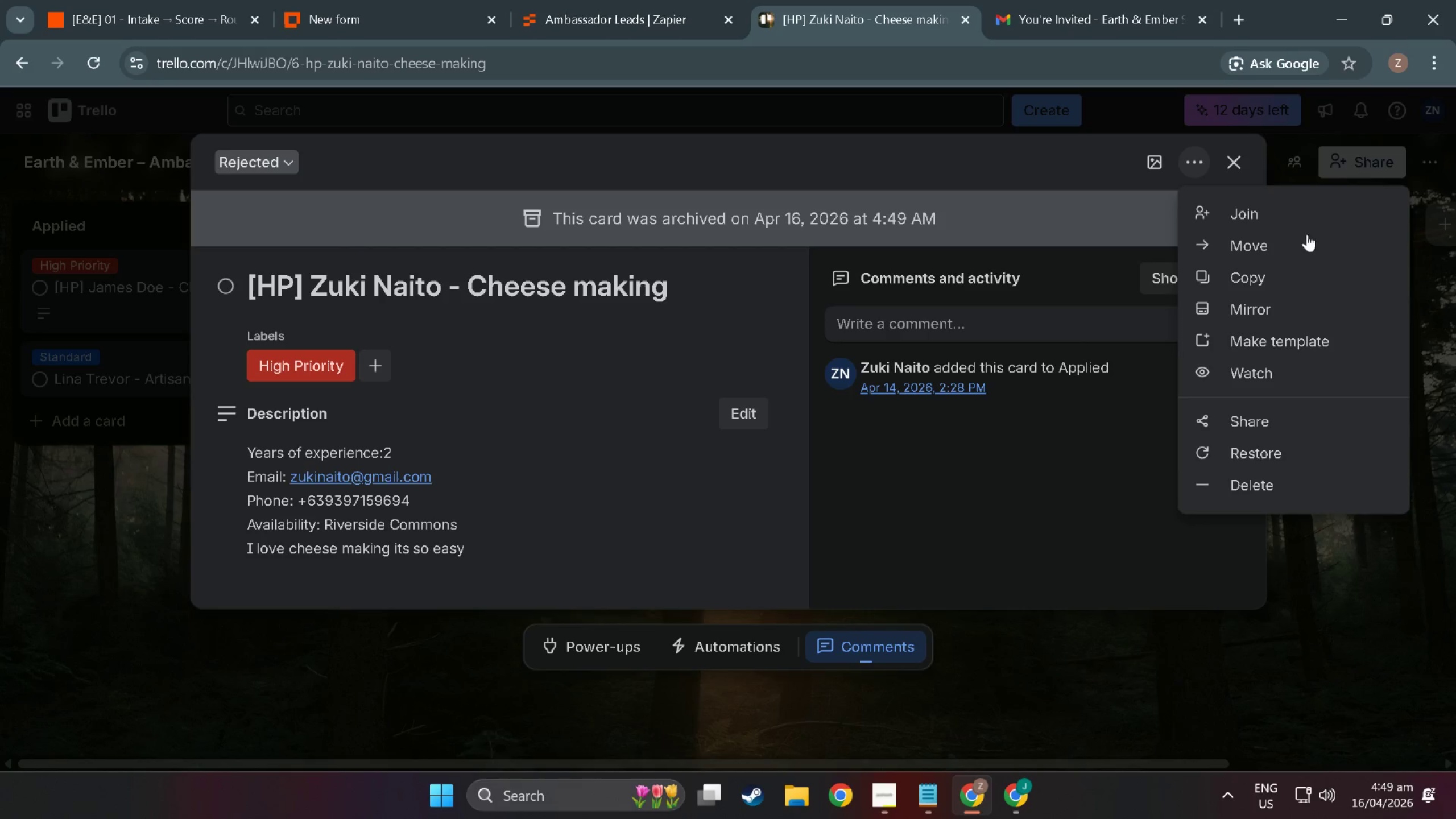 
left_click([1305, 589])
 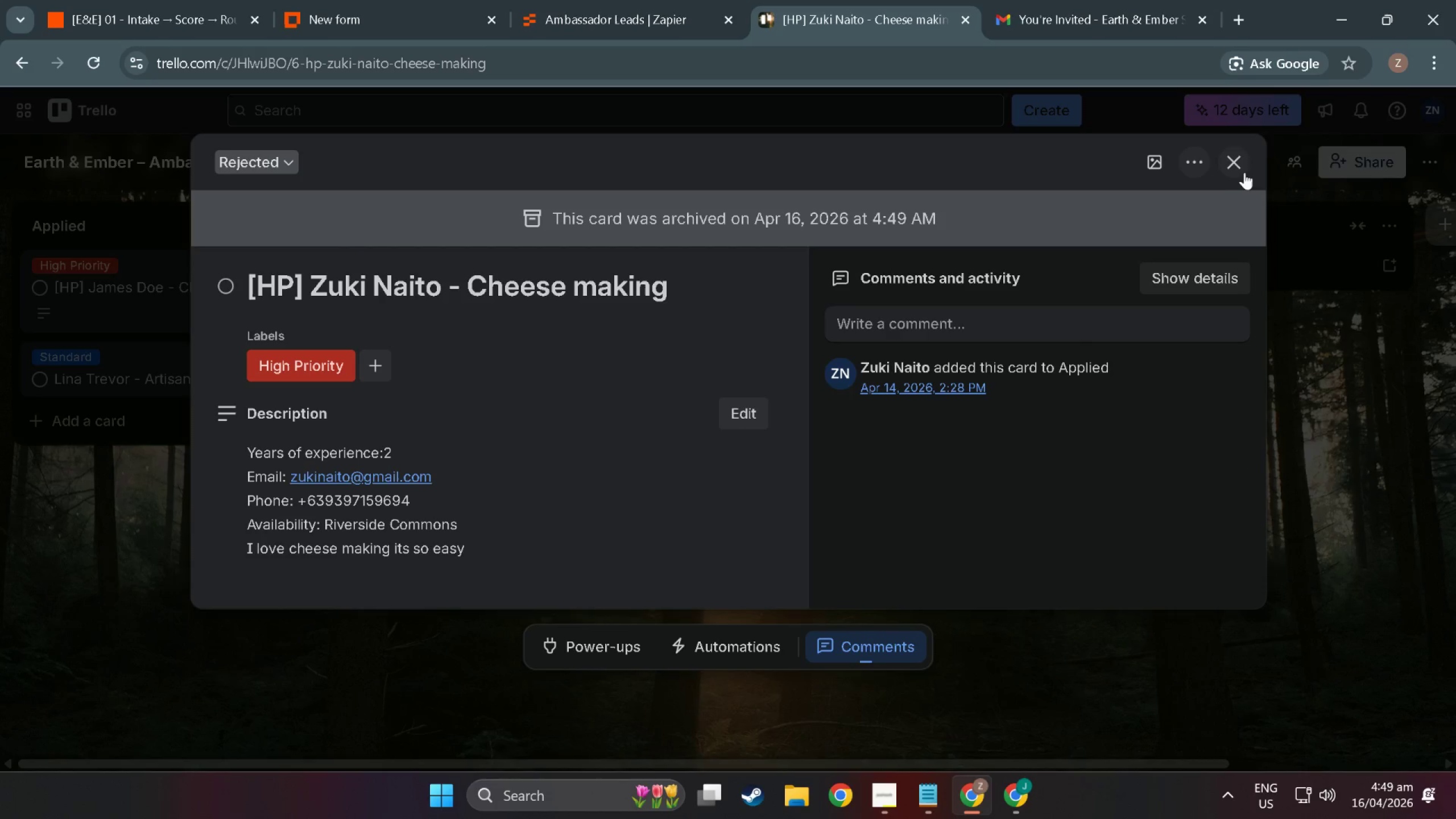 
left_click([1232, 169])
 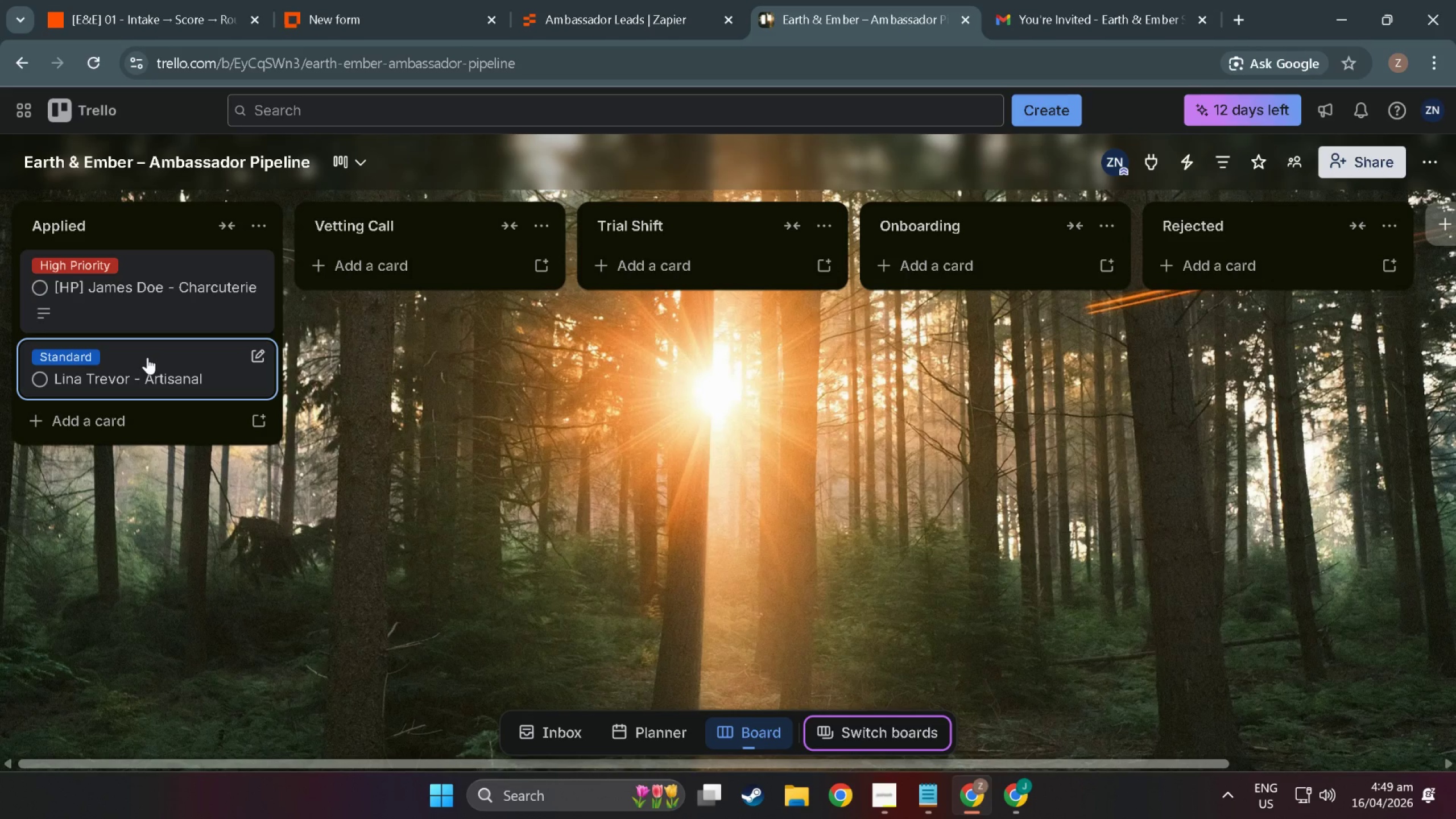 
left_click([178, 362])
 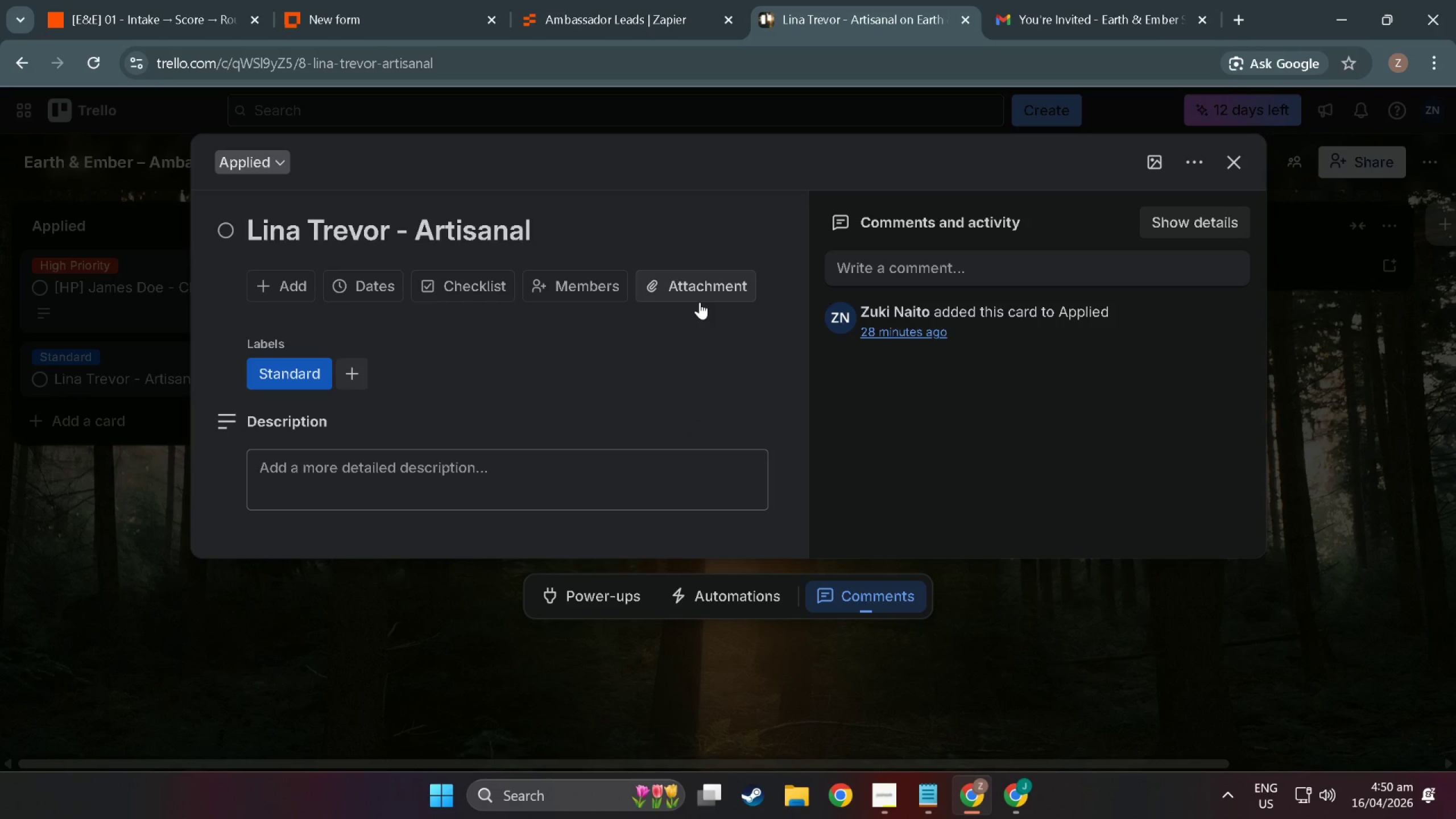 
wait(6.54)
 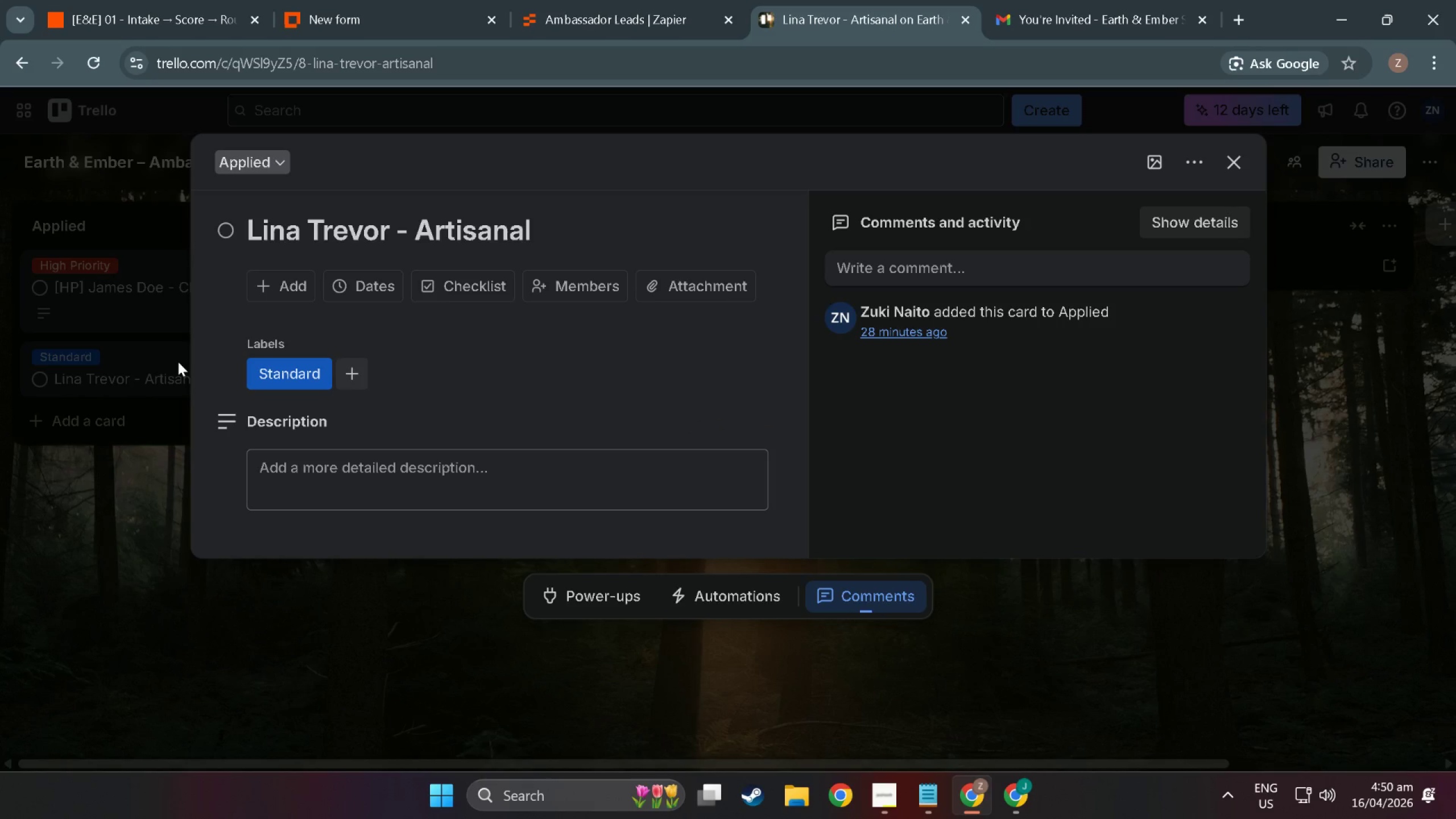 
left_click([1177, 229])
 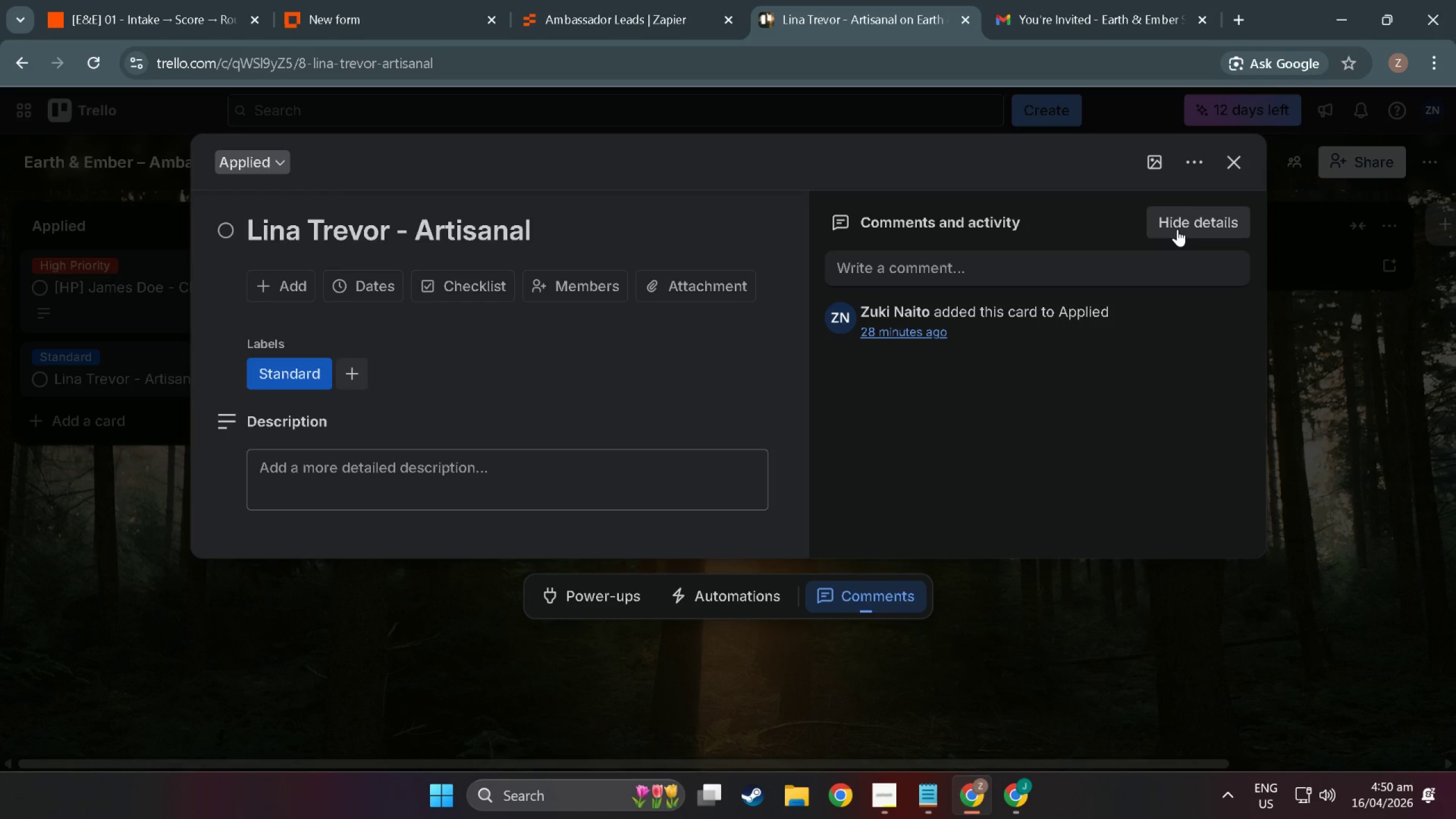 
left_click([1177, 229])
 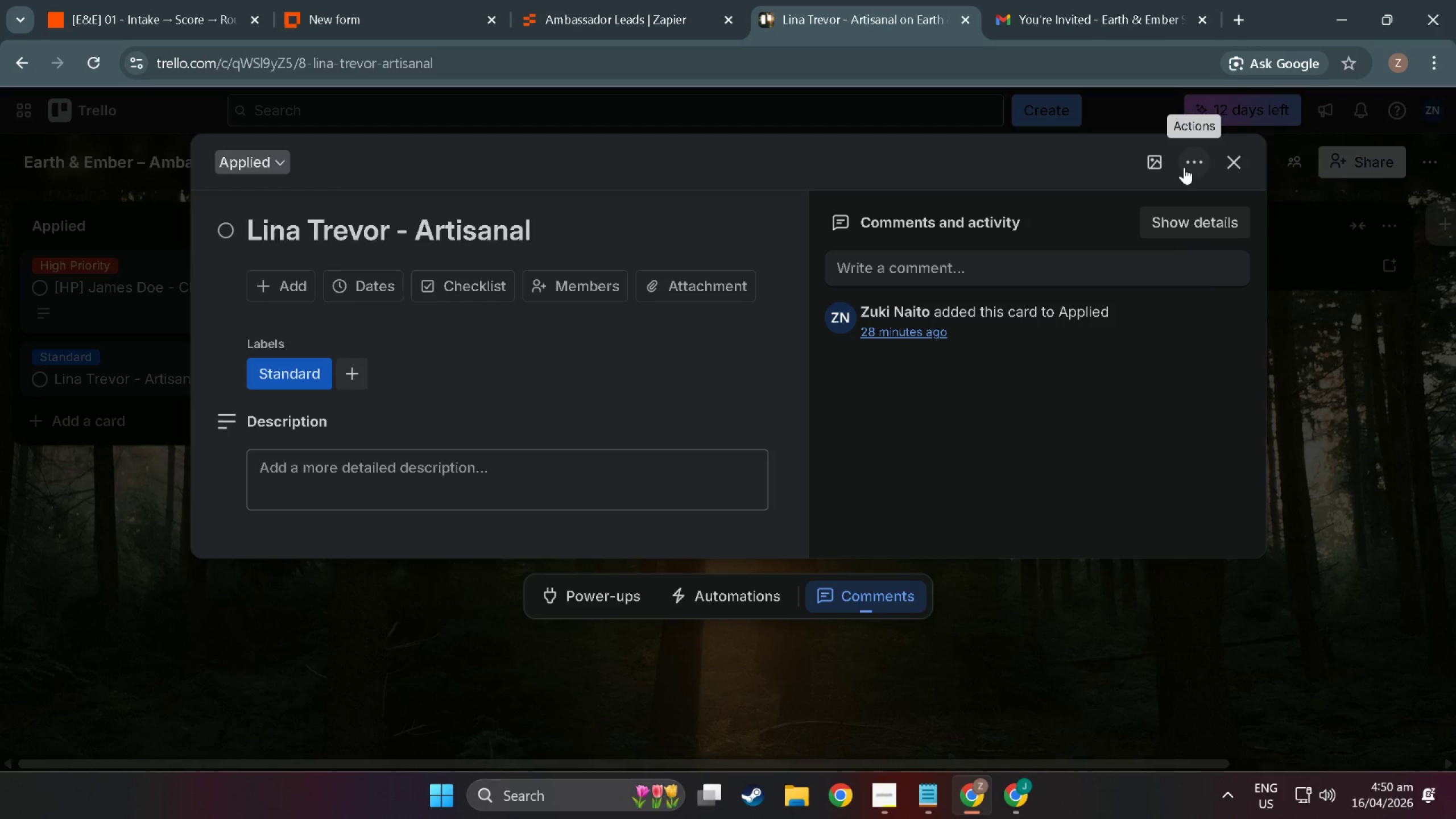 
left_click([1184, 167])
 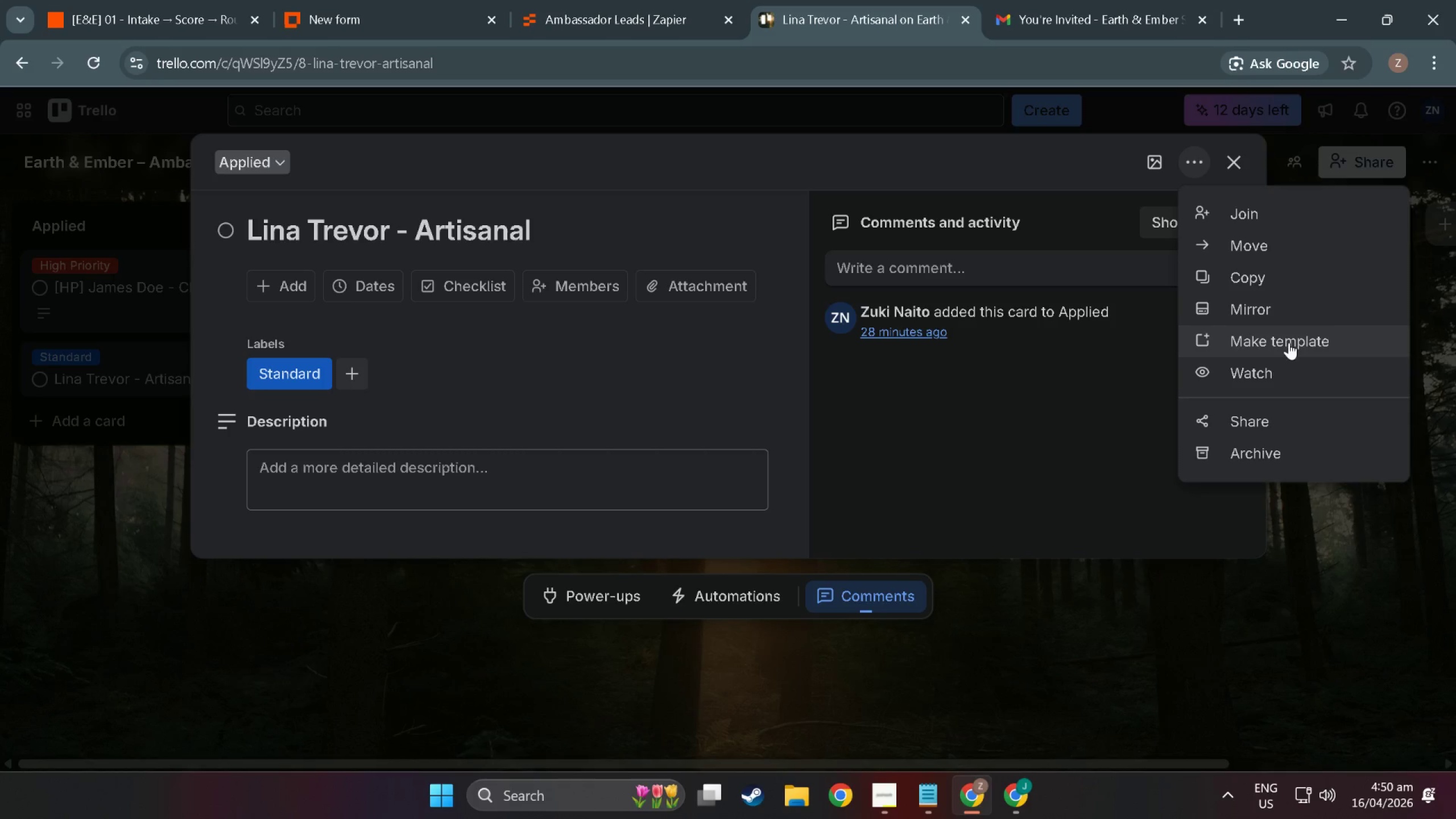 
wait(5.21)
 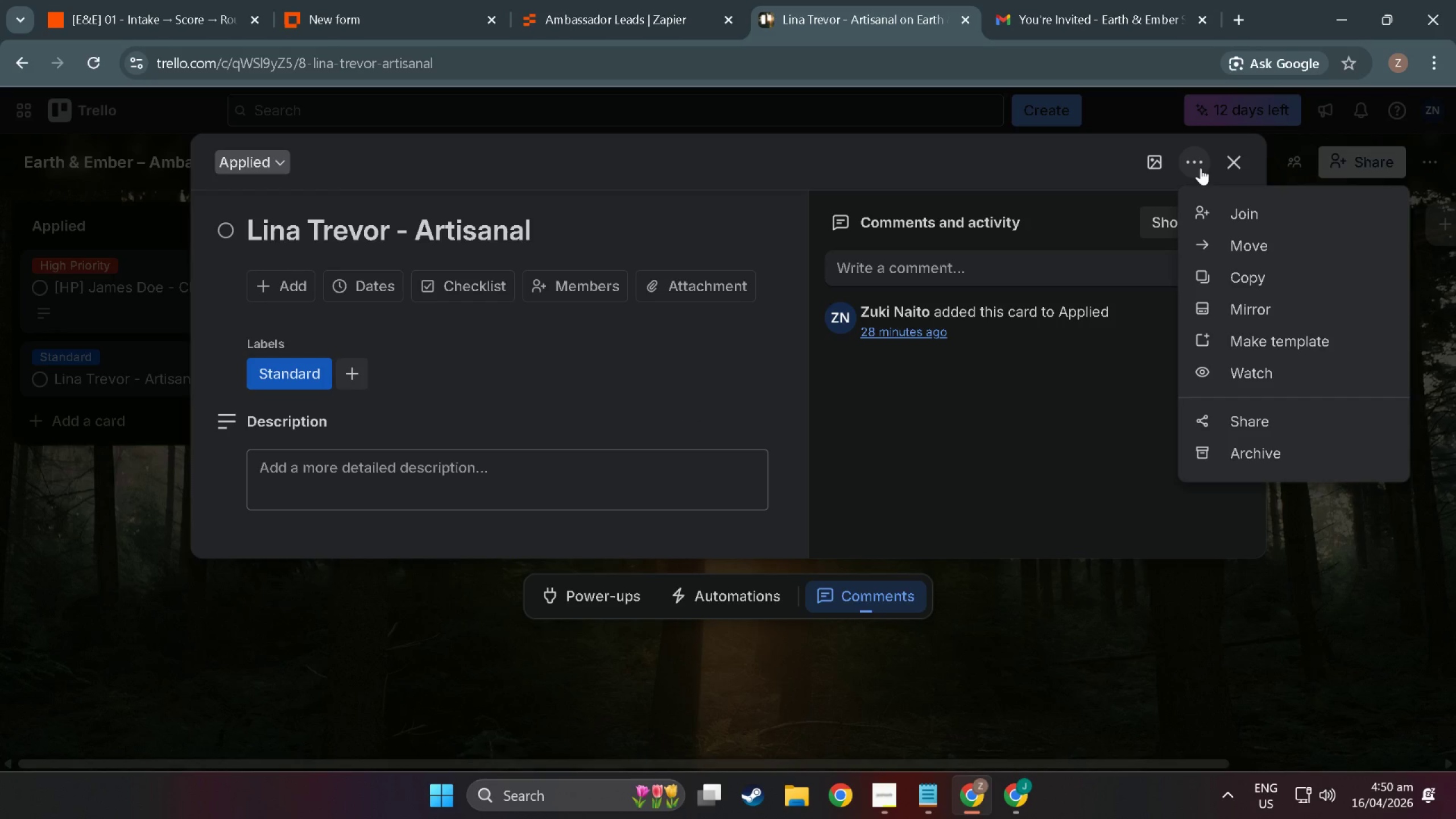 
left_click([1223, 171])
 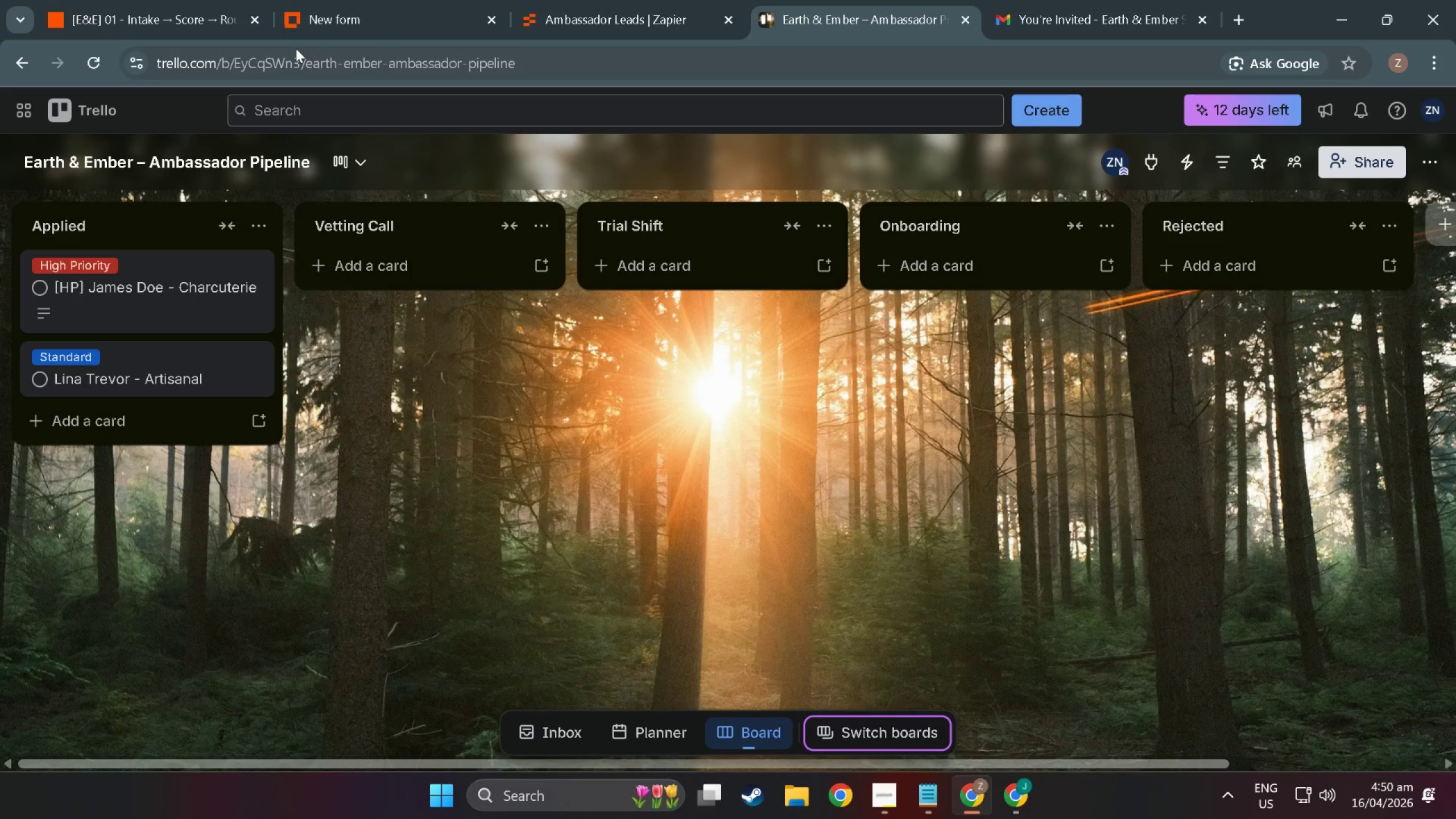 
wait(6.49)
 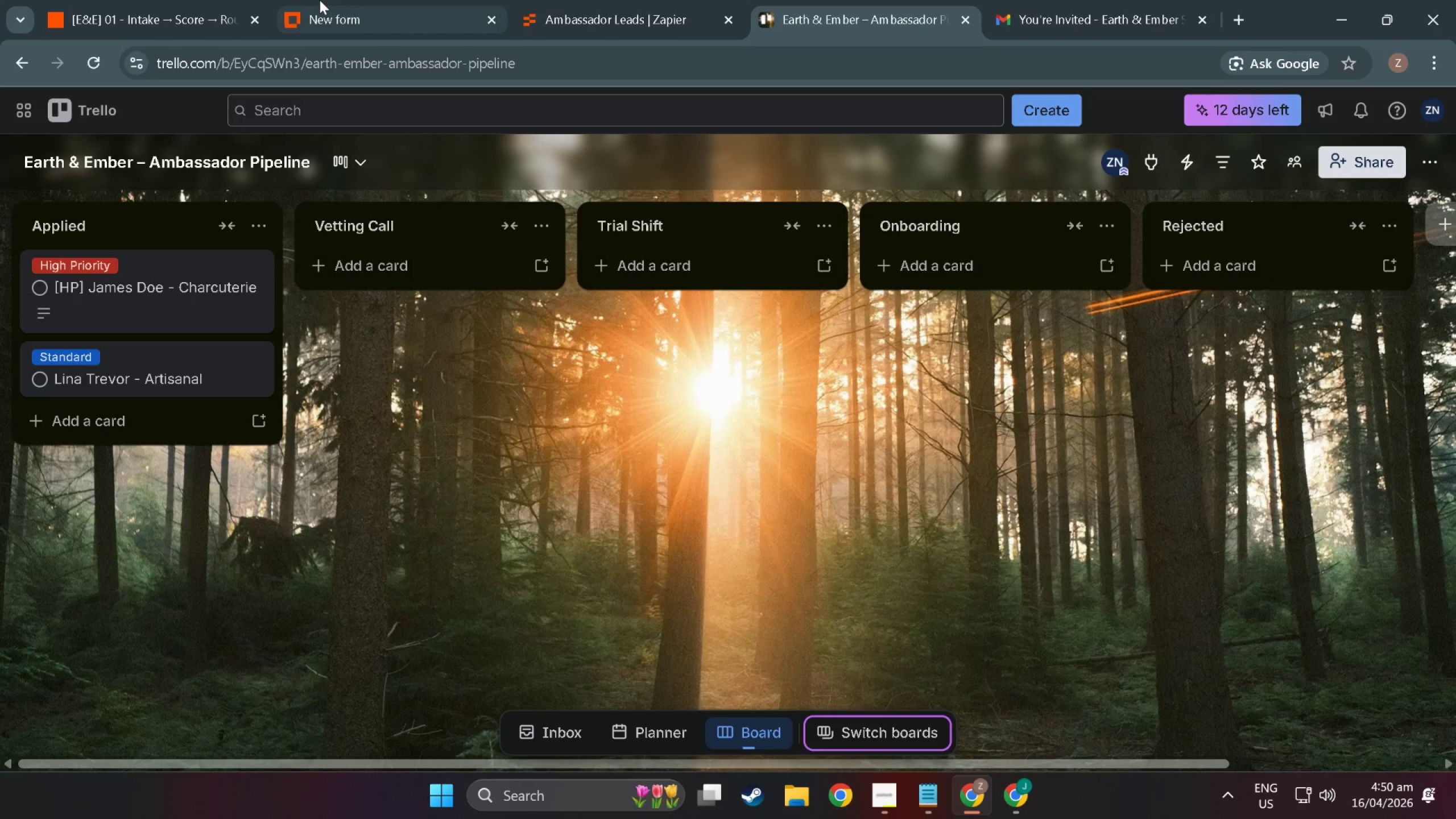 
left_click([194, 0])
 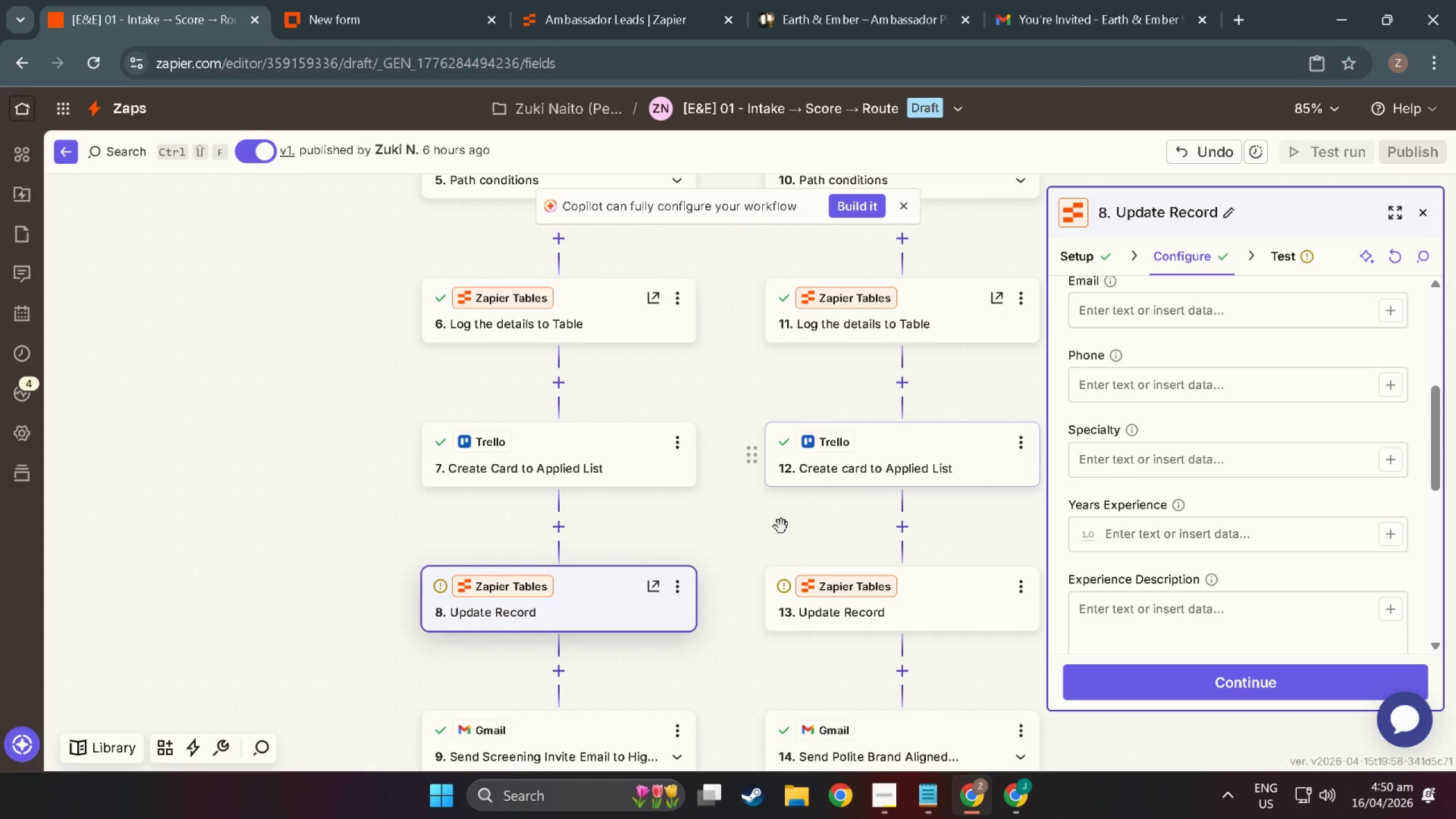 
scroll: coordinate [832, 531], scroll_direction: down, amount: 24.0
 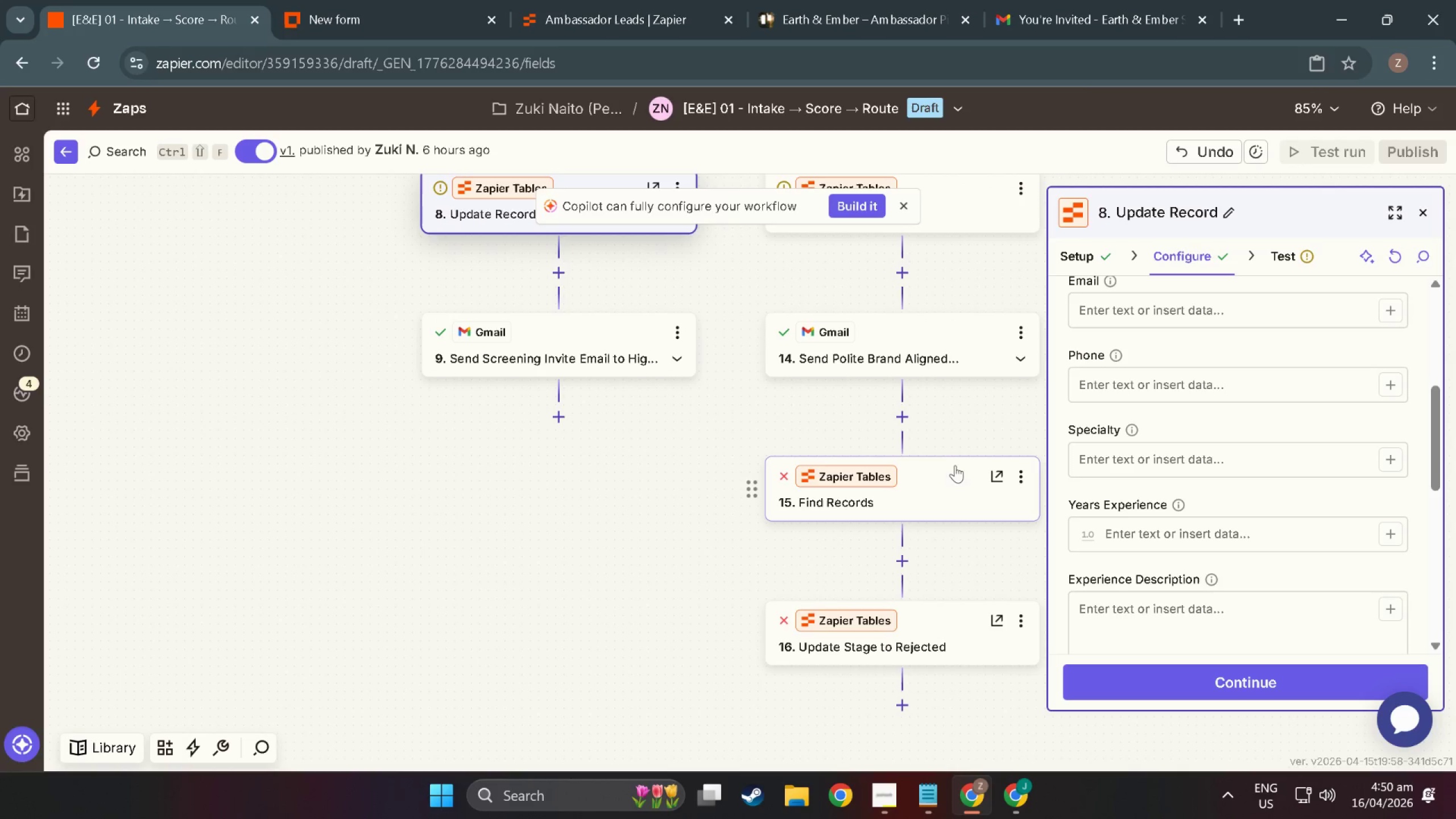 
left_click([974, 482])
 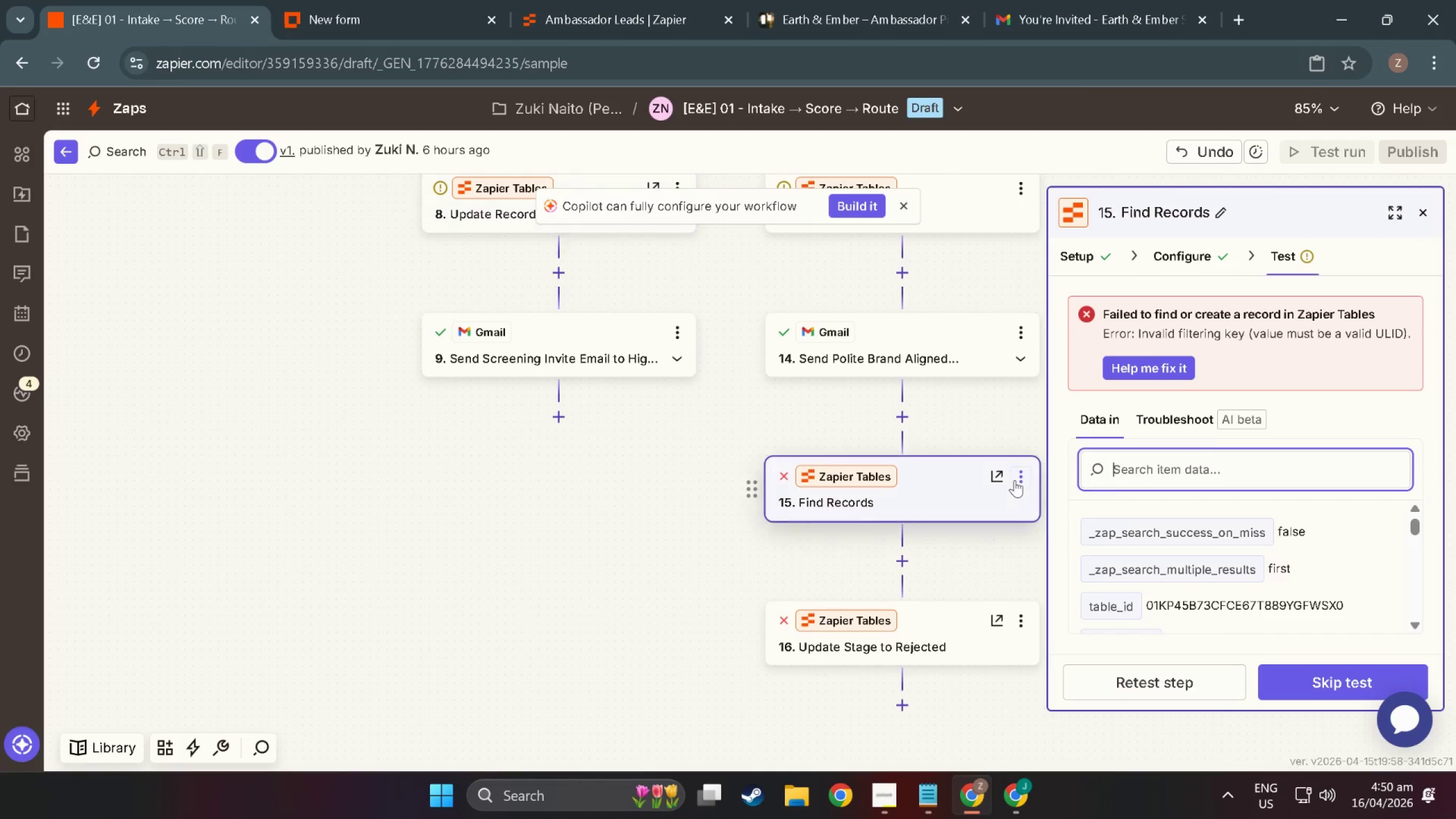 
left_click([1016, 479])
 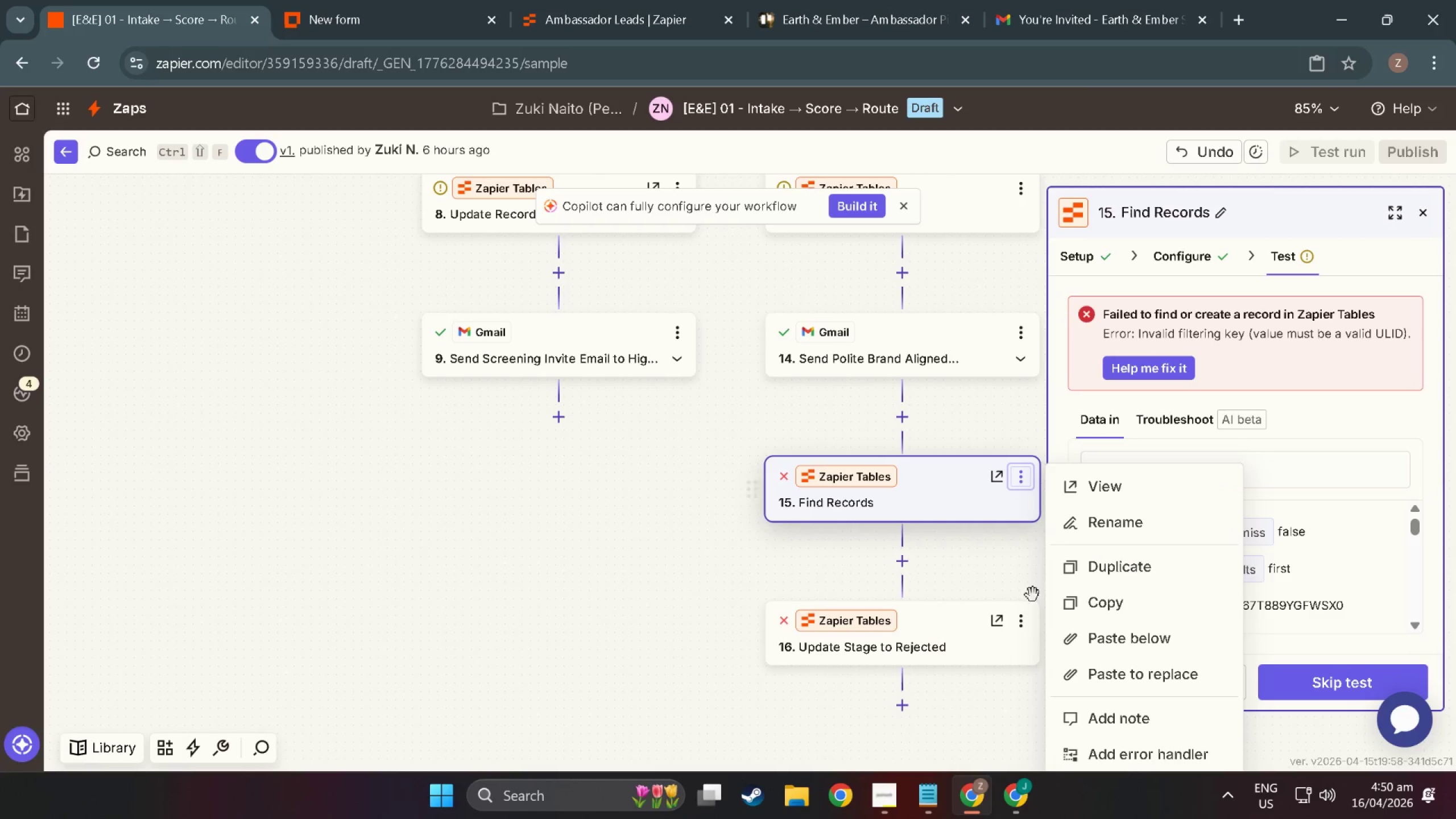 
scroll: coordinate [1118, 740], scroll_direction: down, amount: 8.0
 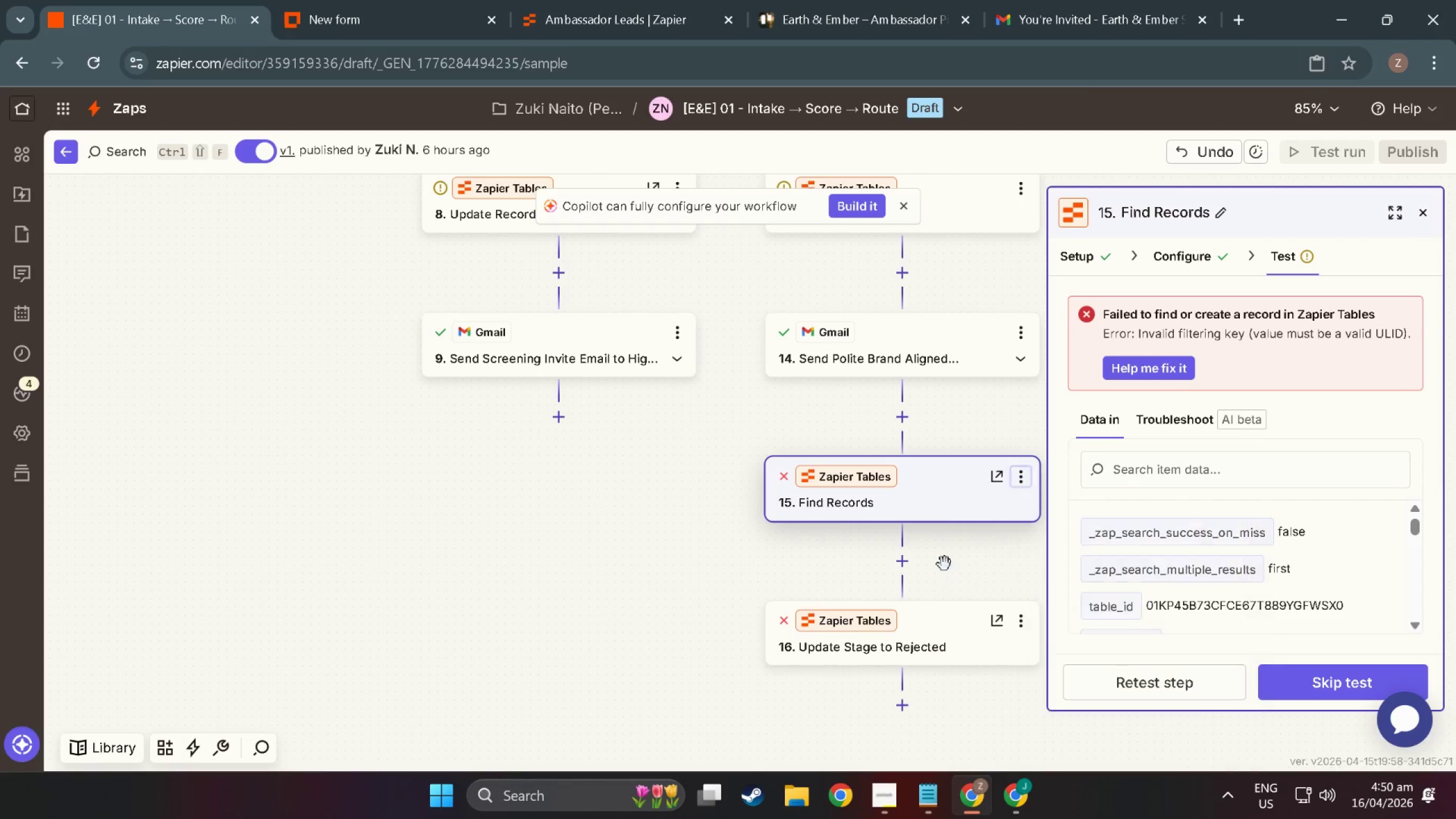 
double_click([944, 487])
 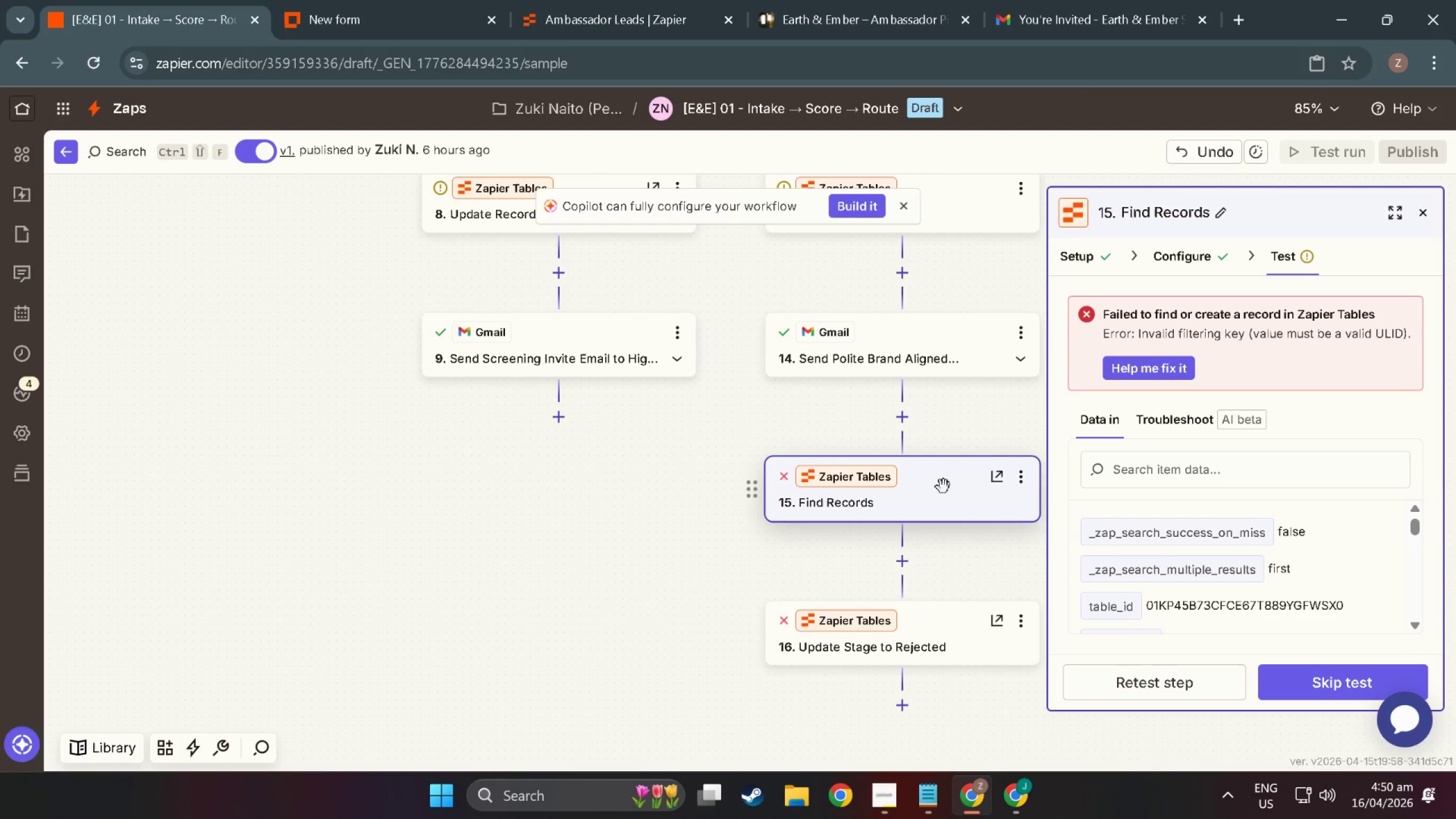 
key(Delete)
 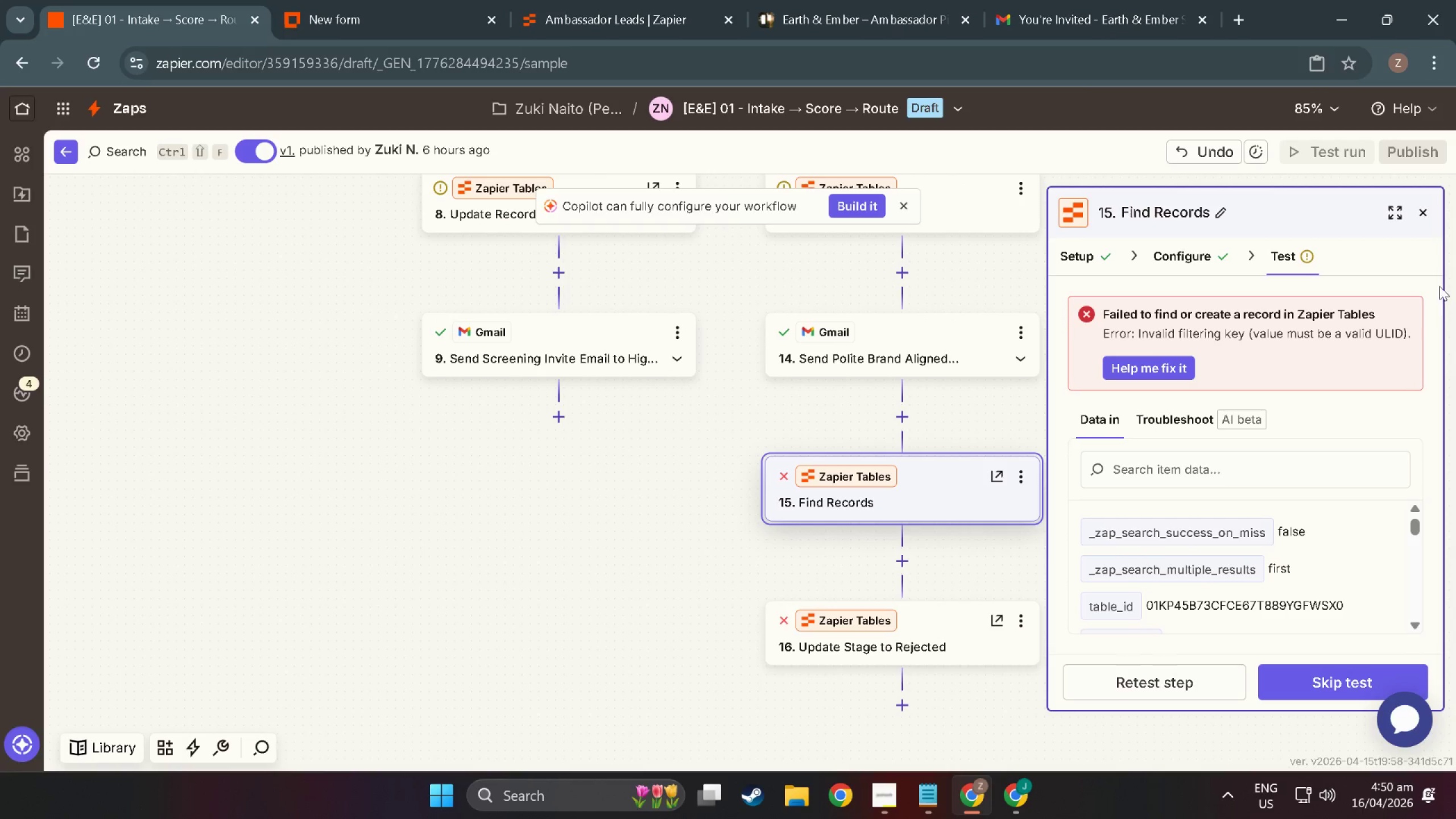 
left_click([1419, 206])
 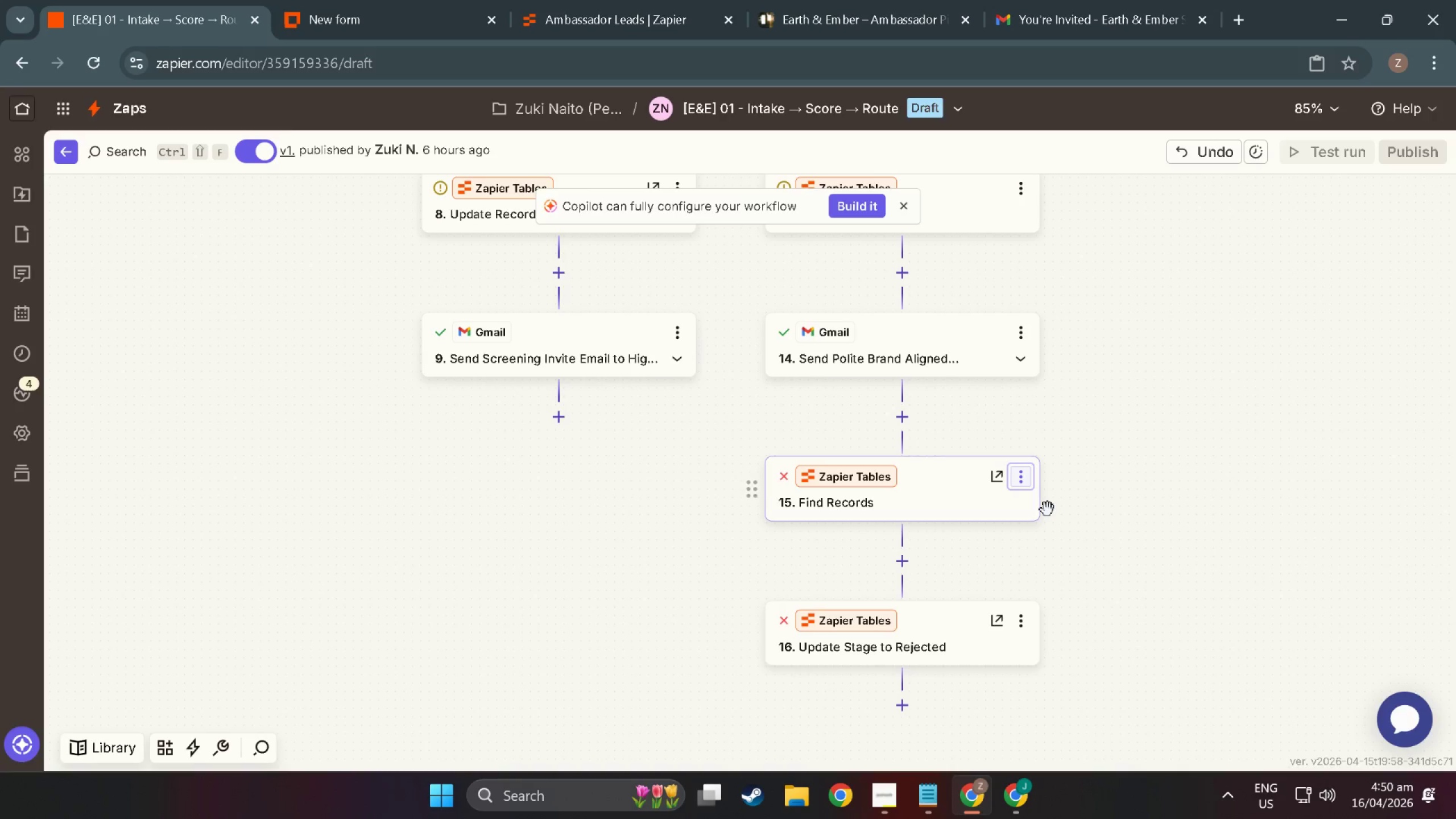 
left_click([1020, 473])
 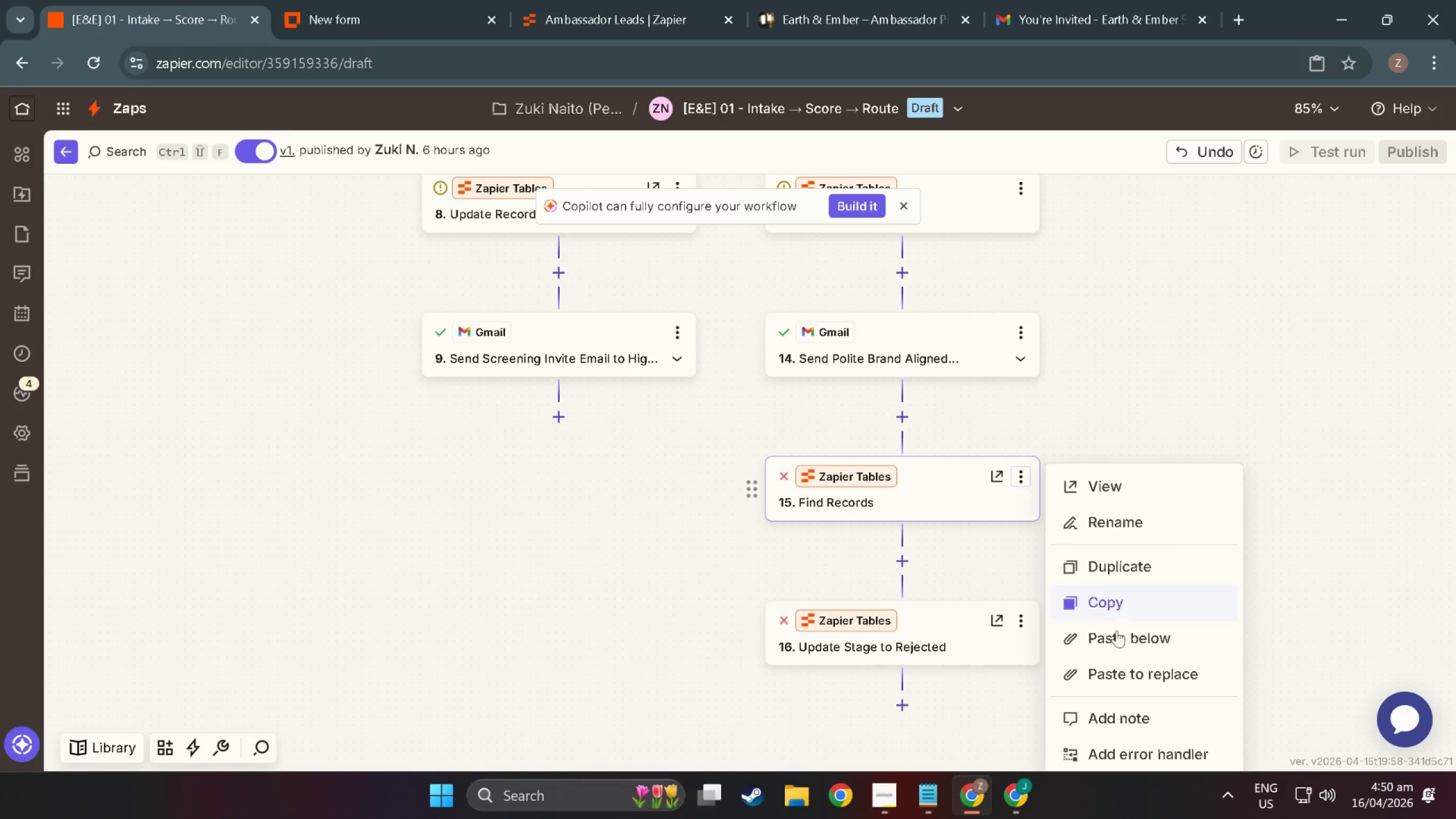 
scroll: coordinate [1138, 718], scroll_direction: down, amount: 4.0
 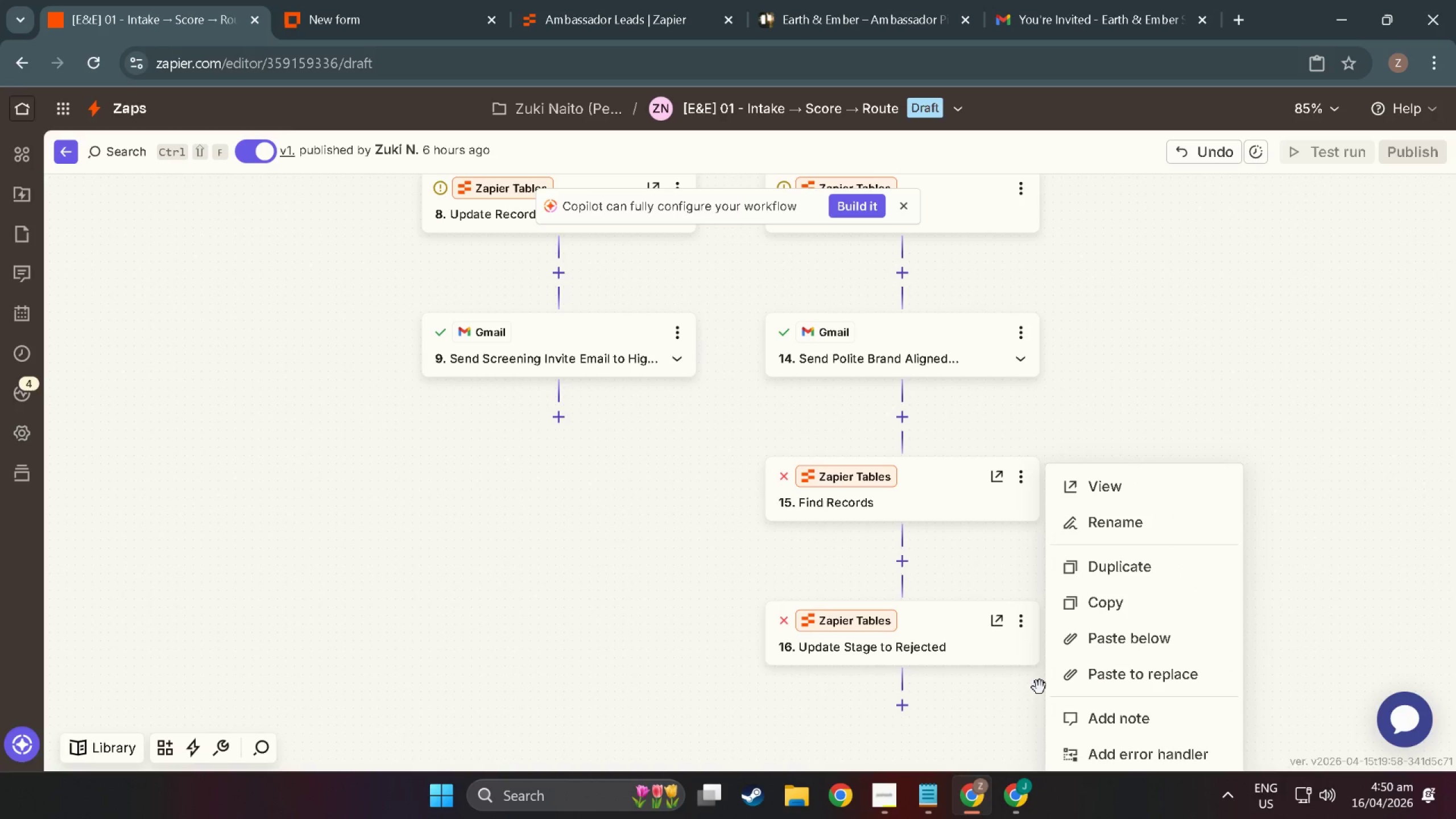 
left_click([1025, 709])
 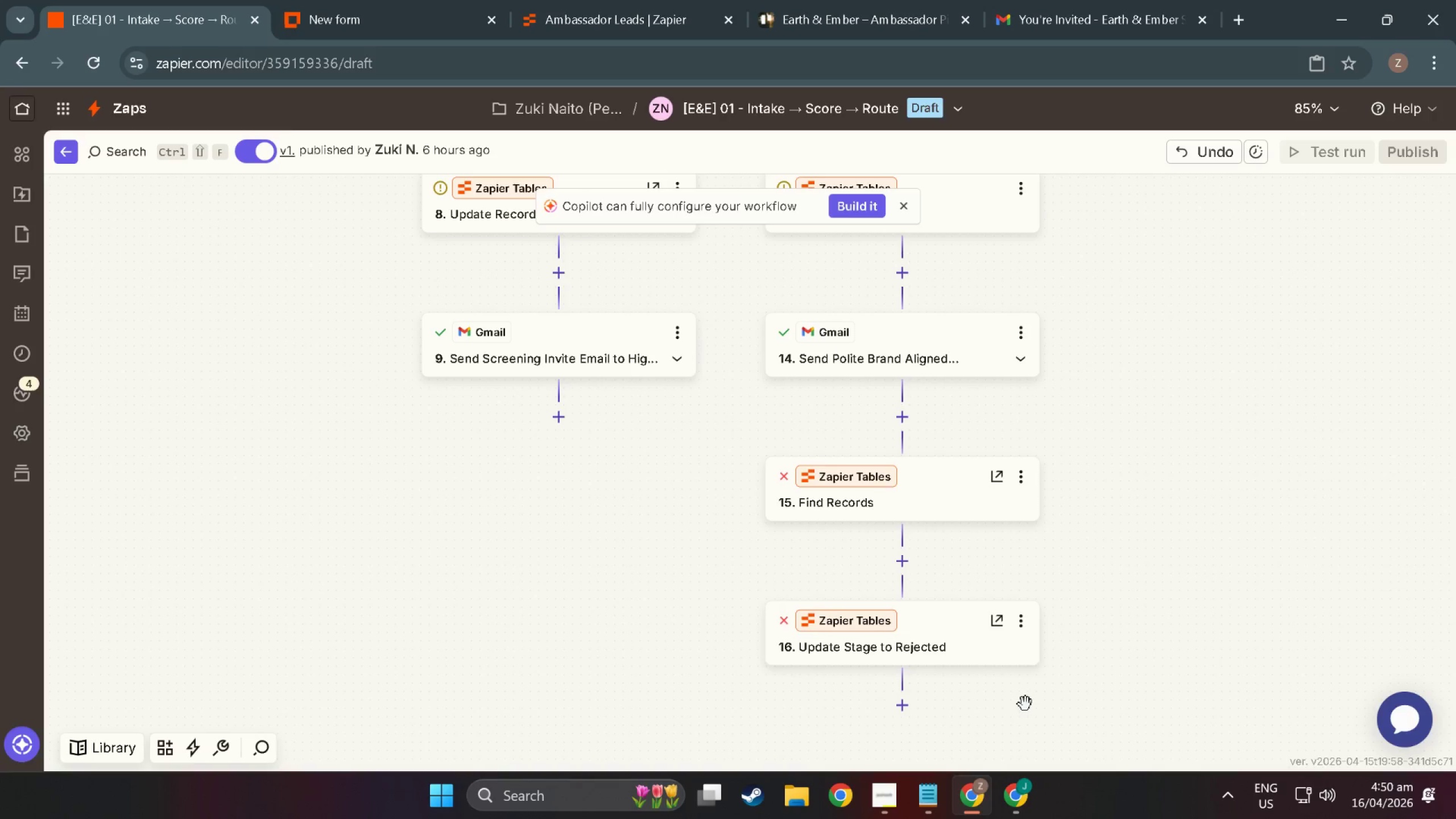 
scroll: coordinate [1025, 701], scroll_direction: down, amount: 4.0
 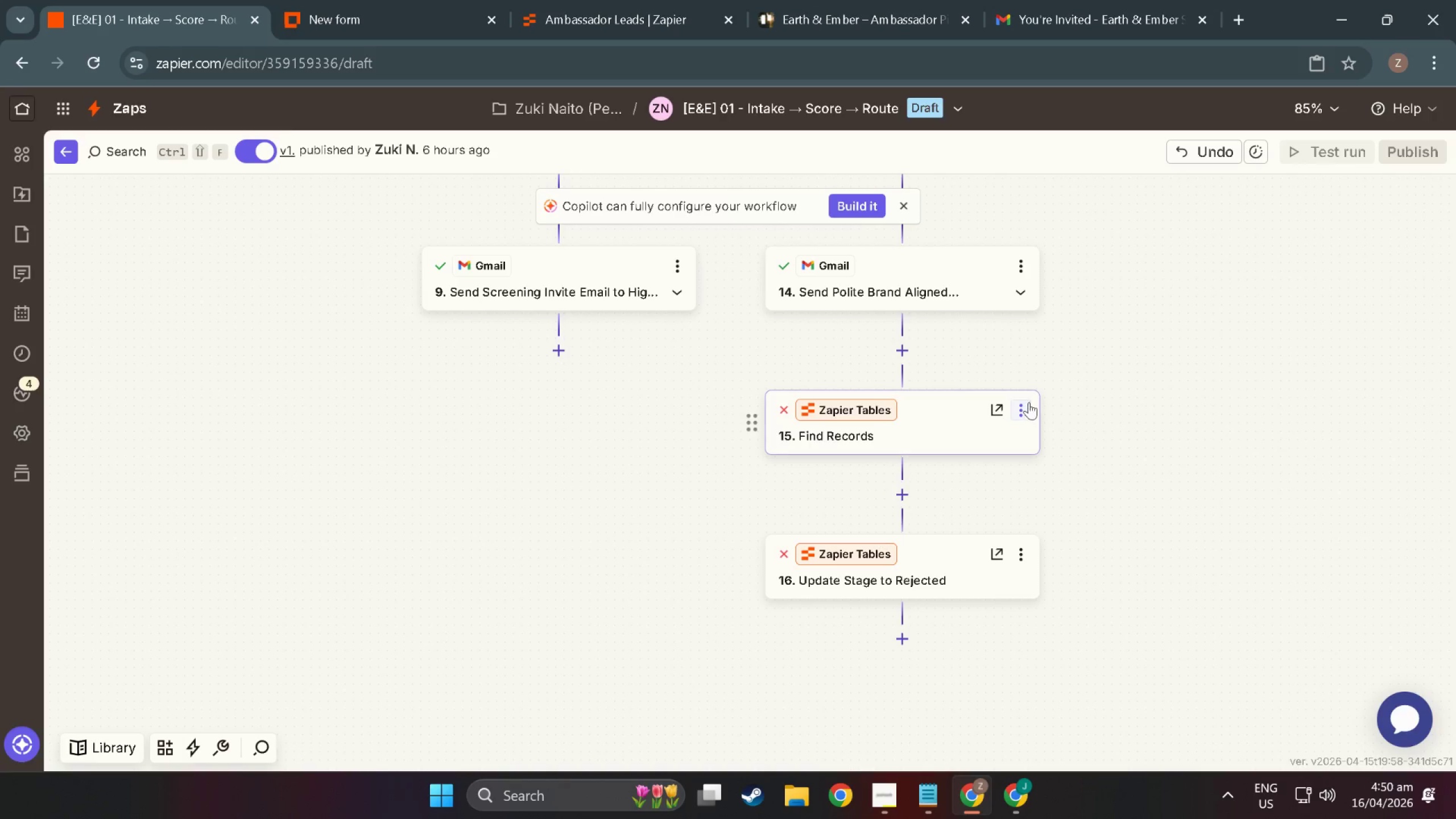 
left_click([1028, 402])
 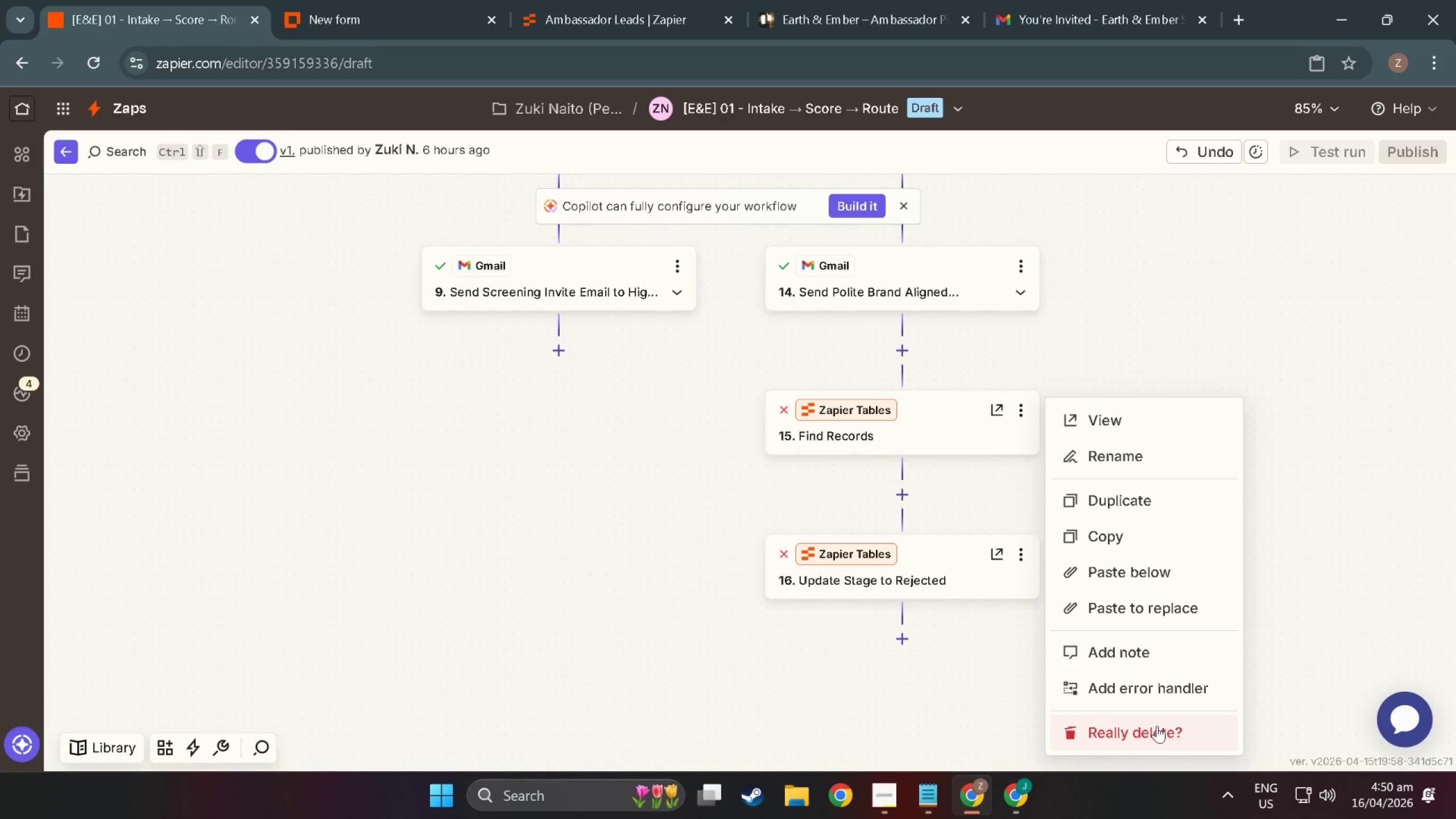 
double_click([1157, 726])
 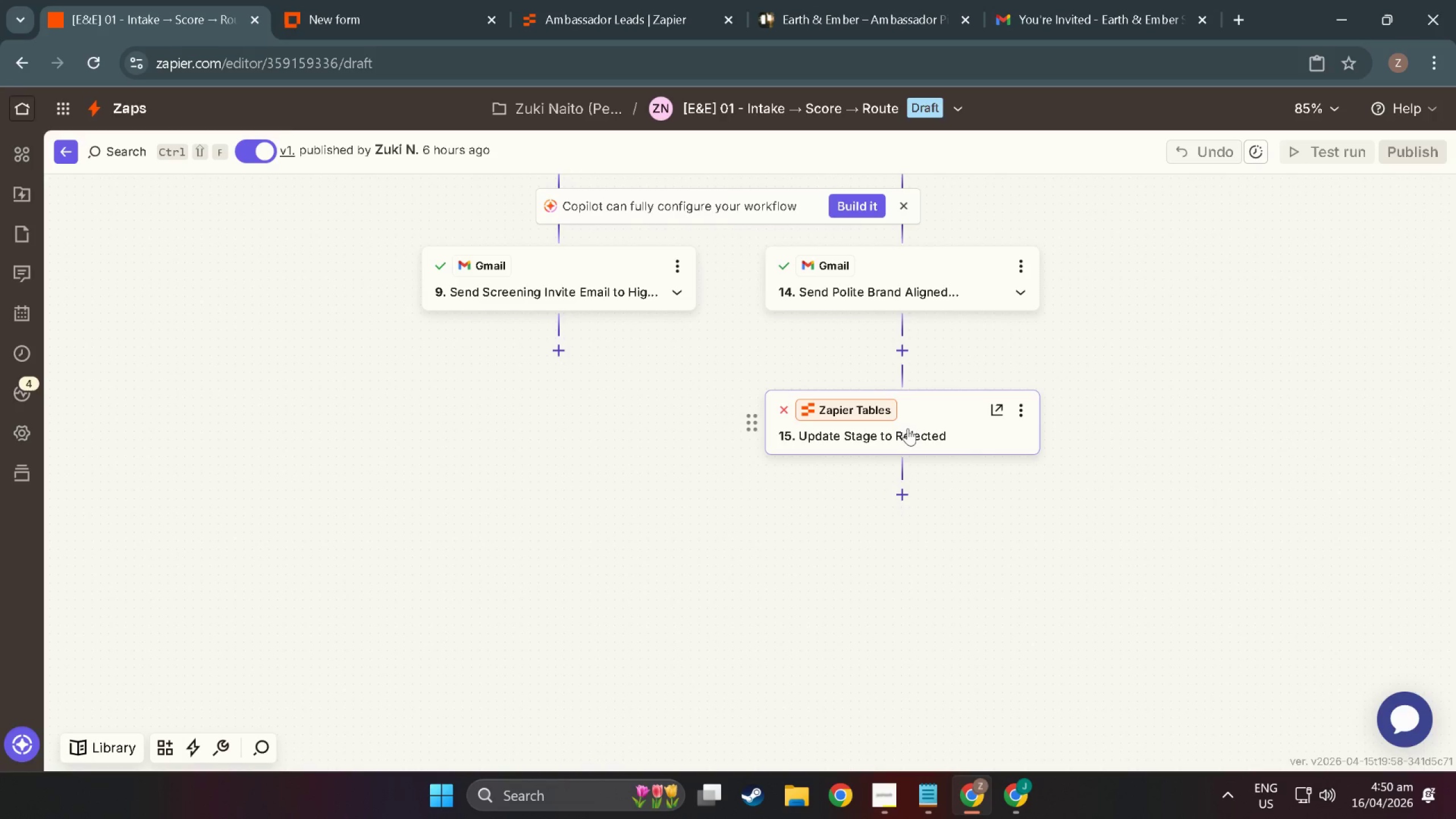 
left_click([908, 428])
 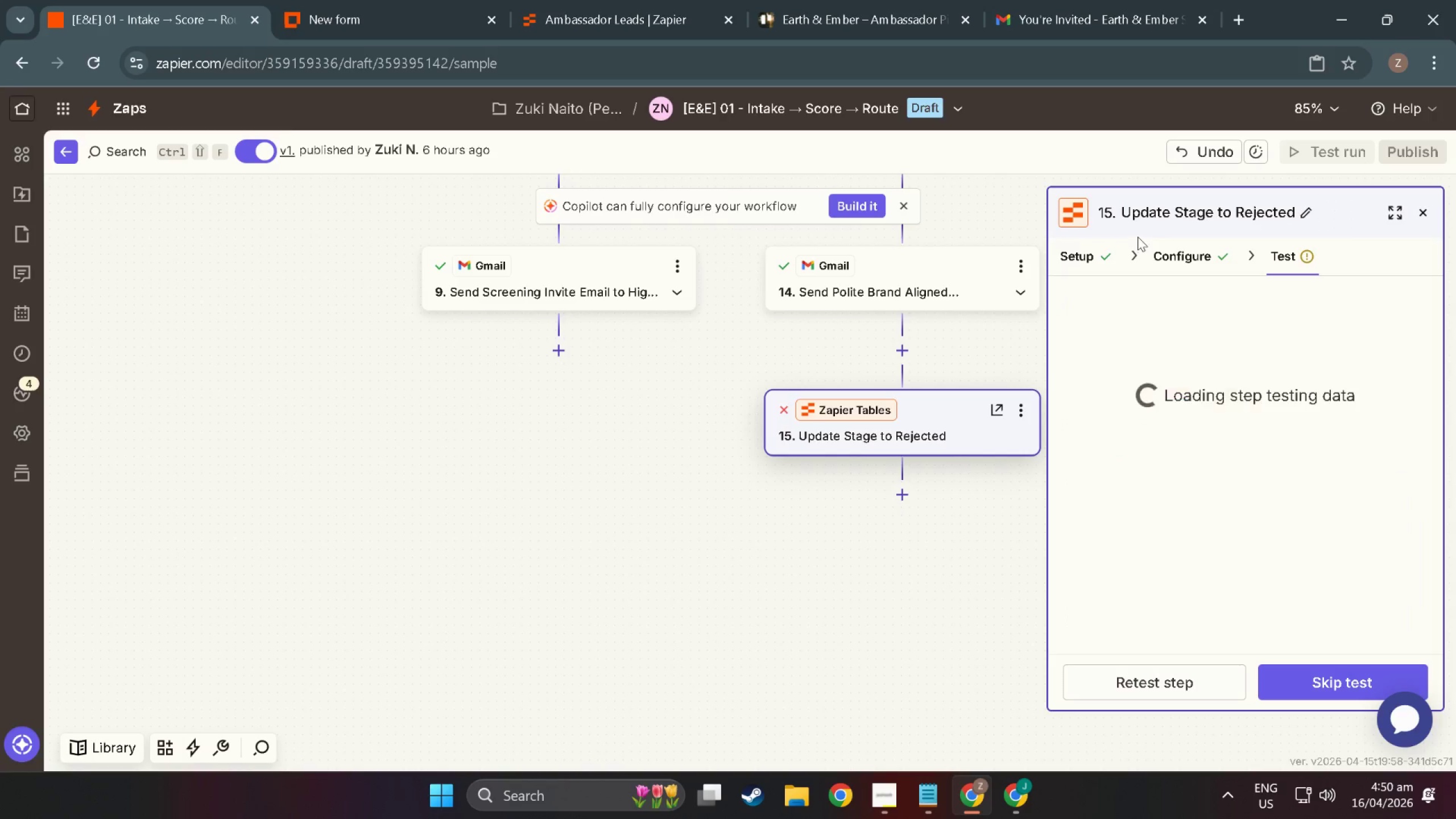 
left_click([1177, 254])
 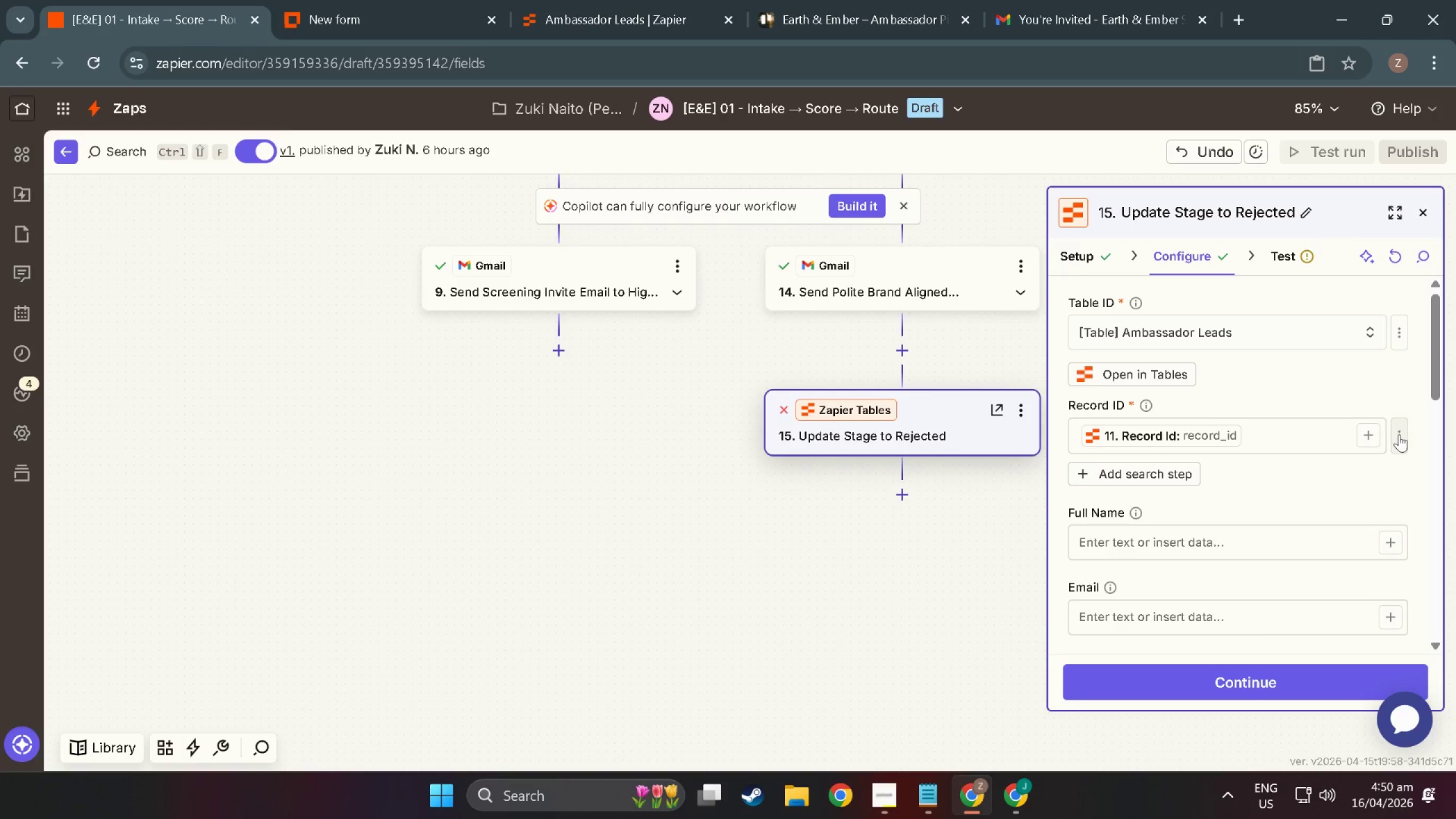 
left_click([1280, 435])
 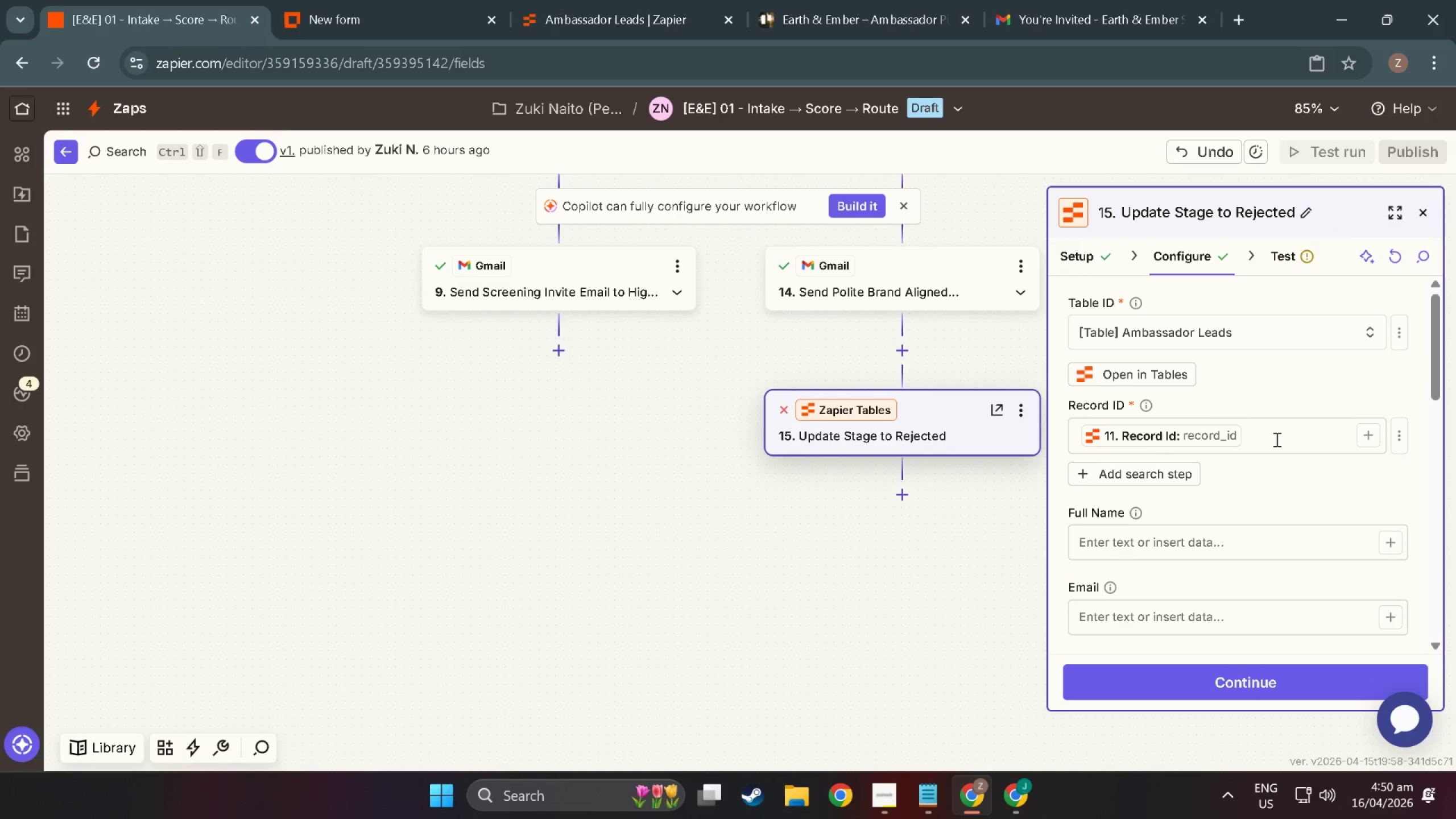 
key(Backspace)
 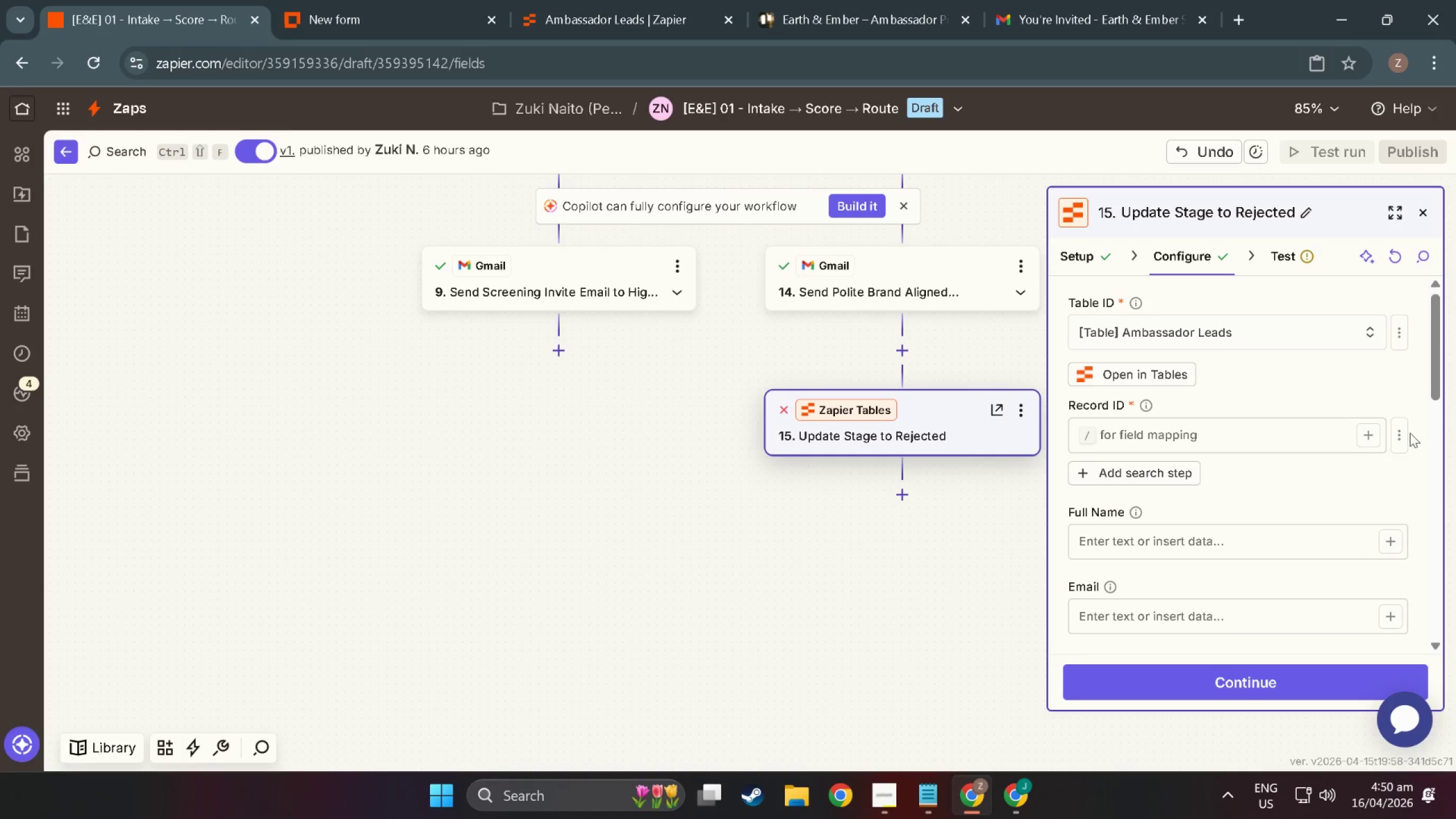 
left_click([1402, 432])
 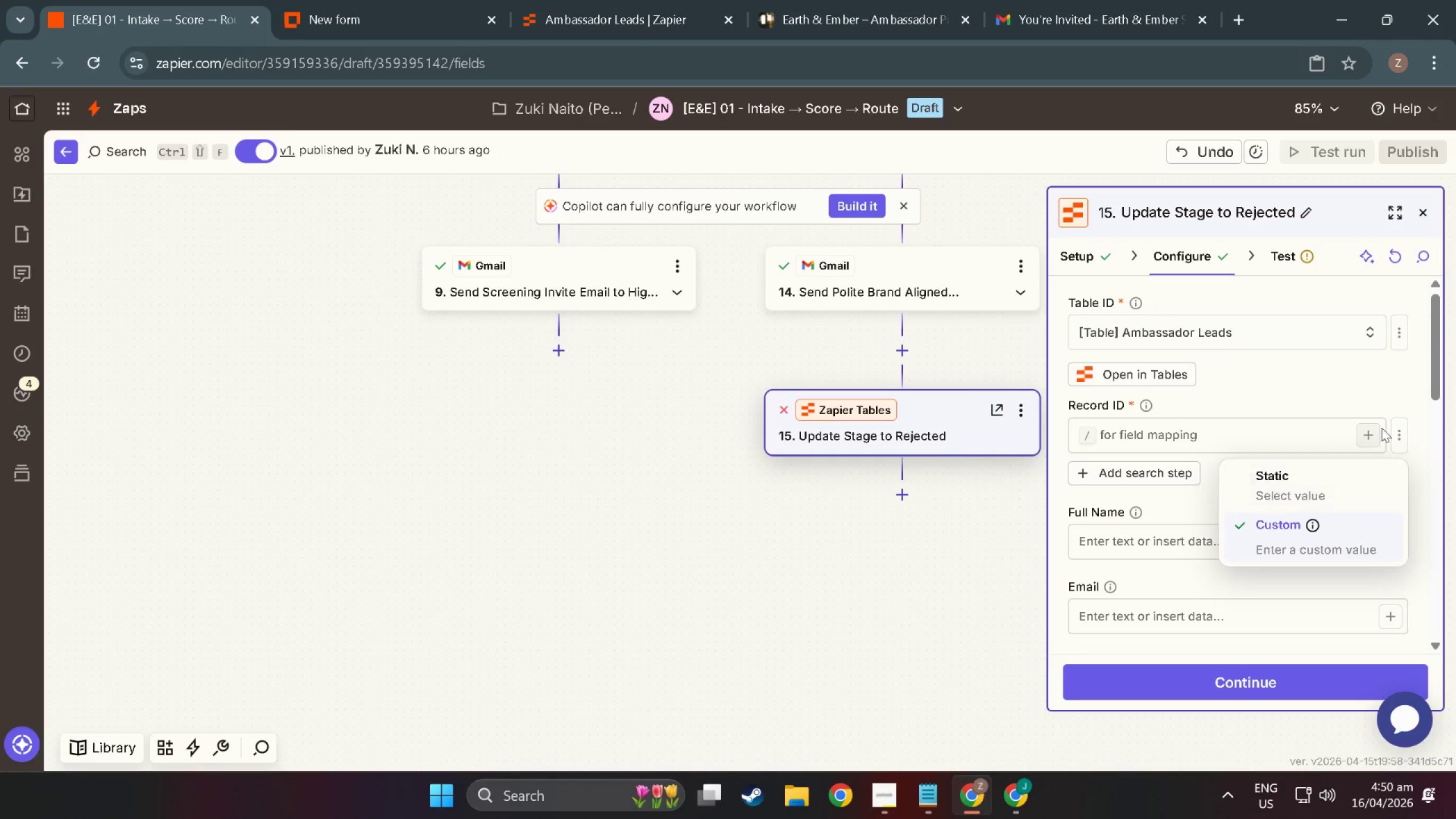 
left_click([1368, 436])
 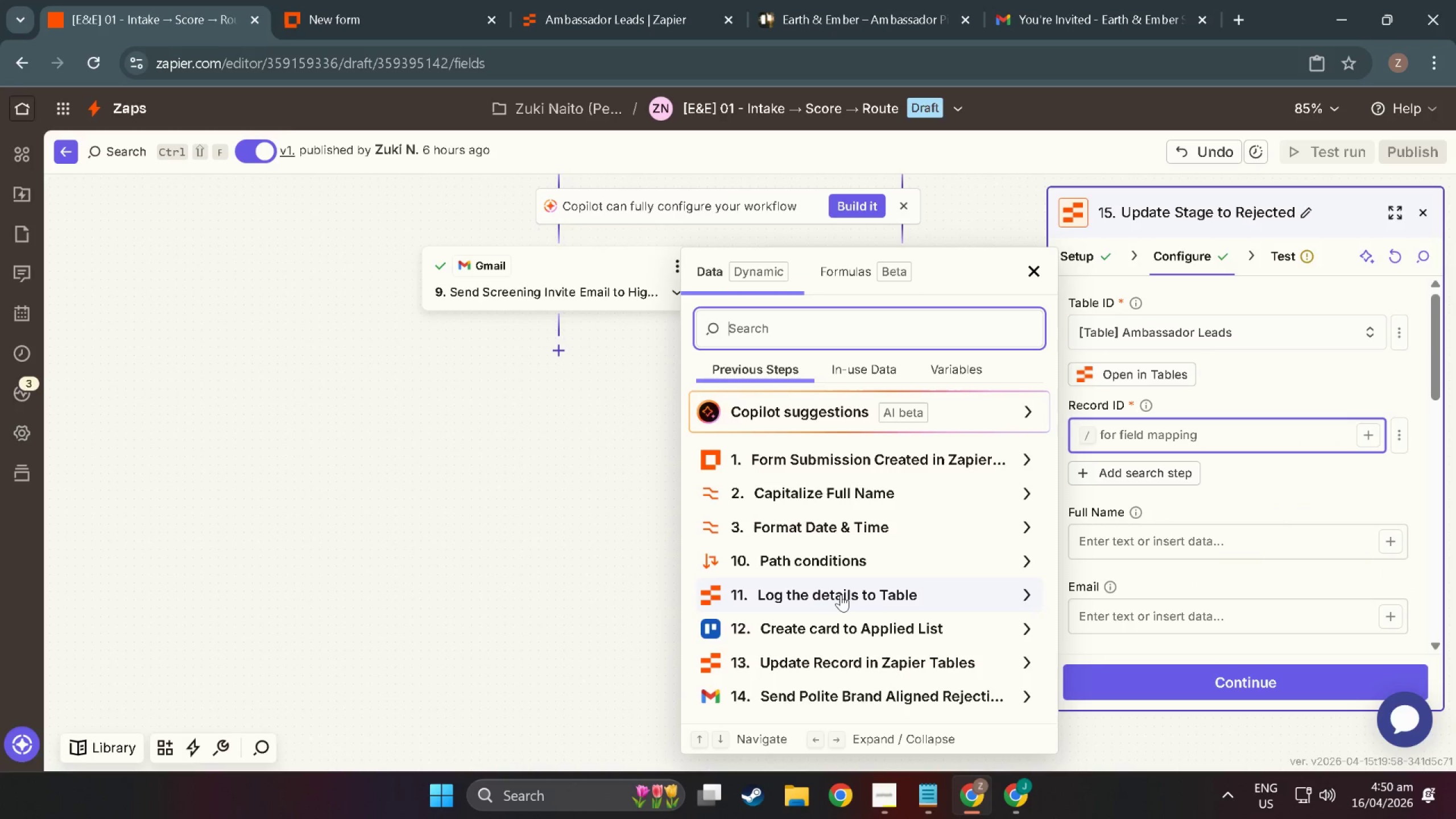 
left_click([843, 594])
 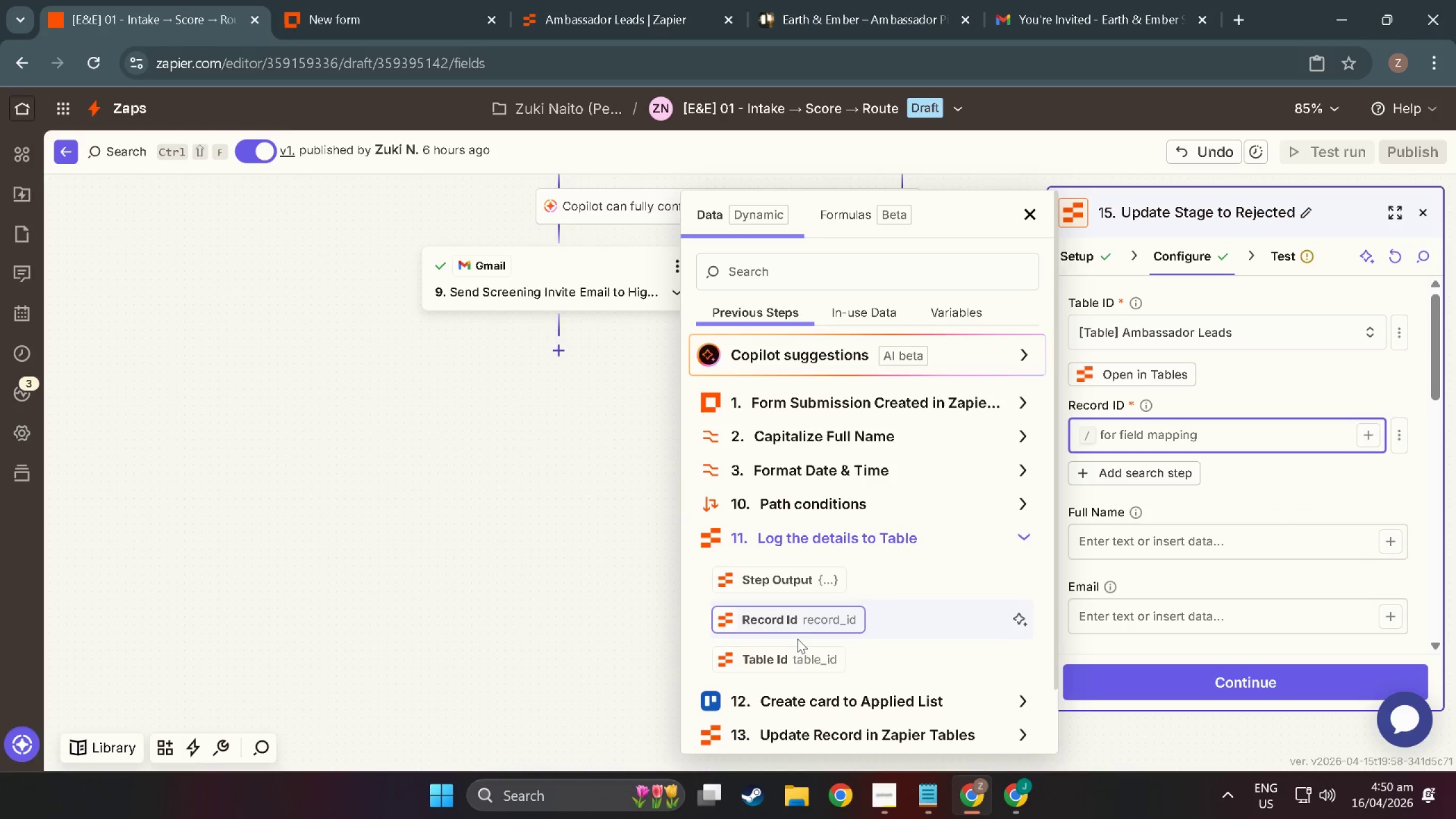 
scroll: coordinate [797, 639], scroll_direction: down, amount: 3.0
 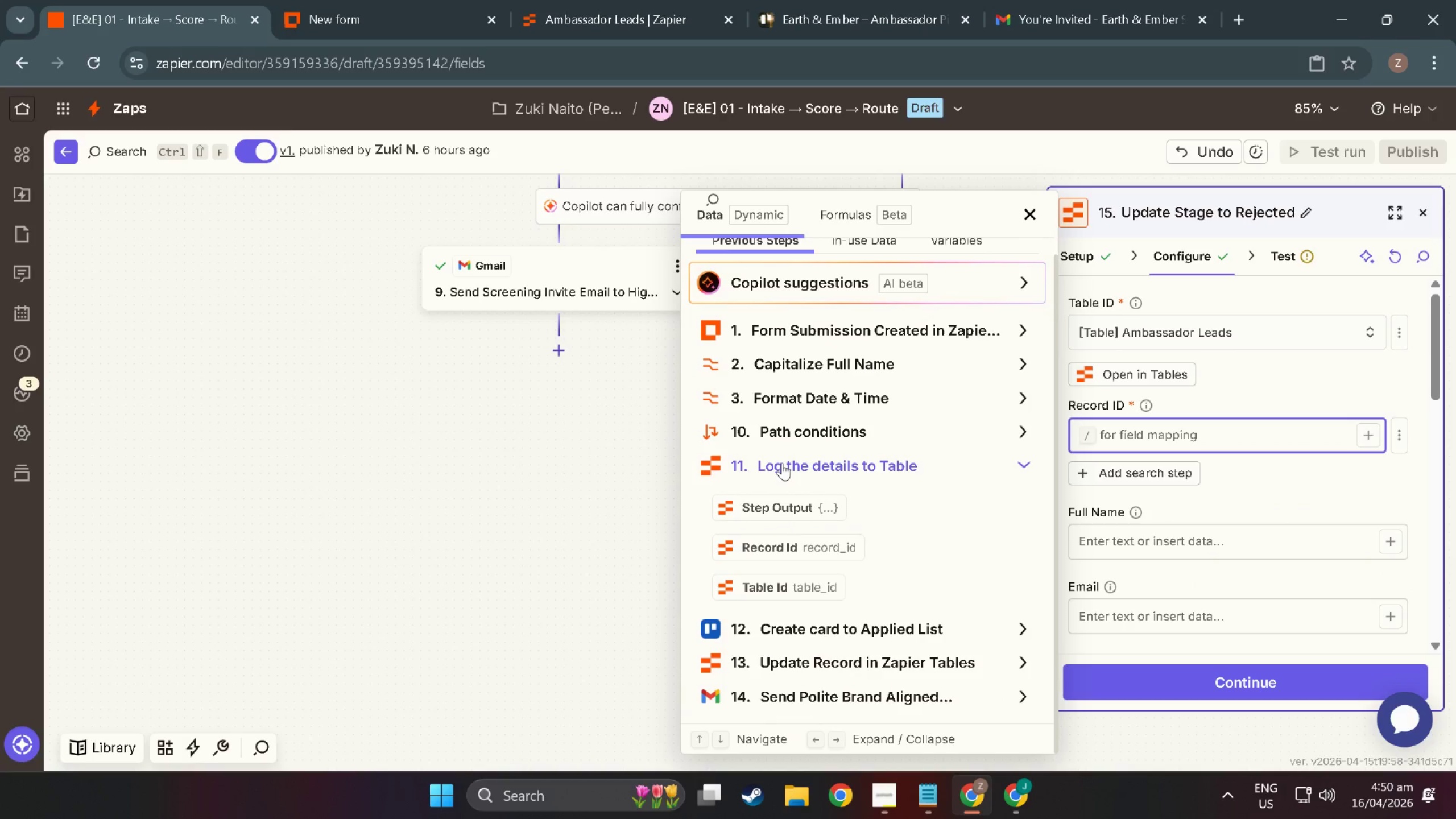 
left_click([782, 463])
 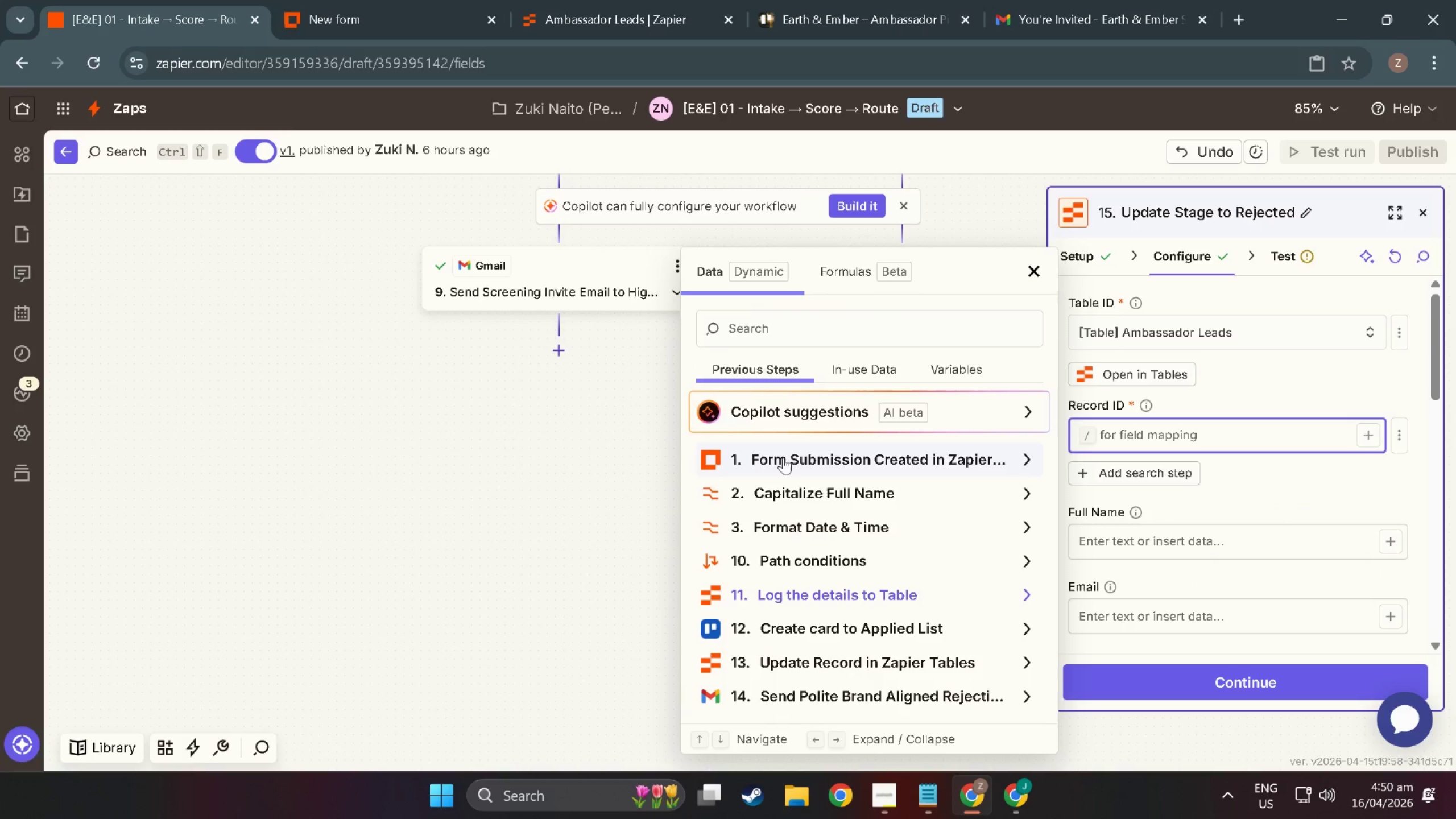 
left_click([783, 457])
 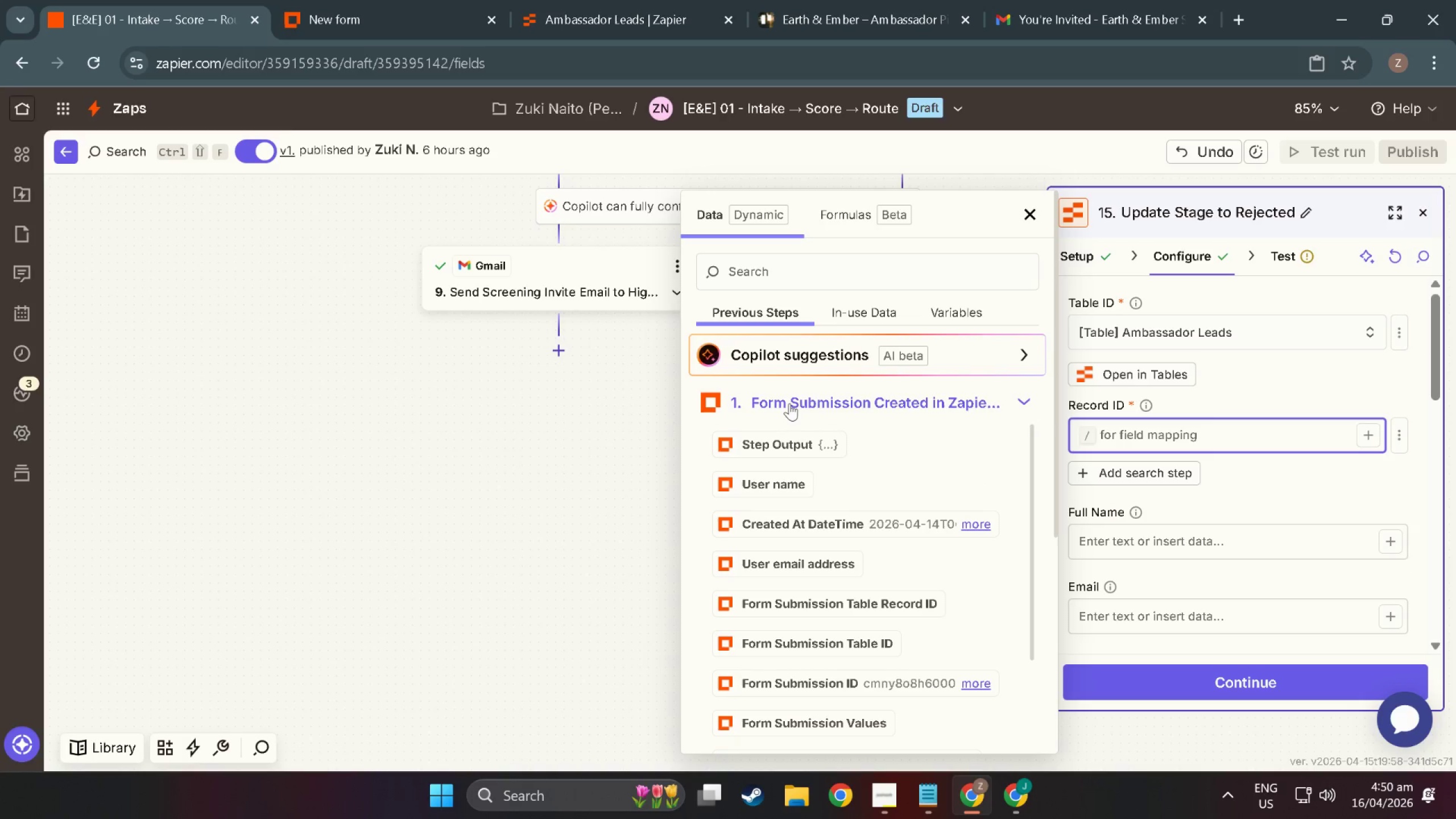 
wait(7.76)
 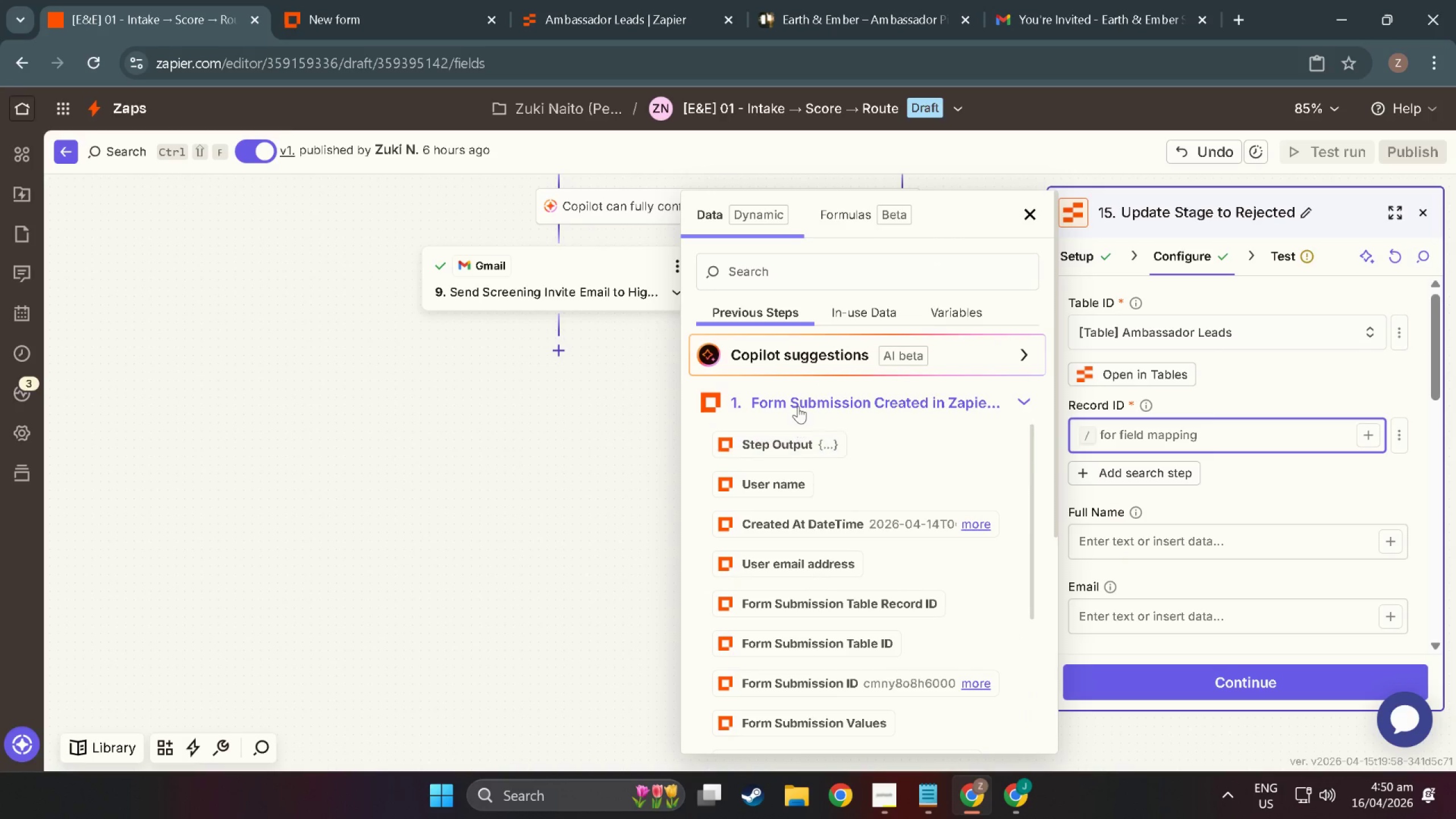 
left_click([798, 406])
 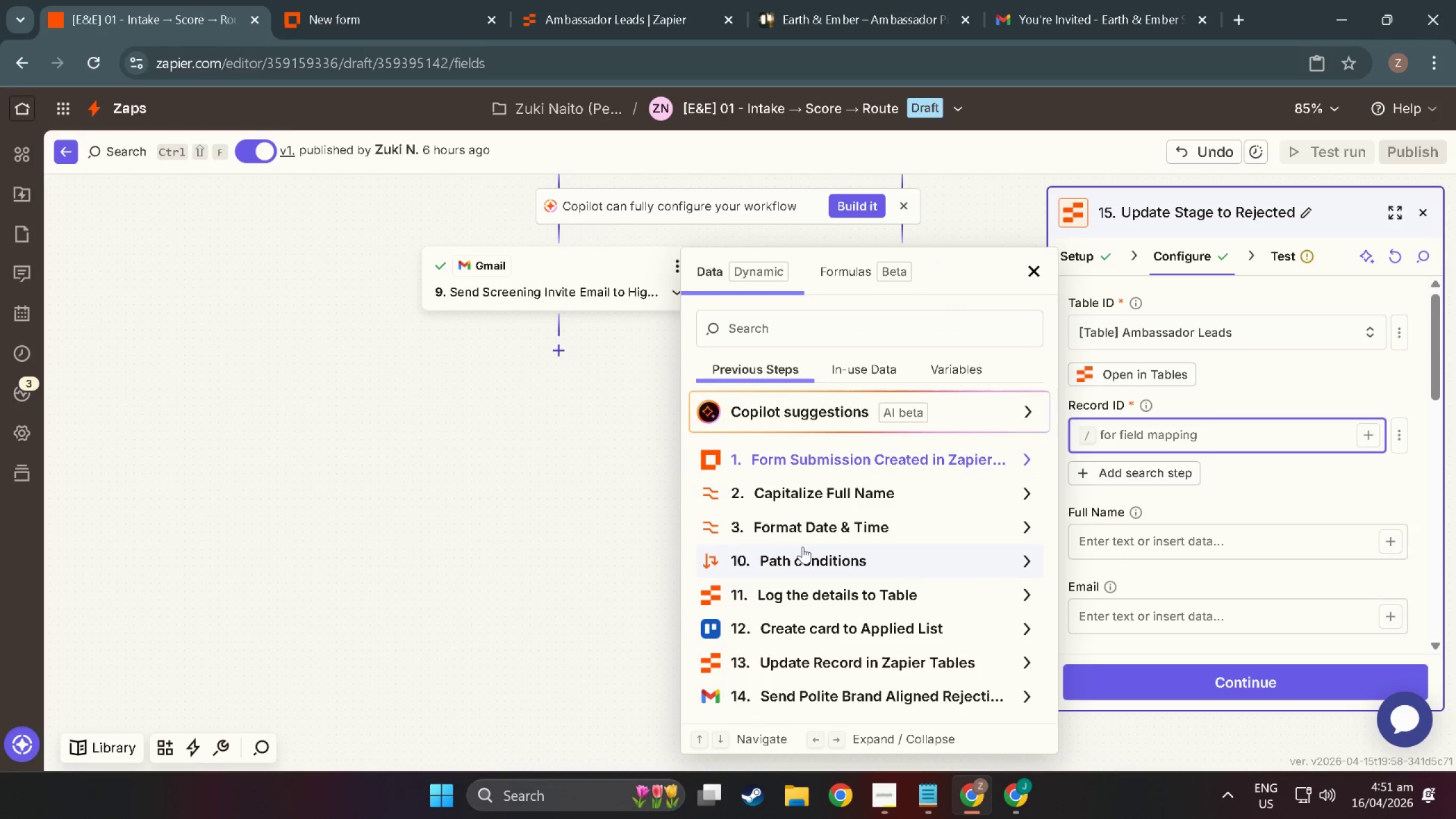 
scroll: coordinate [800, 421], scroll_direction: down, amount: 34.0
 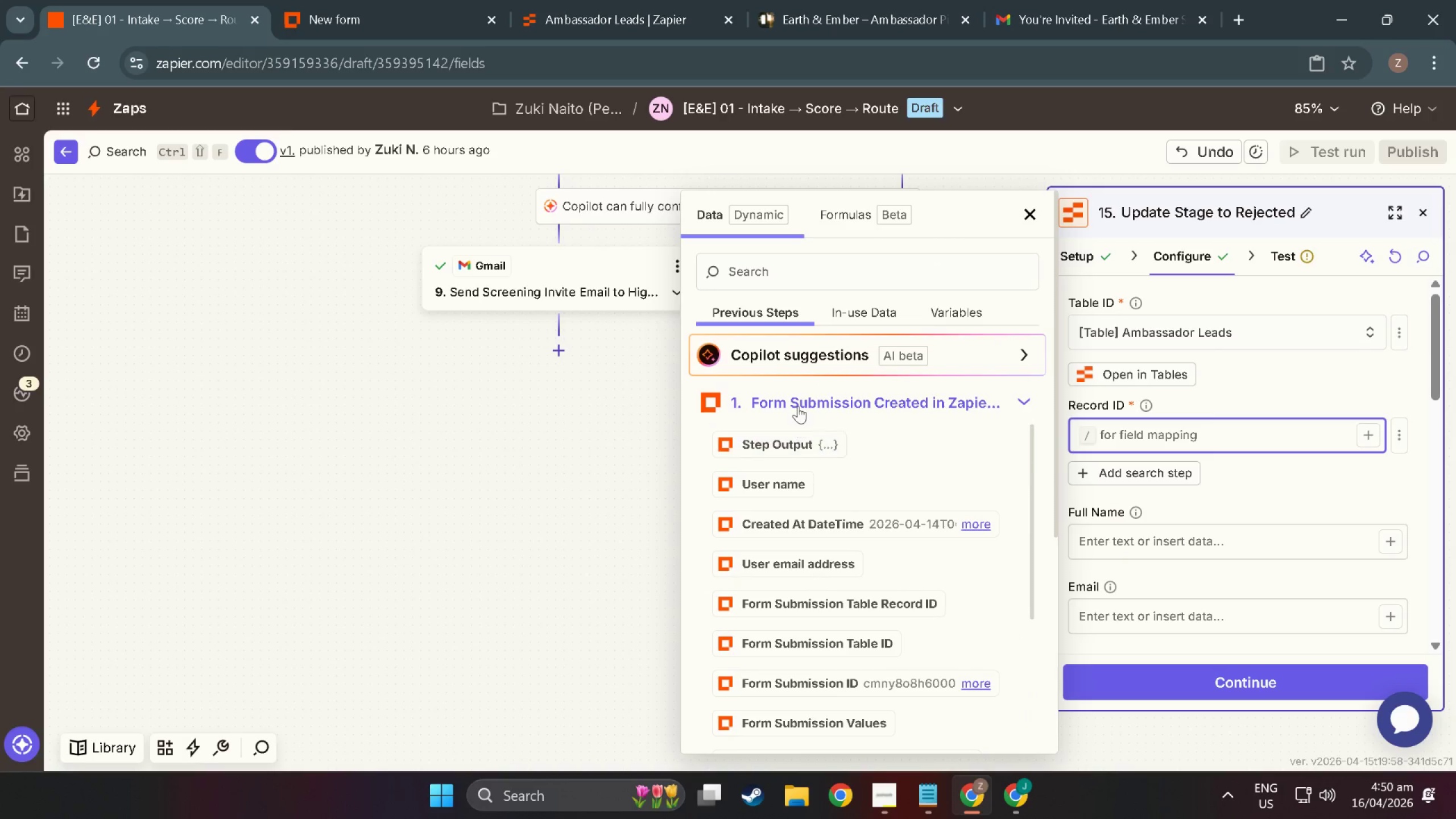 
left_click([809, 584])
 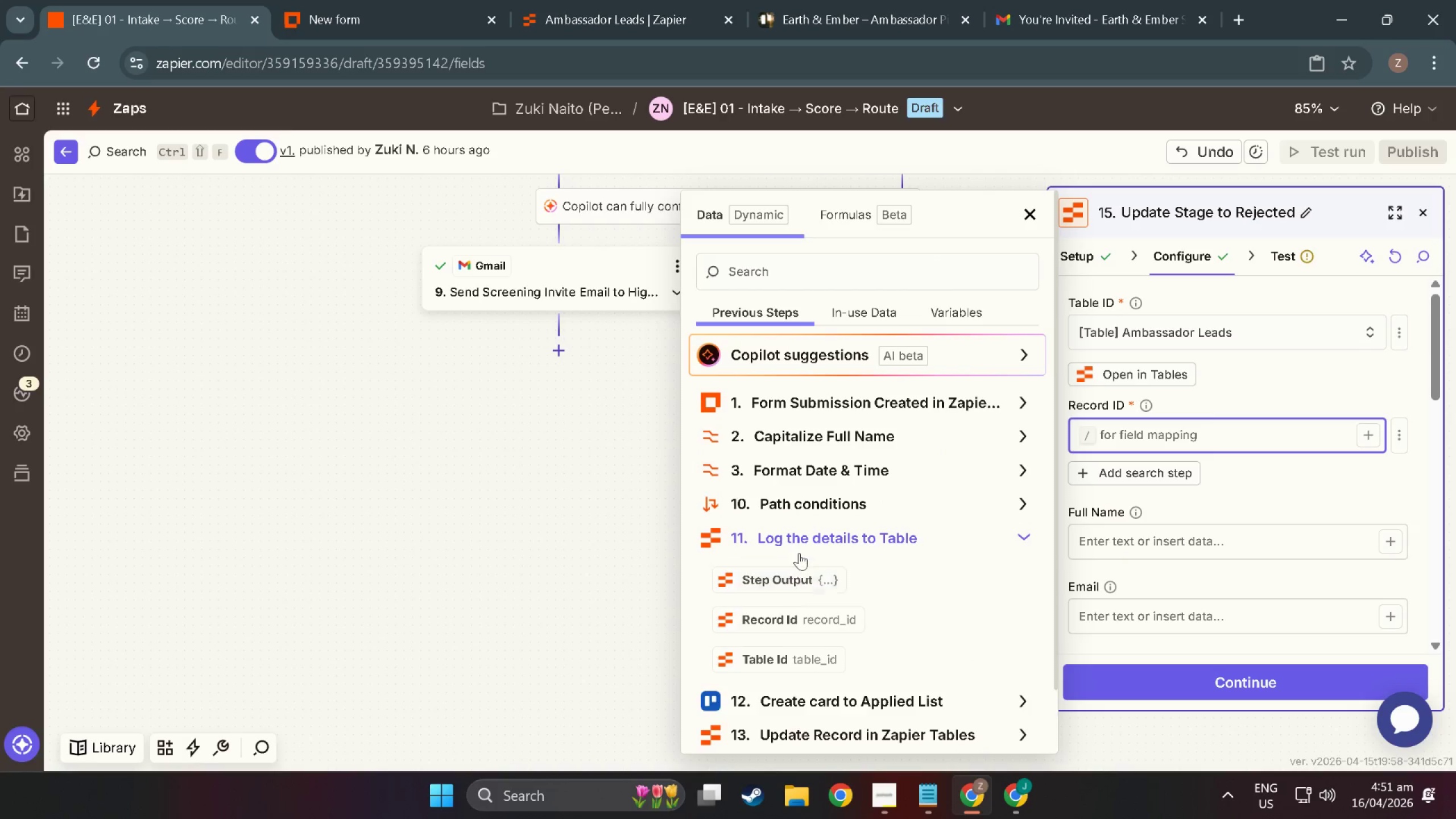 
scroll: coordinate [799, 552], scroll_direction: down, amount: 4.0
 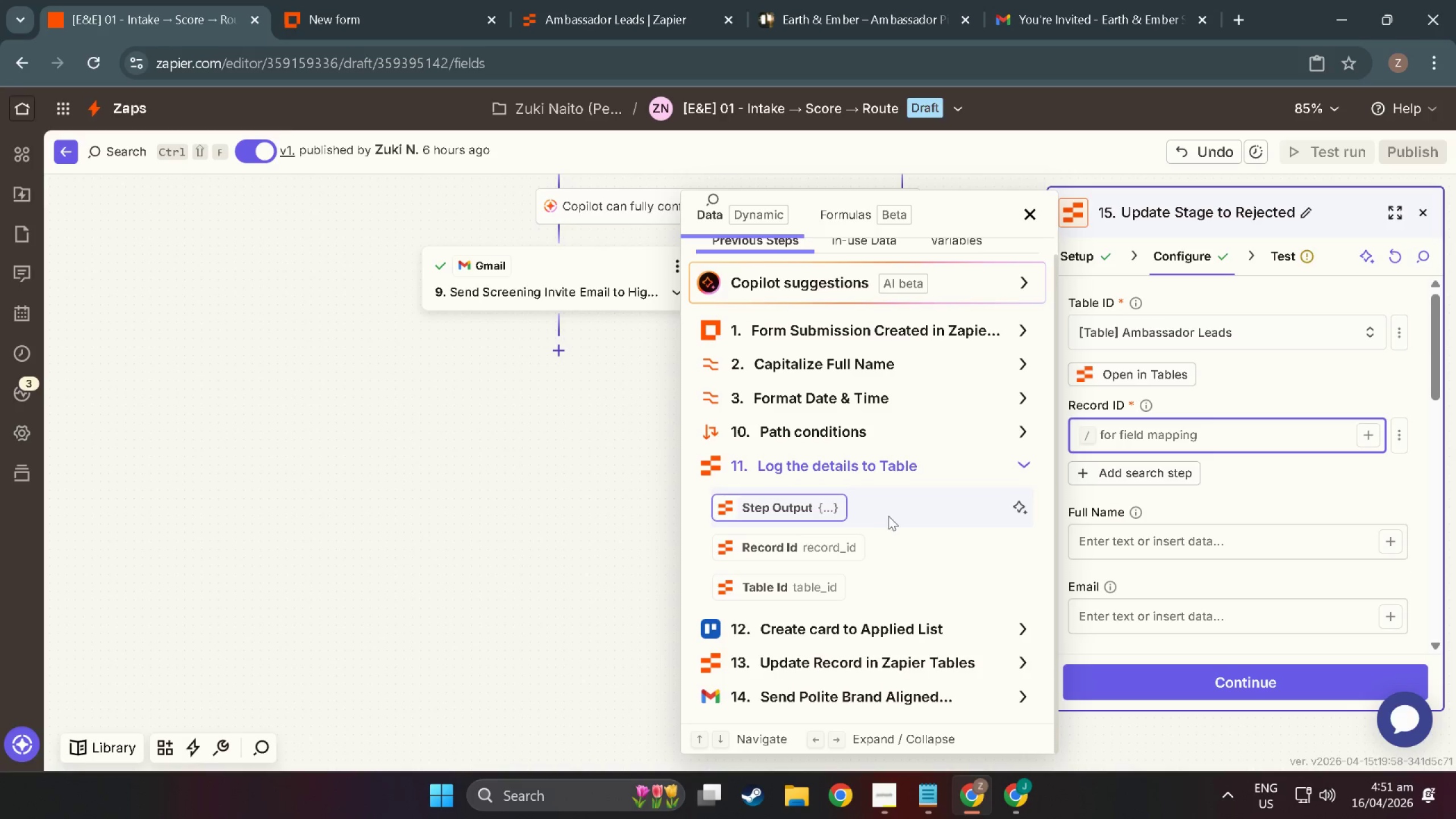 
left_click([596, 528])
 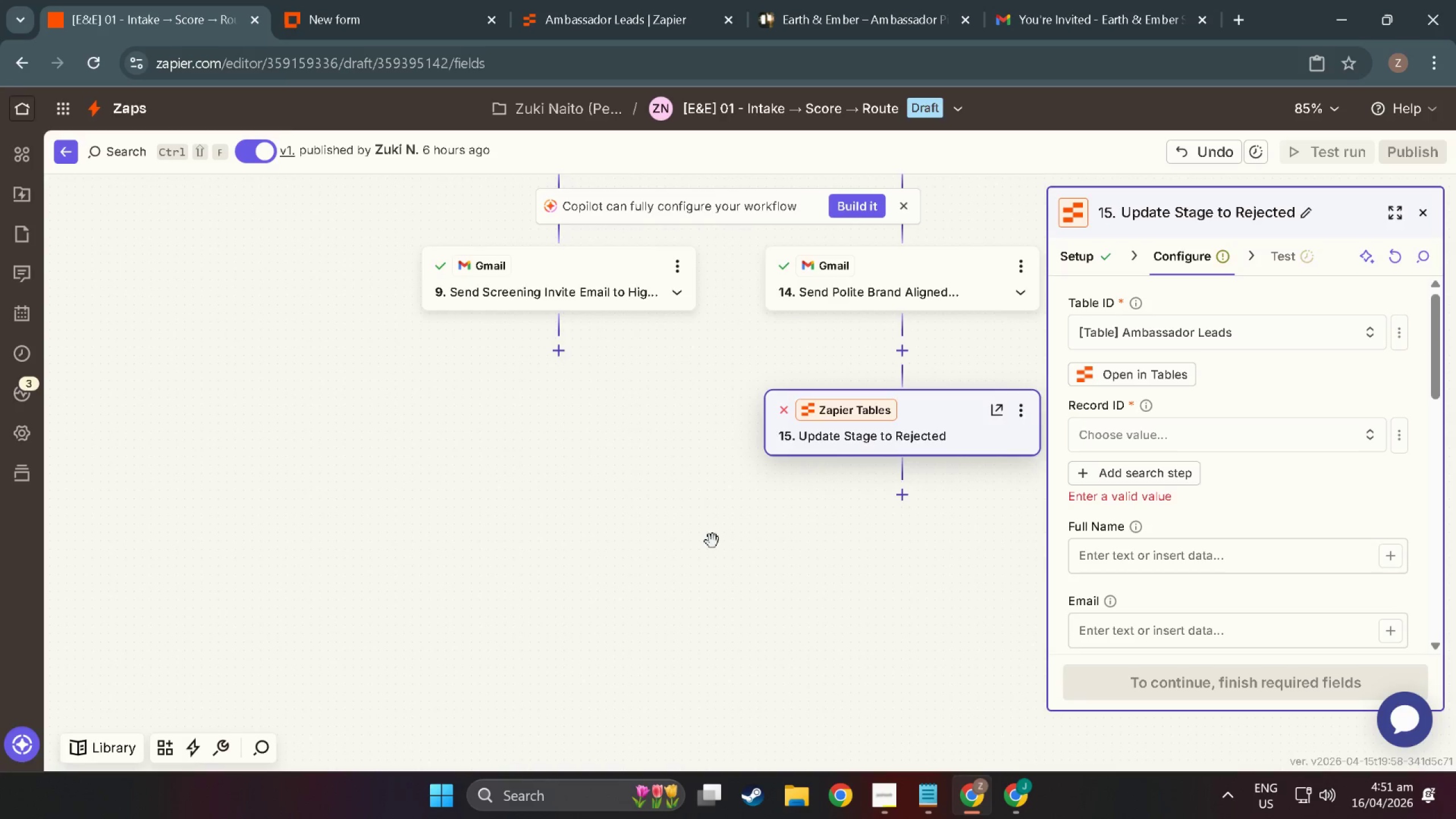 
scroll: coordinate [871, 428], scroll_direction: up, amount: 34.0
 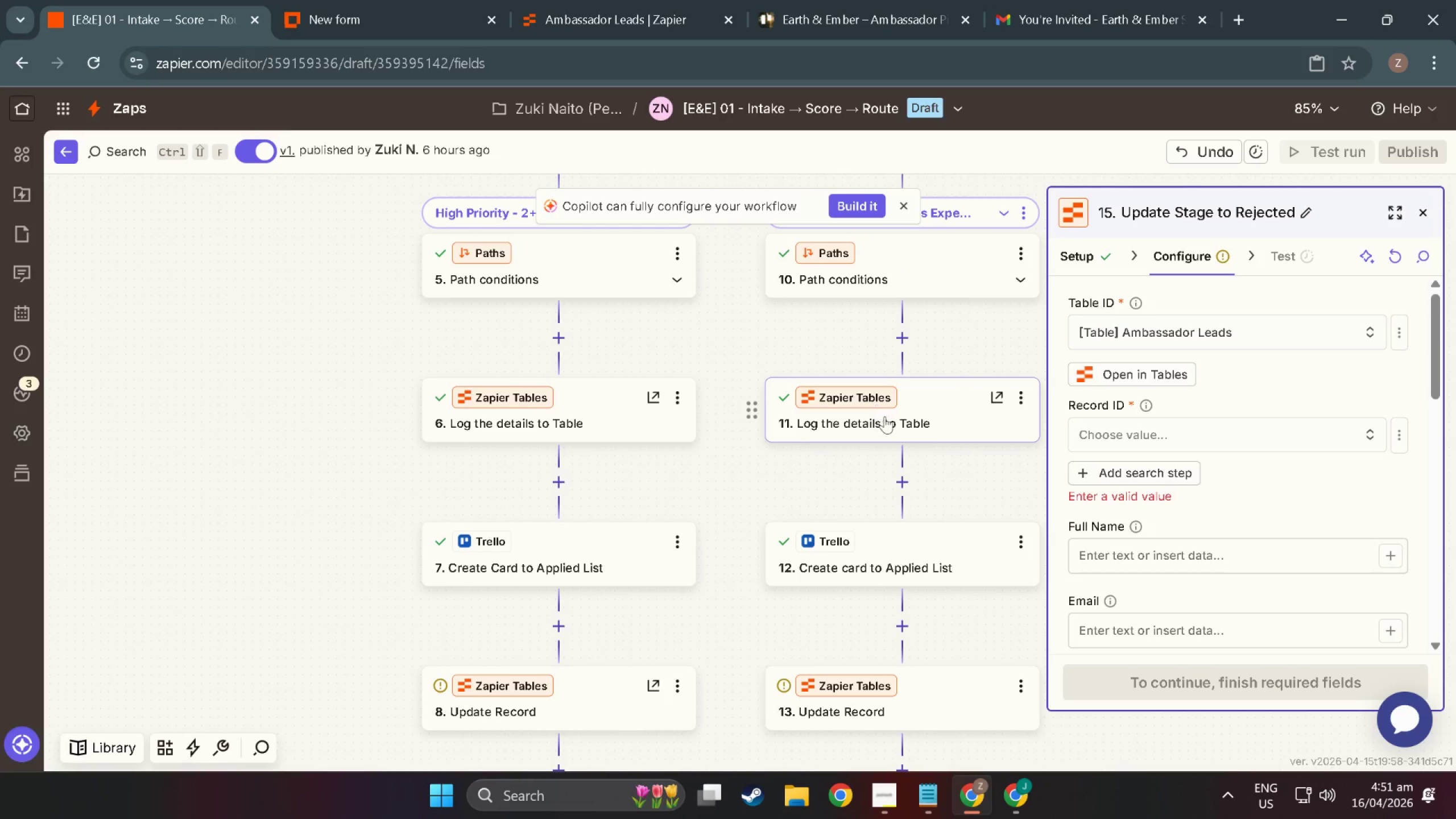 
left_click([892, 424])
 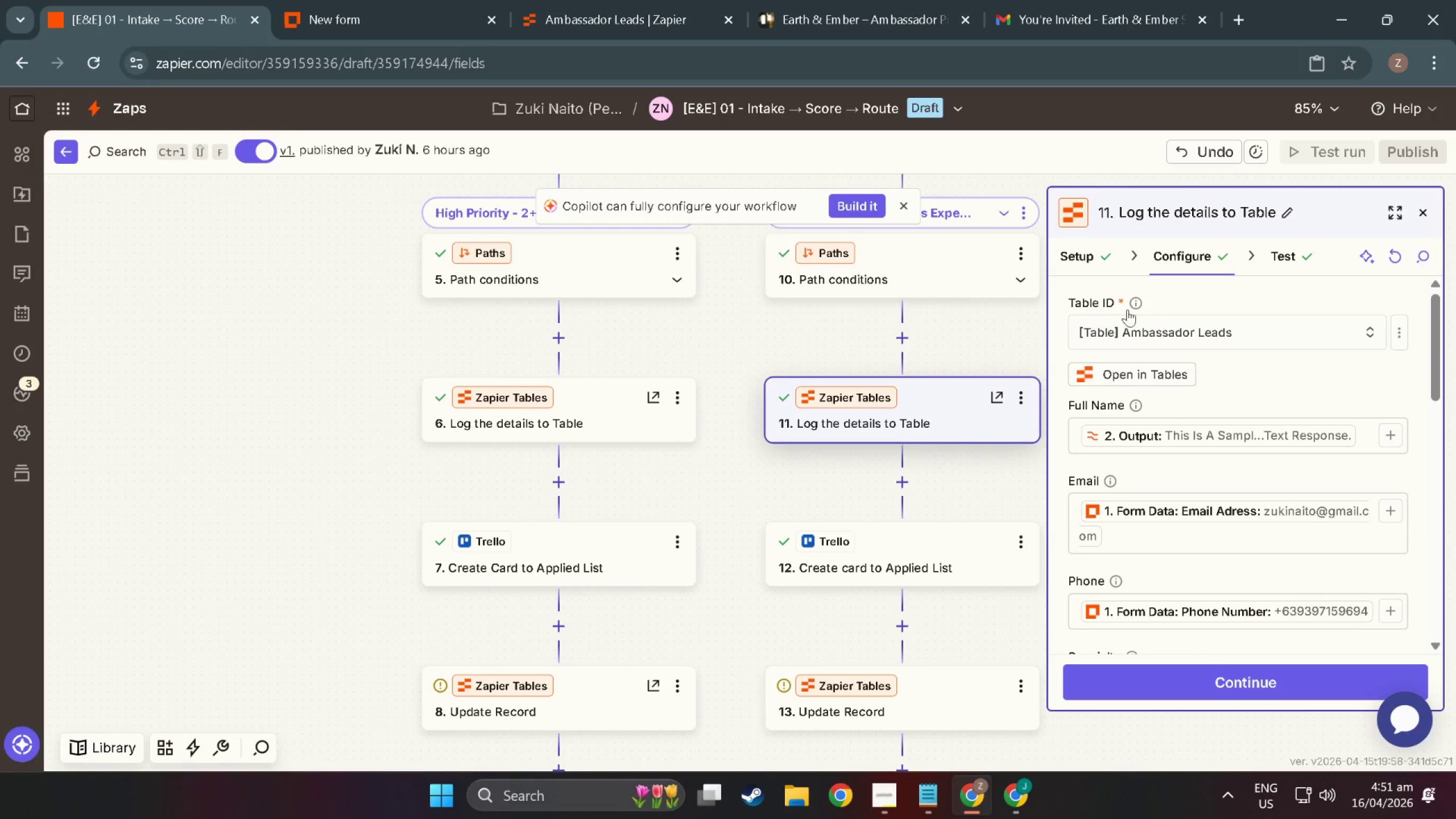 
scroll: coordinate [1216, 446], scroll_direction: down, amount: 32.0
 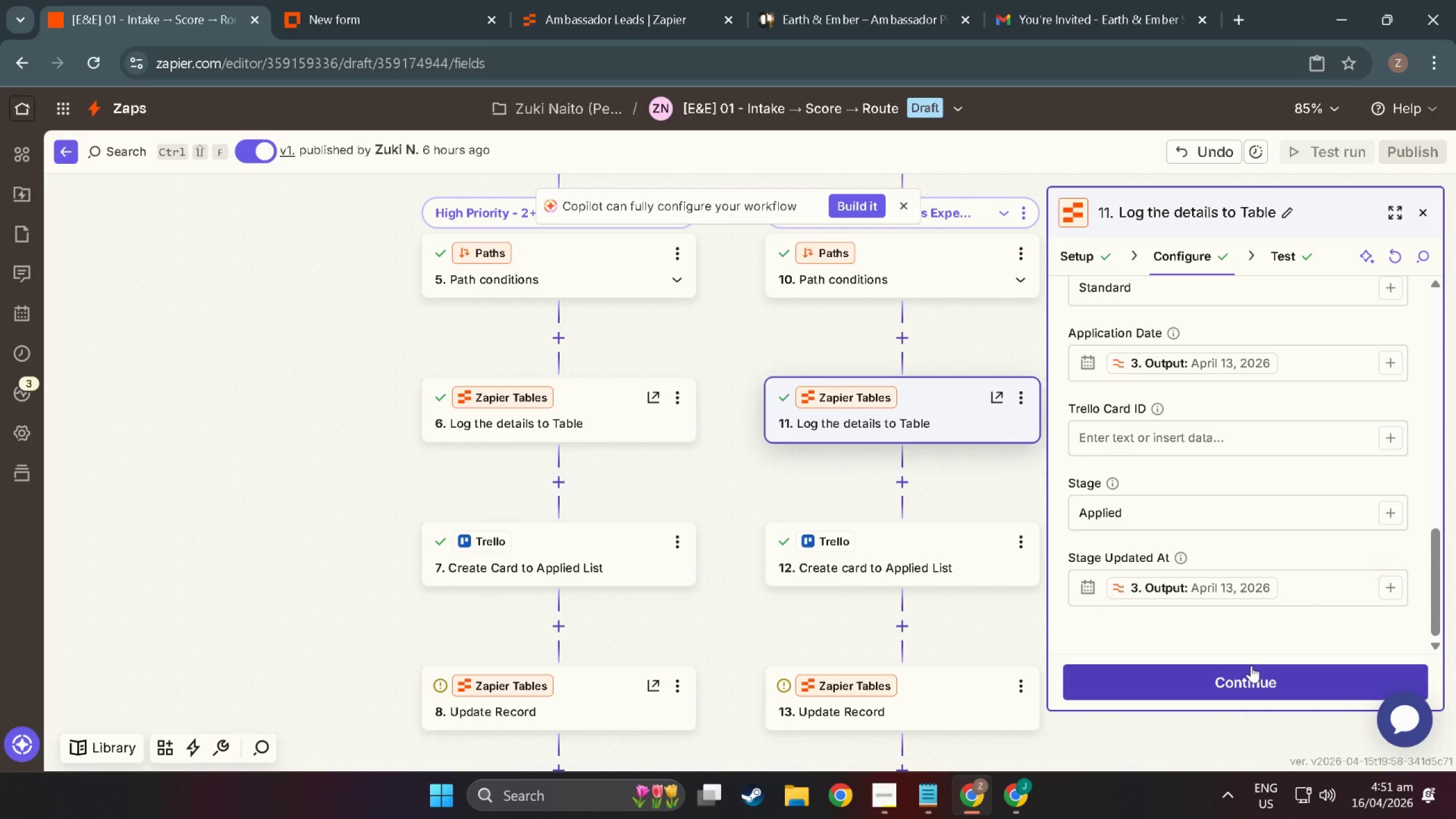 
left_click([1251, 665])
 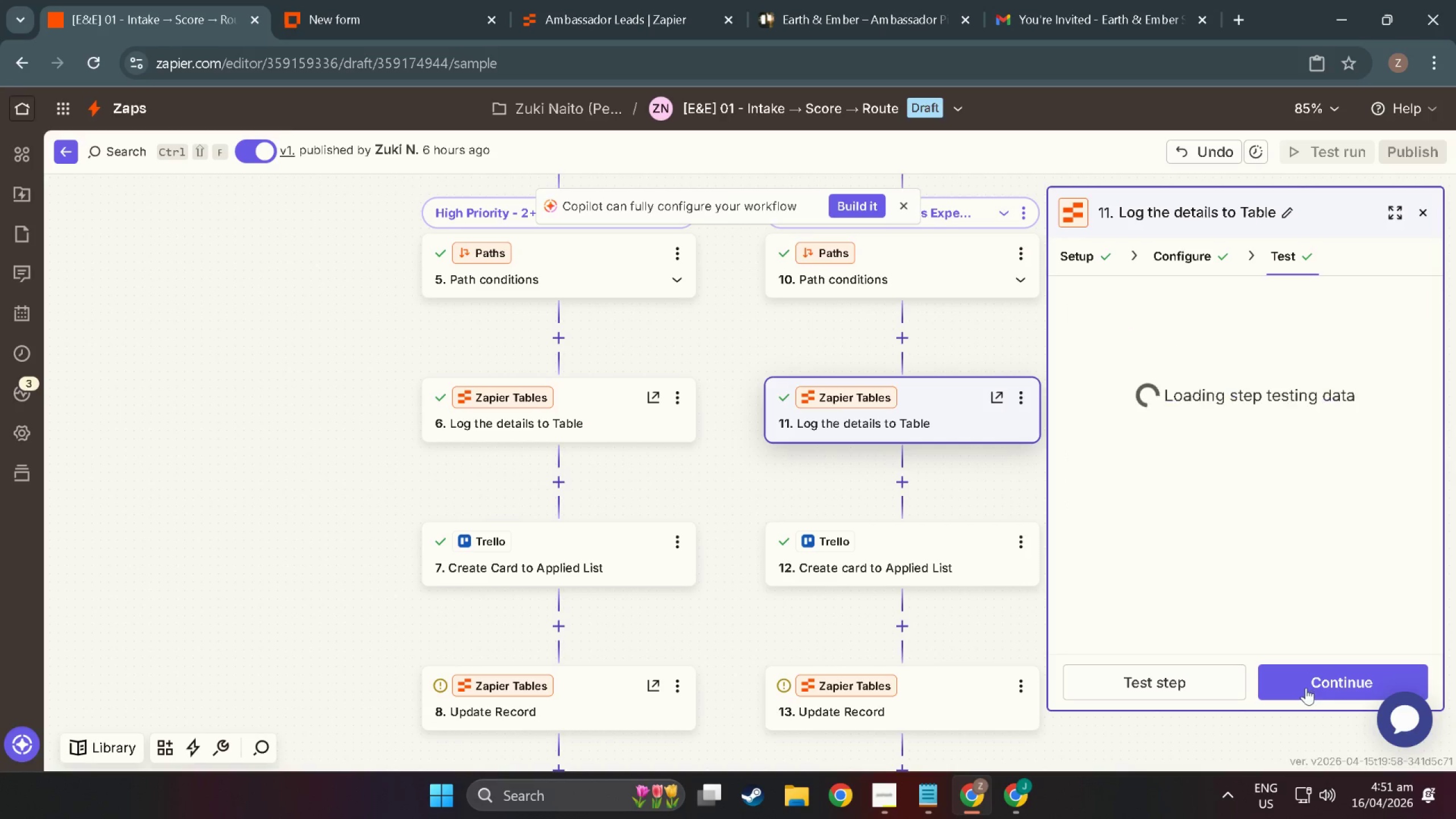 
left_click([1305, 685])
 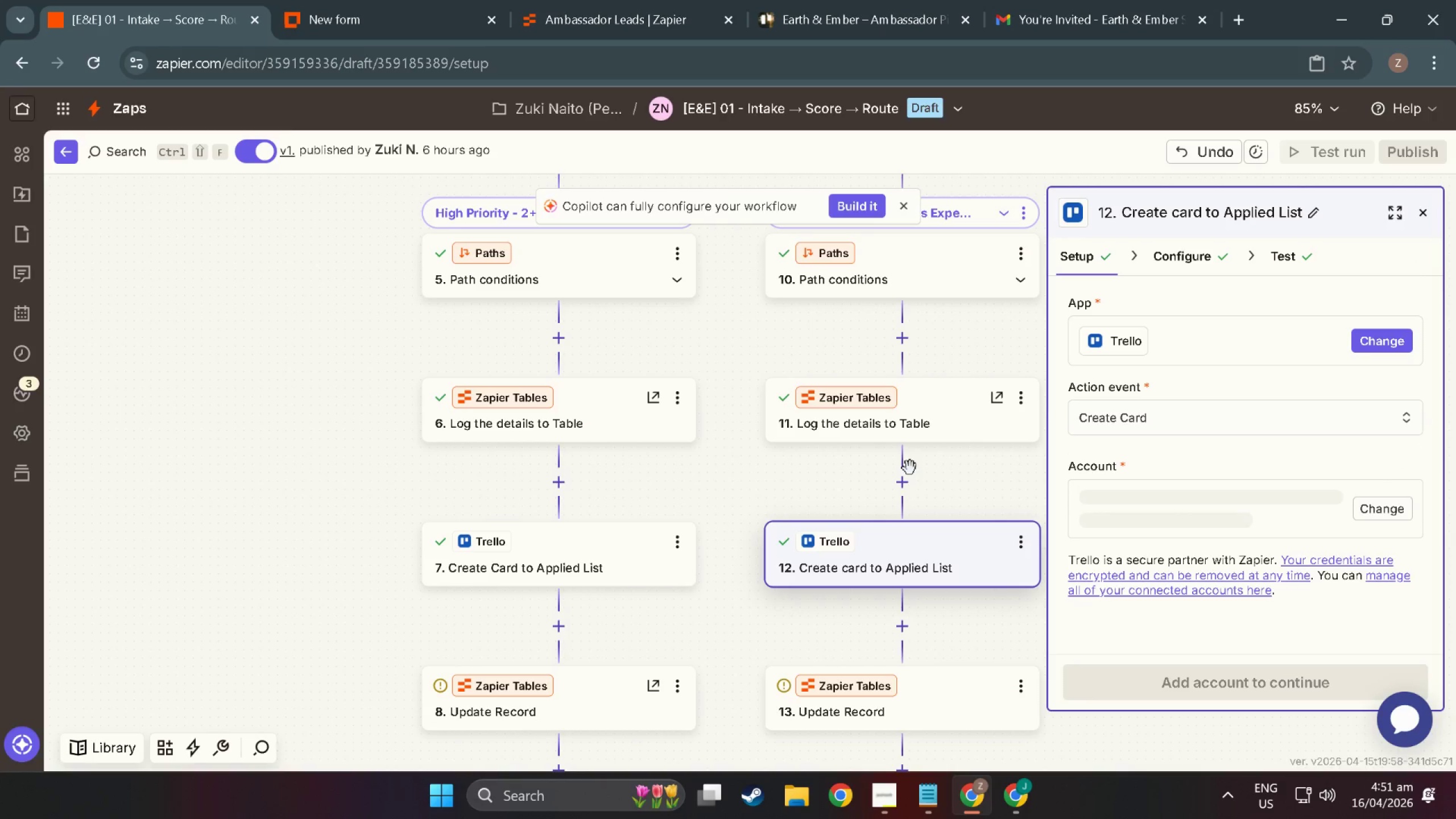 
left_click([940, 424])
 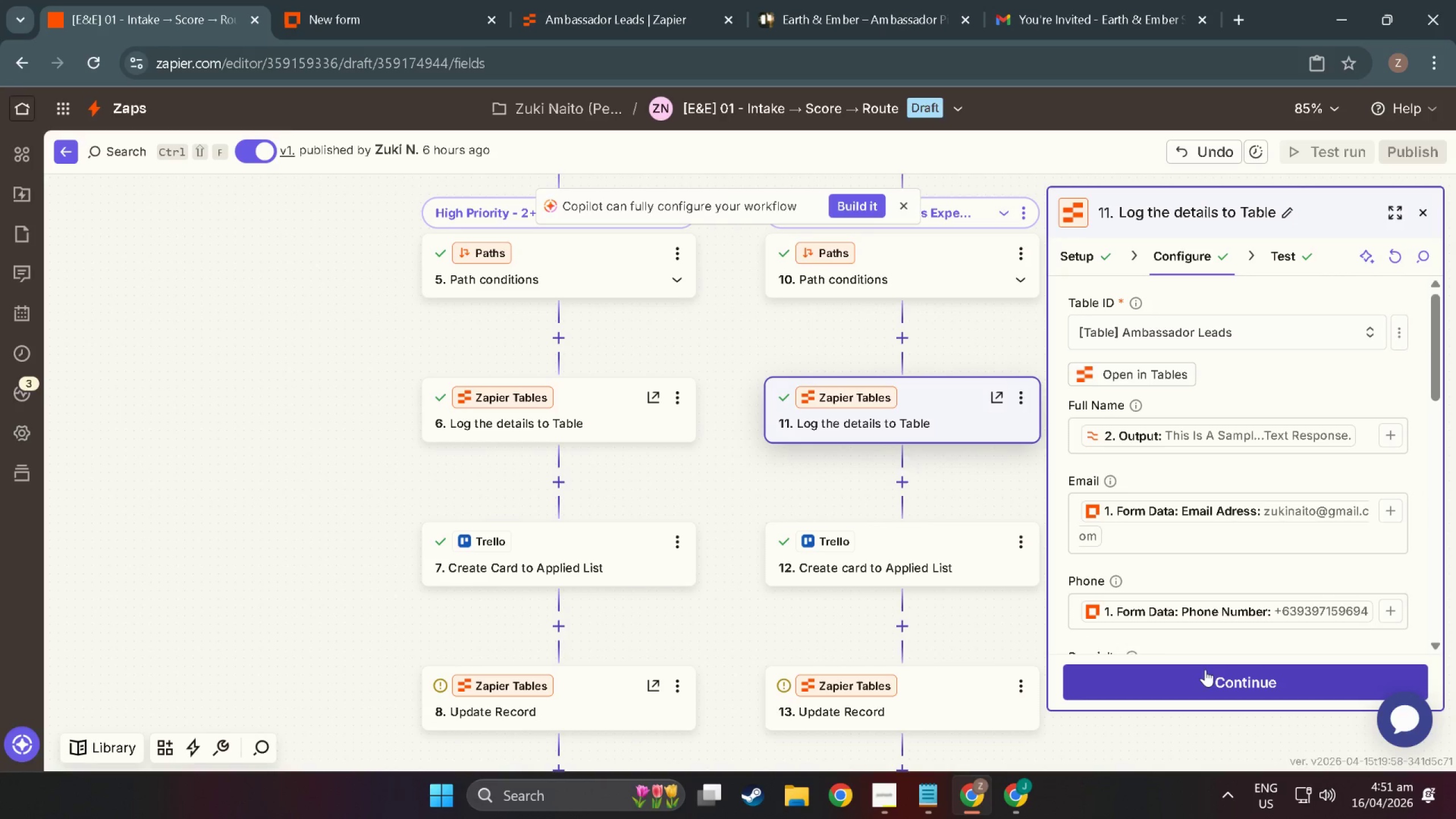 
left_click([1205, 669])
 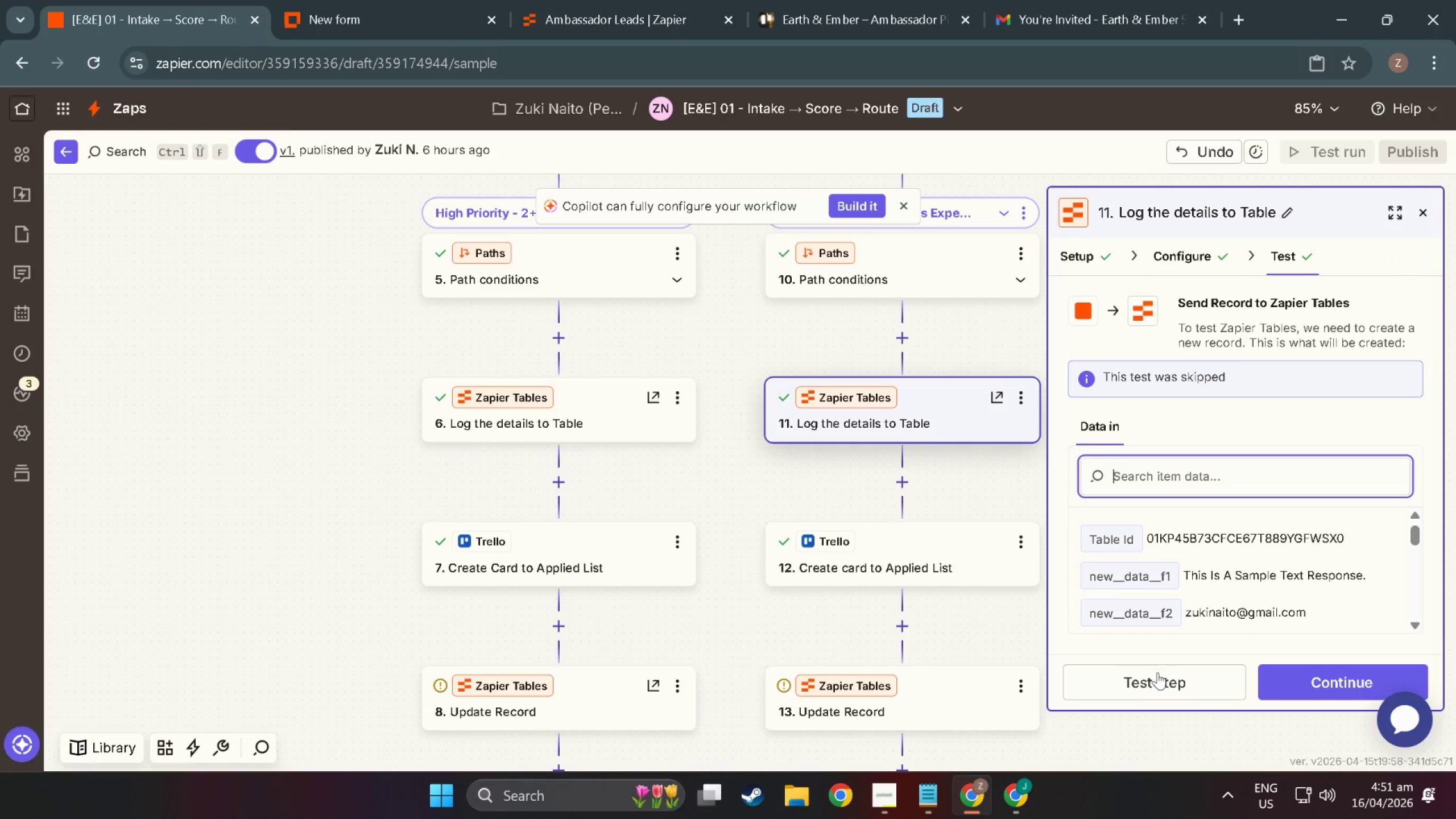 
left_click([1158, 681])
 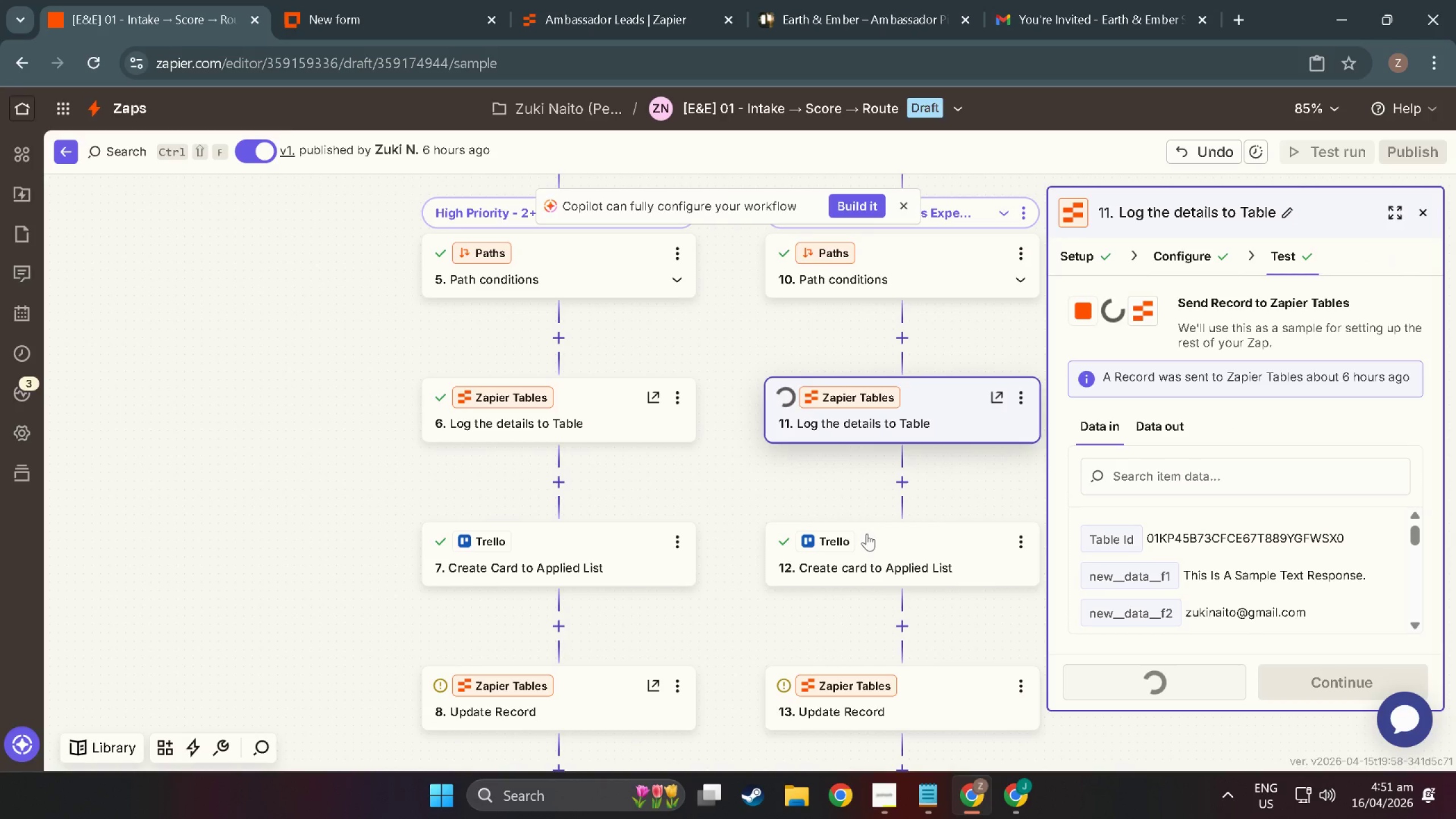 
scroll: coordinate [934, 551], scroll_direction: down, amount: 22.0
 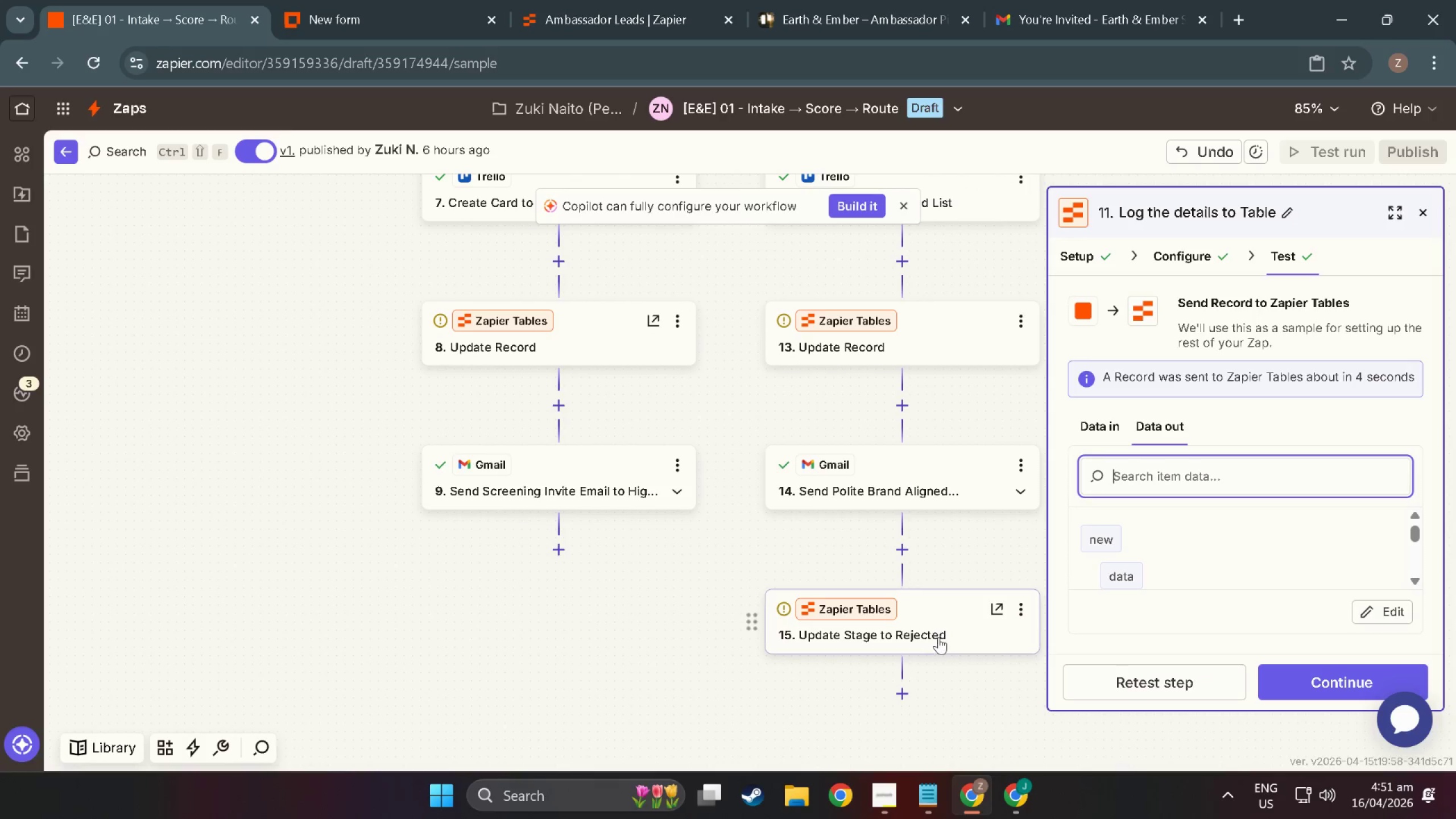 
left_click([938, 637])
 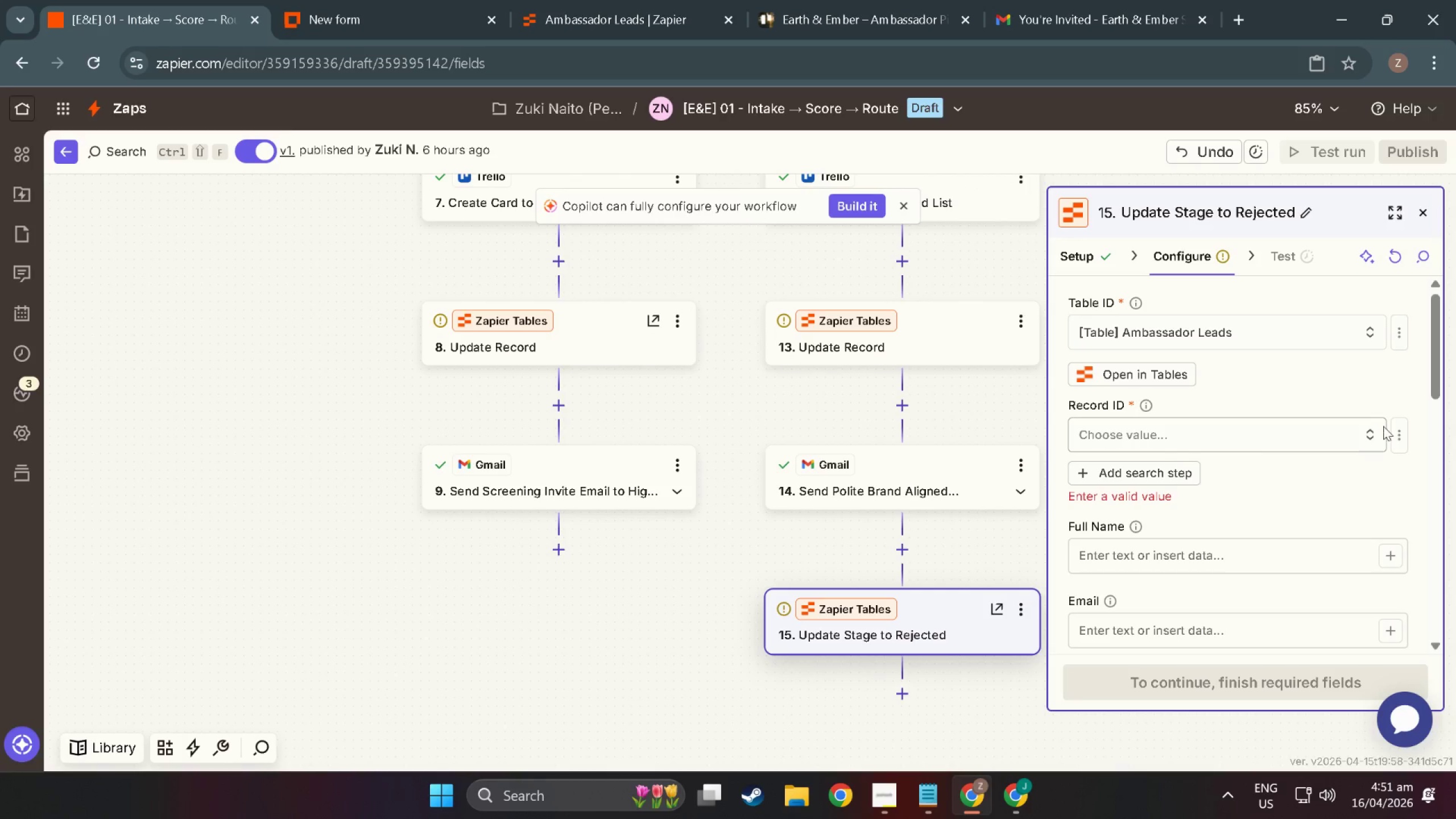 
left_click([1360, 437])
 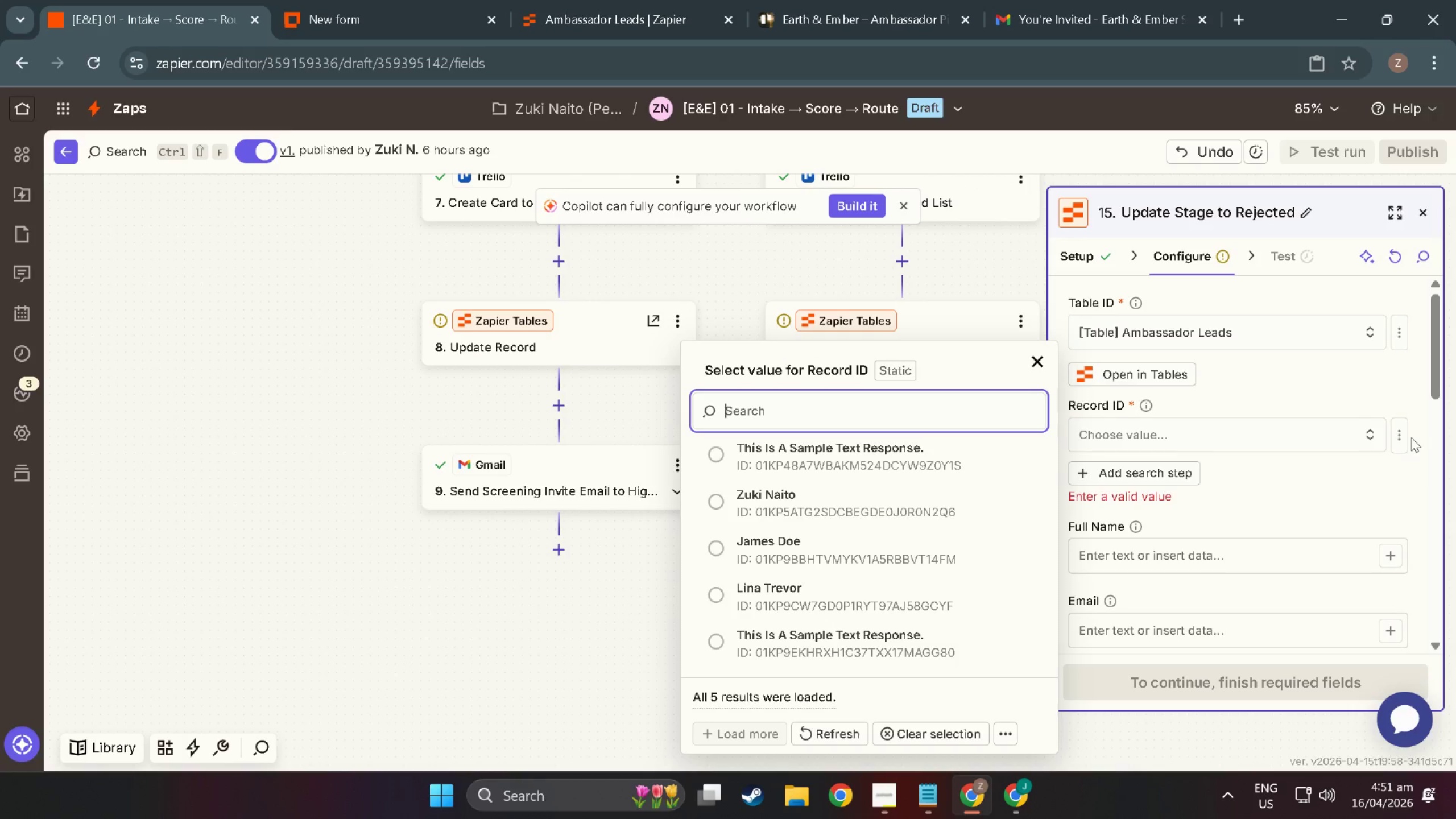 
left_click([1397, 435])
 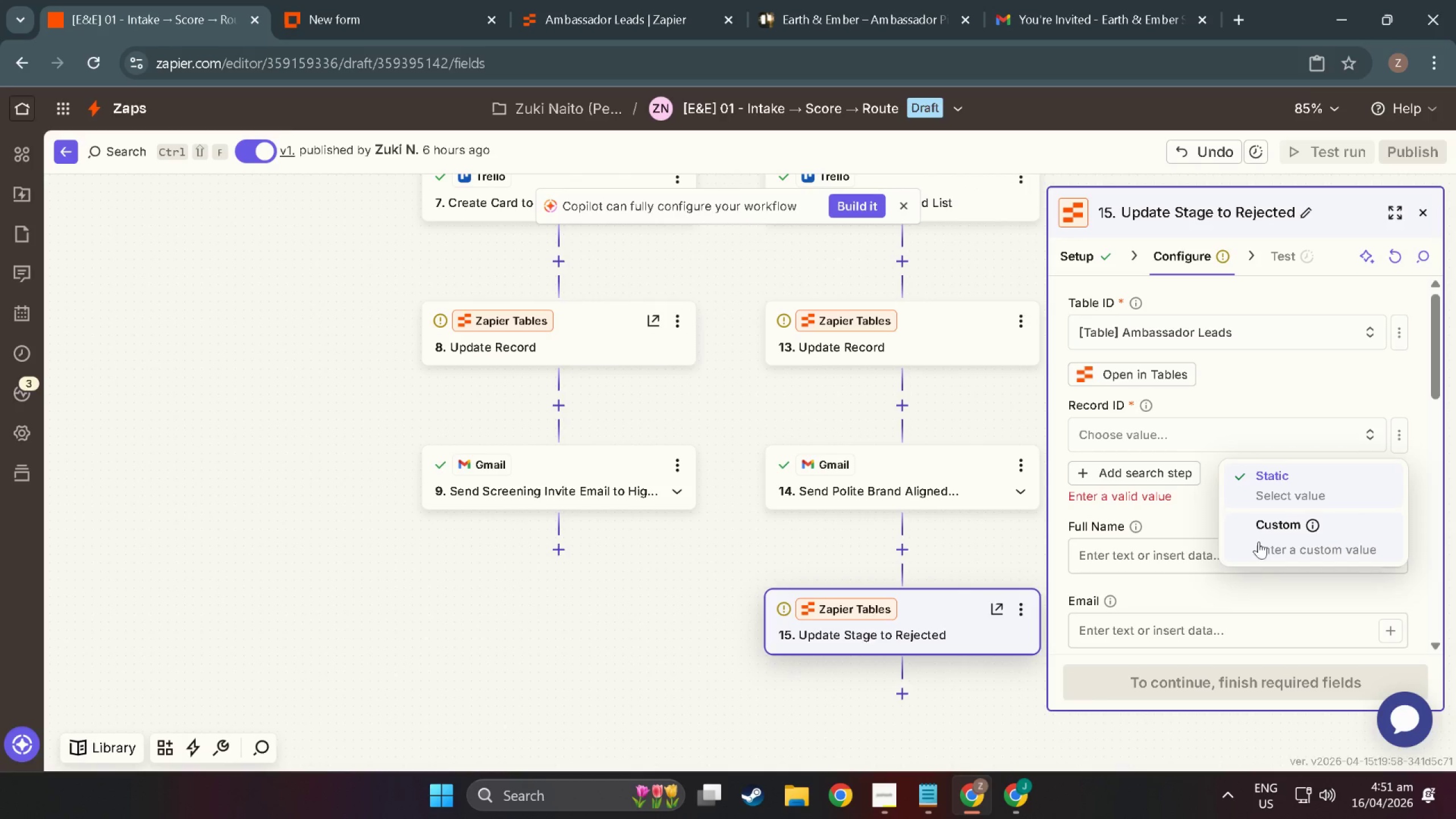 
left_click([1271, 536])
 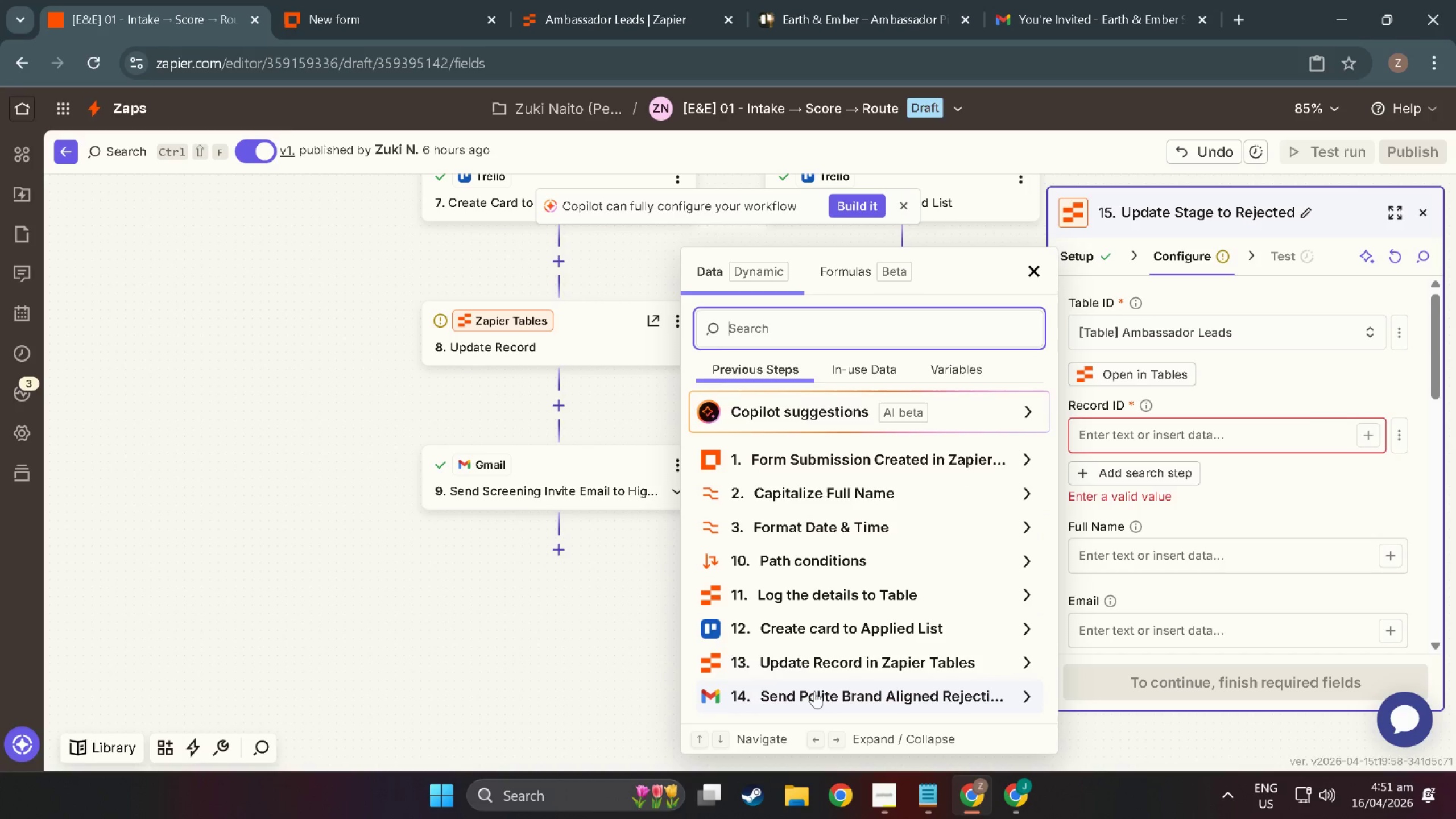 
scroll: coordinate [780, 595], scroll_direction: down, amount: 4.0
 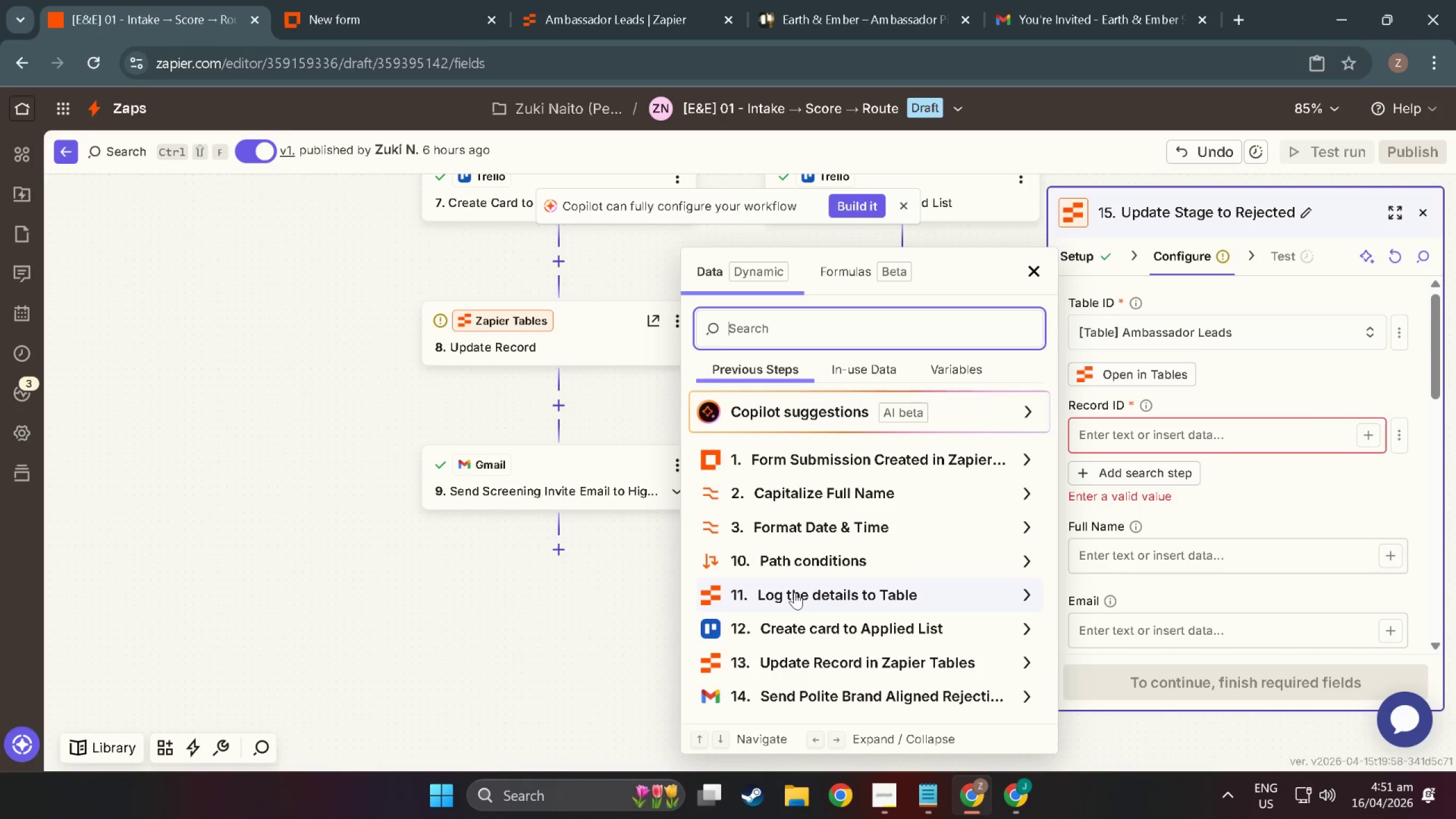 
left_click([795, 592])
 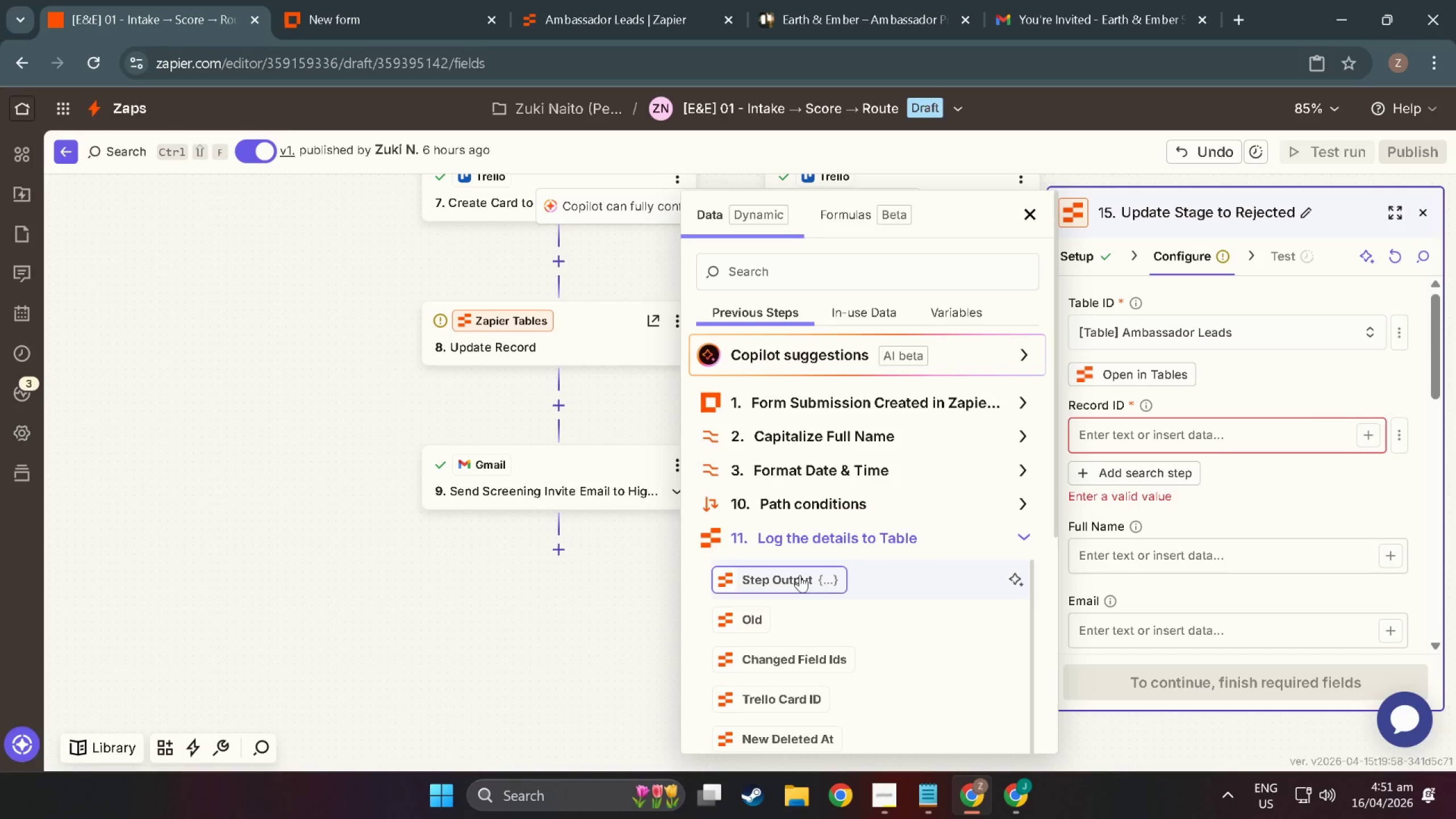 
scroll: coordinate [805, 624], scroll_direction: down, amount: 43.0
 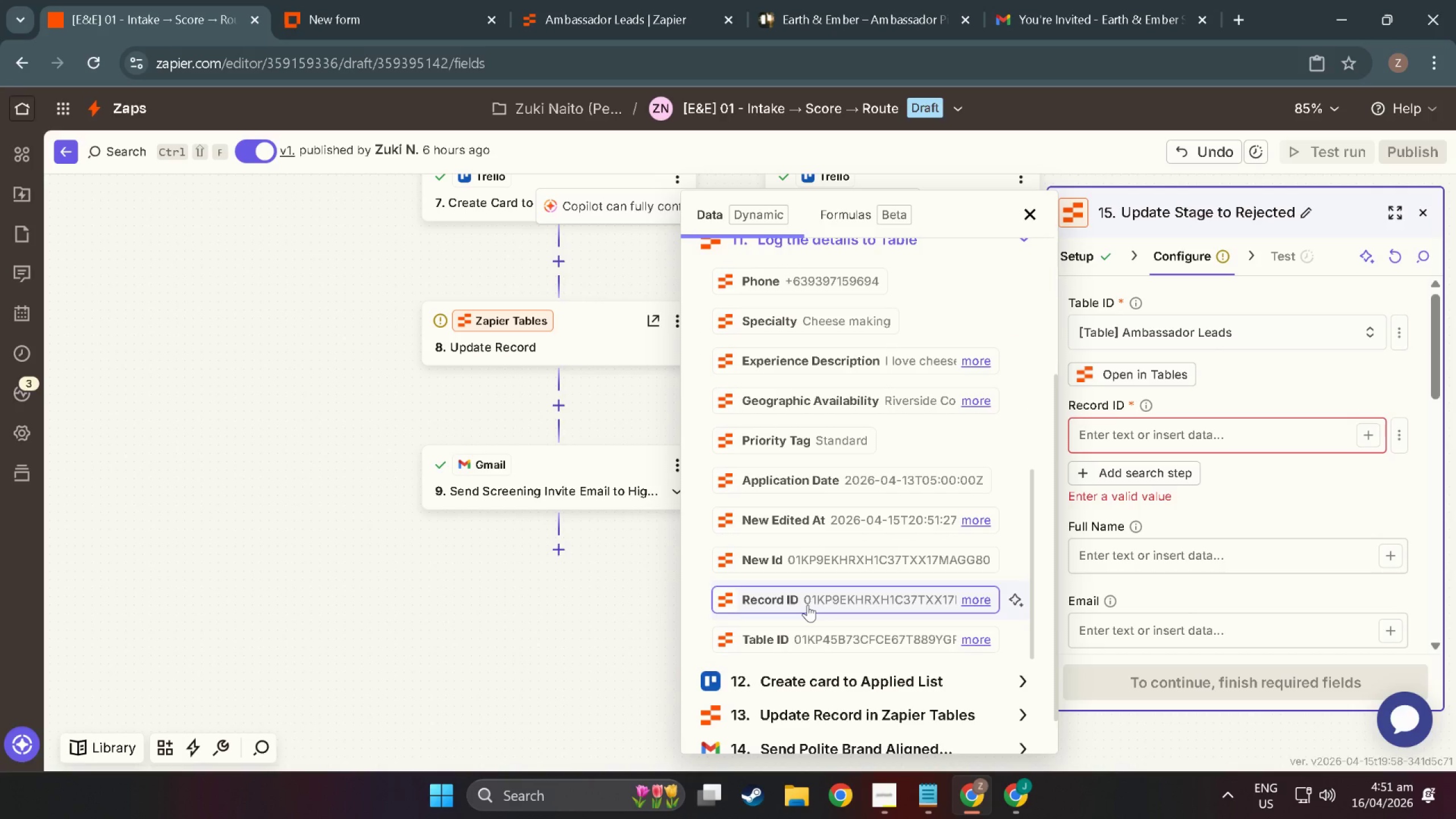 
left_click([808, 605])
 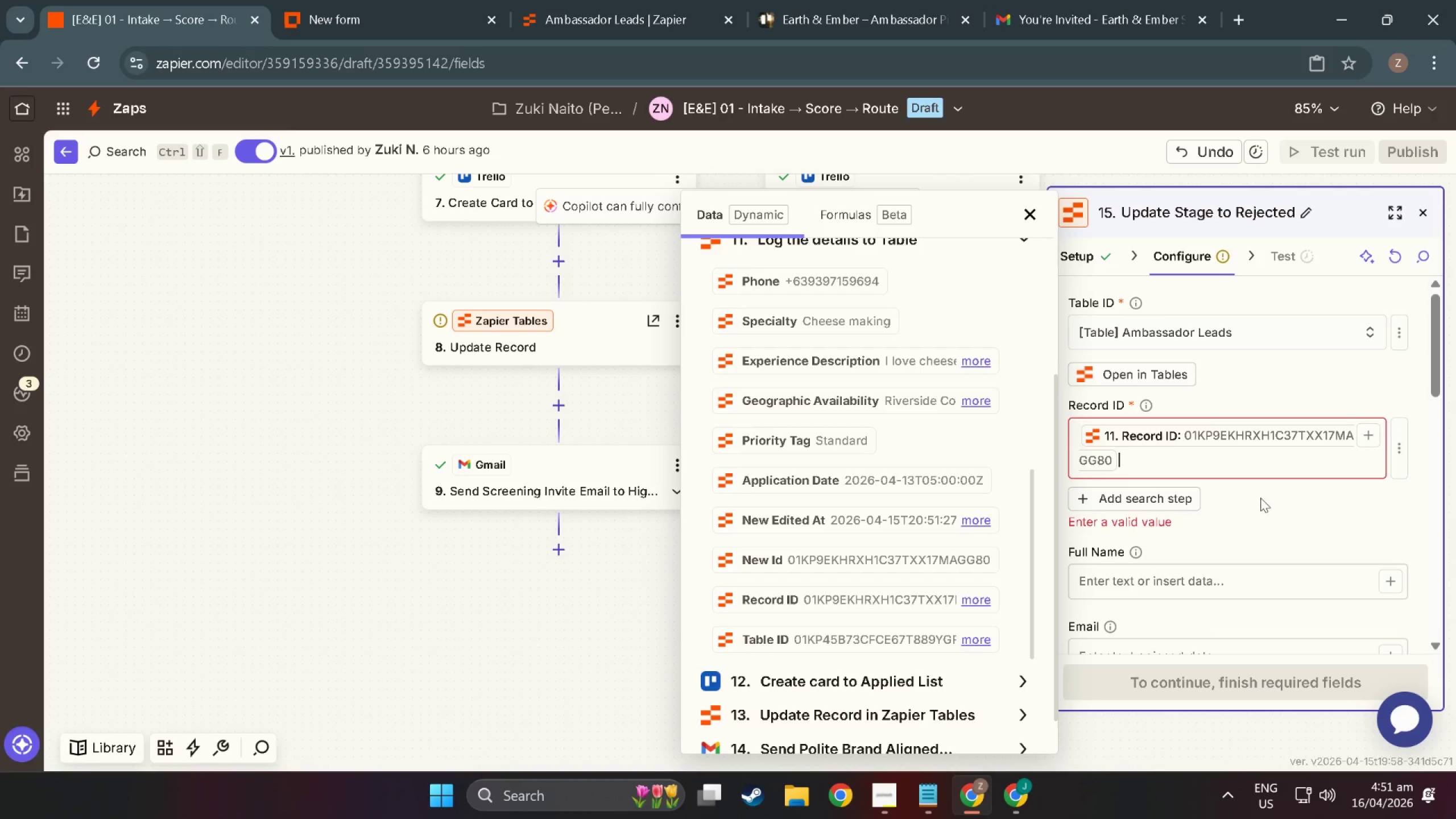 
left_click([1260, 506])
 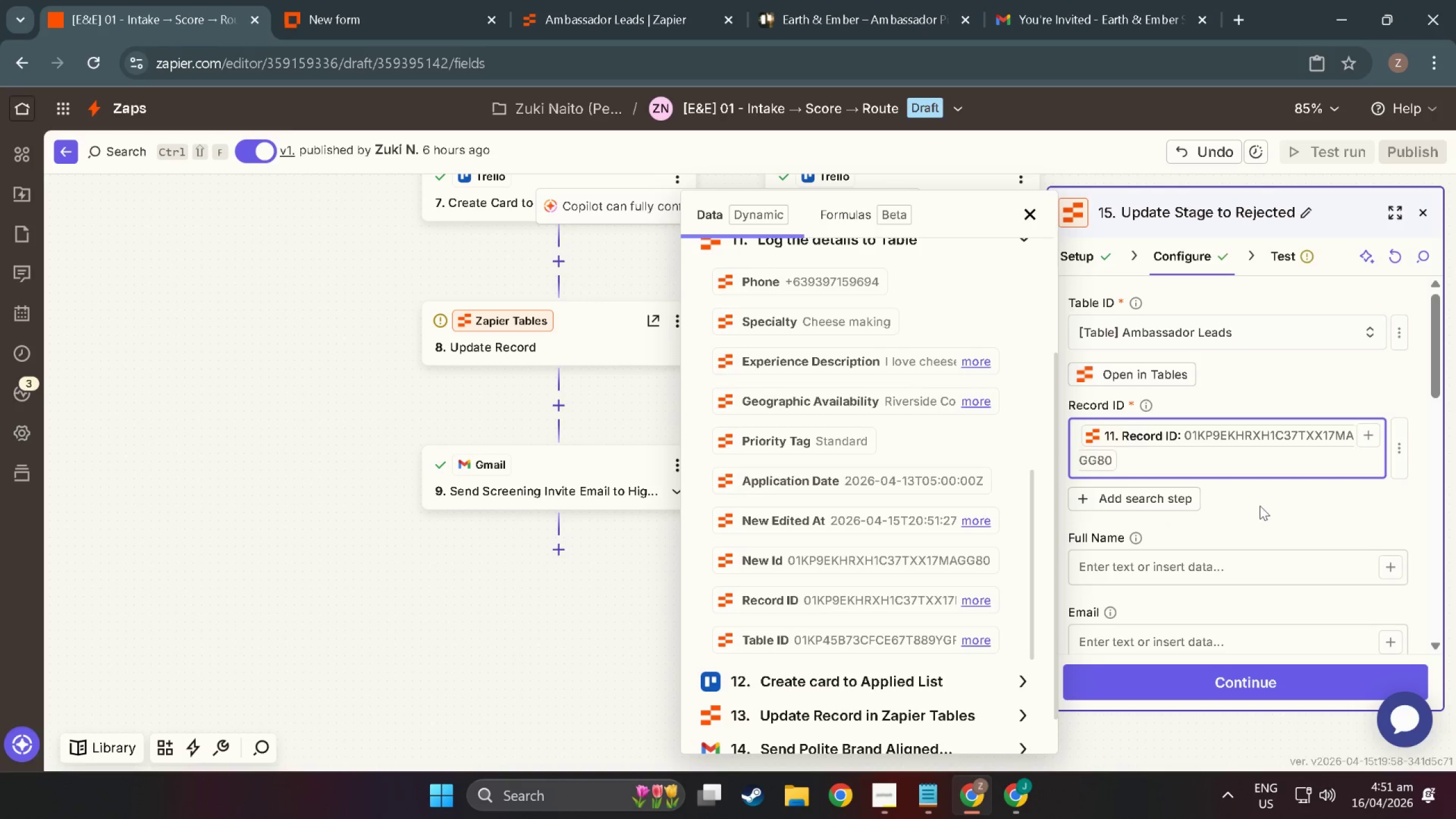 
scroll: coordinate [1237, 556], scroll_direction: down, amount: 4.0
 